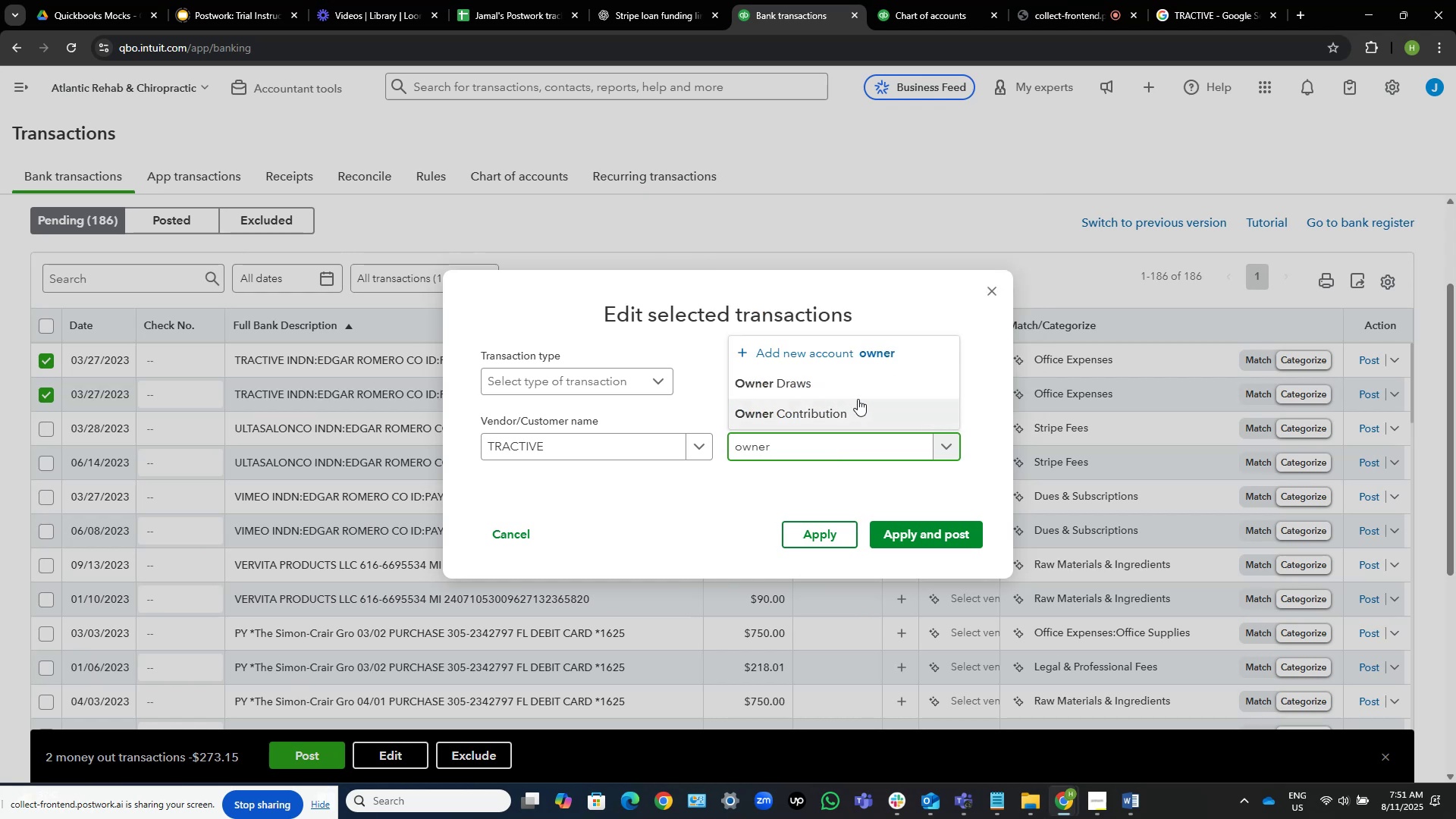 
left_click([858, 392])
 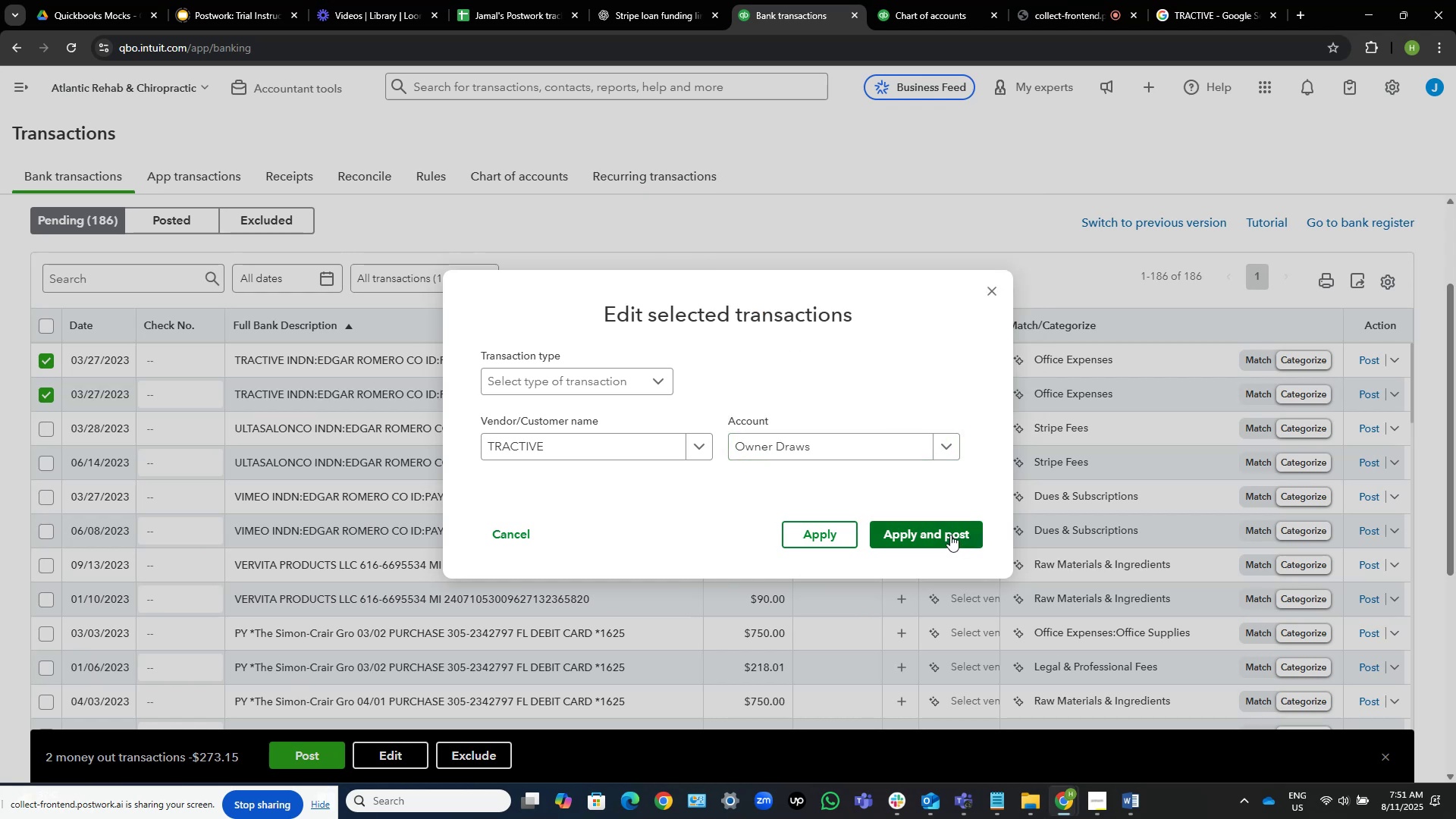 
left_click([950, 535])
 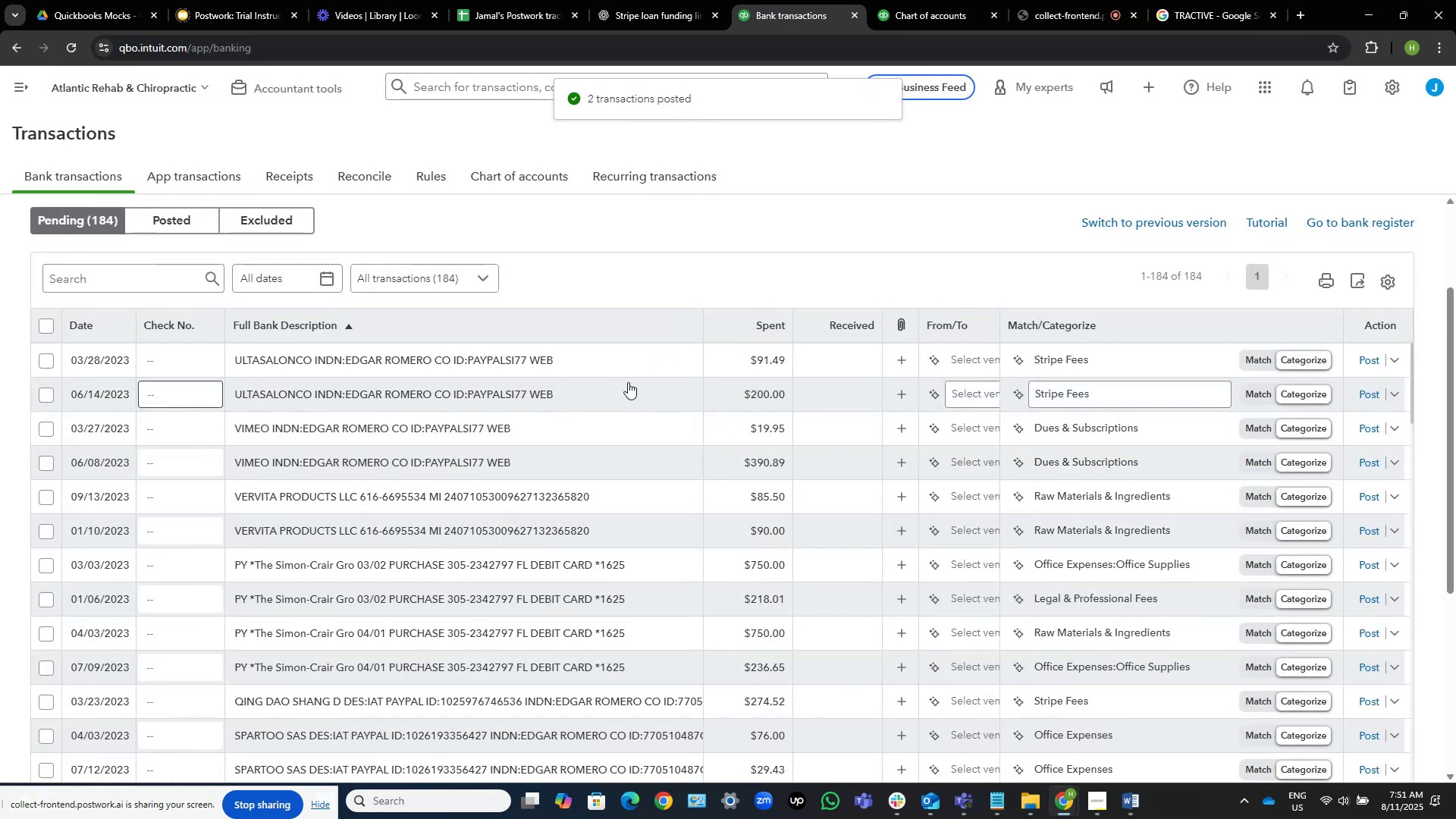 
wait(6.3)
 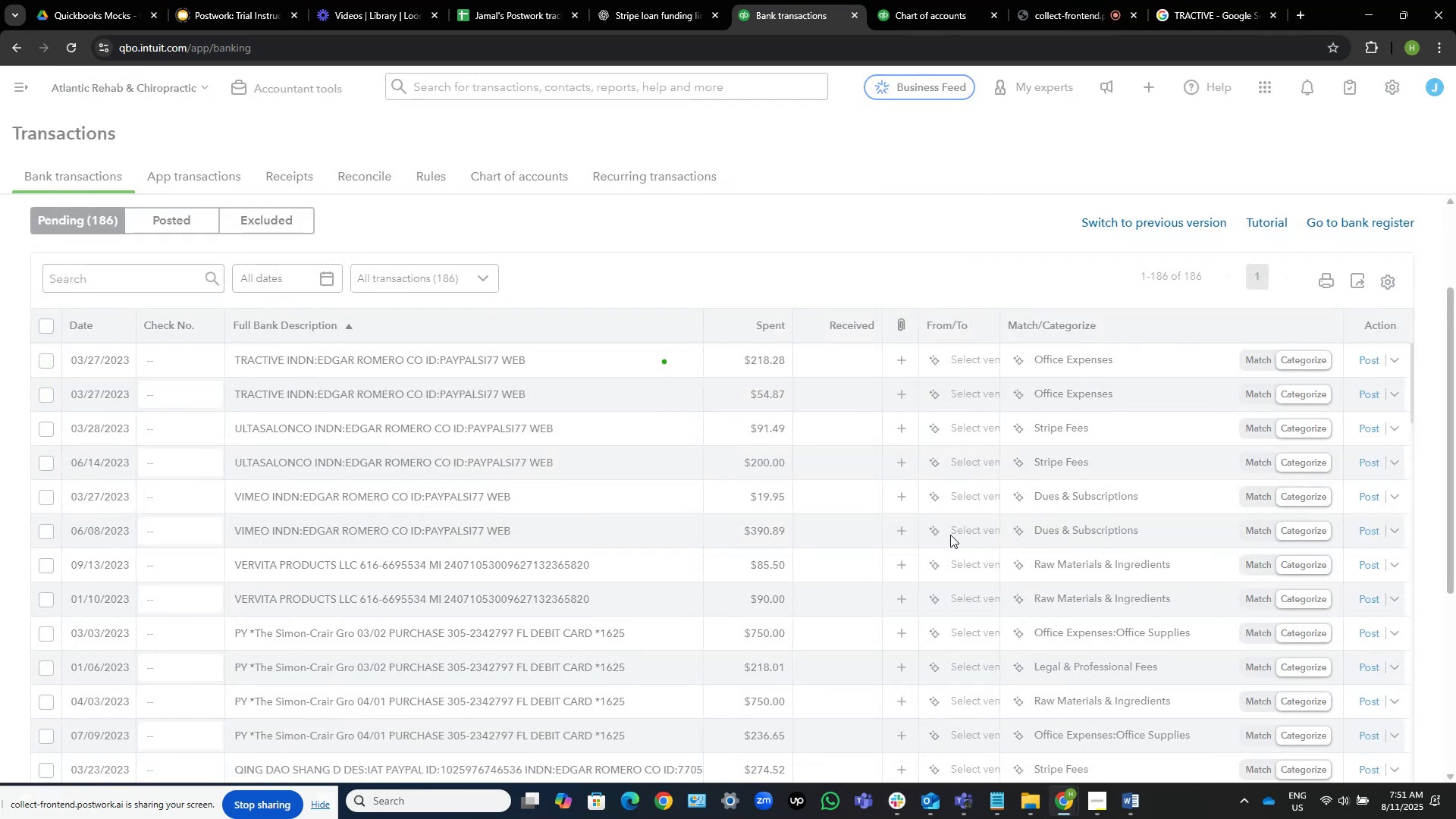 
left_click([490, 353])
 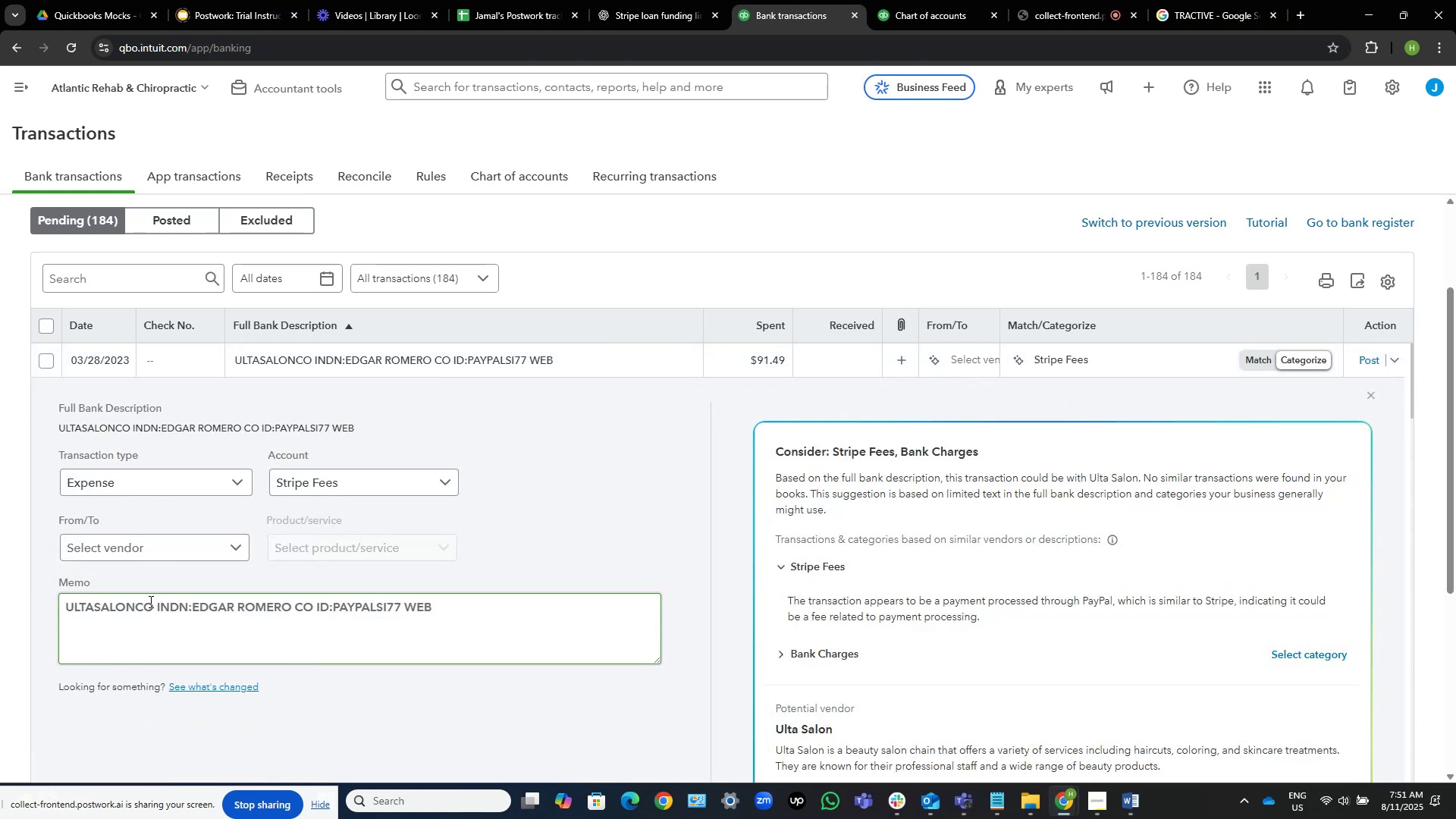 
left_click_drag(start_coordinate=[153, 603], to_coordinate=[47, 599])
 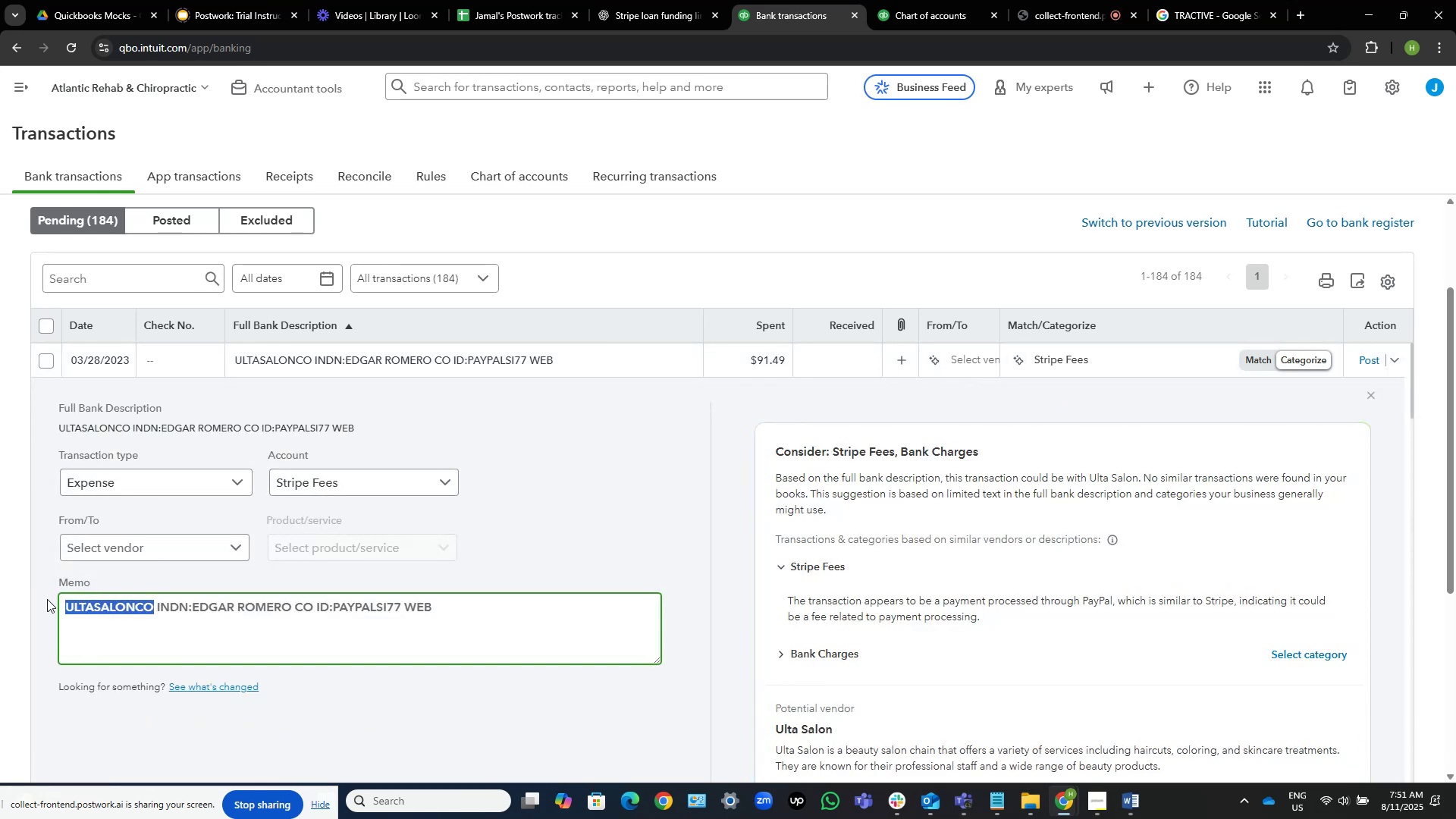 
key(Control+C)
 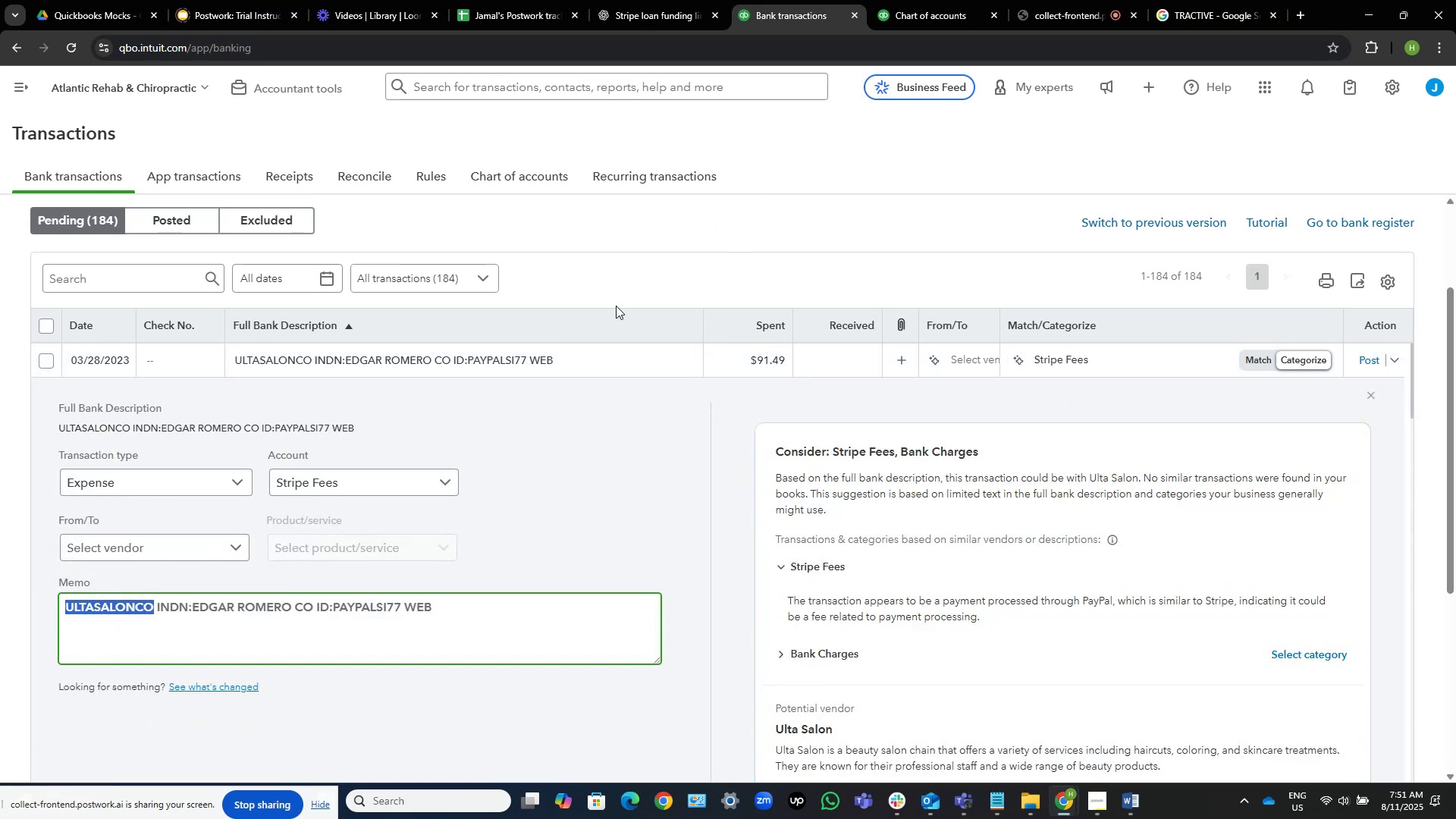 
mouse_move([562, 357])
 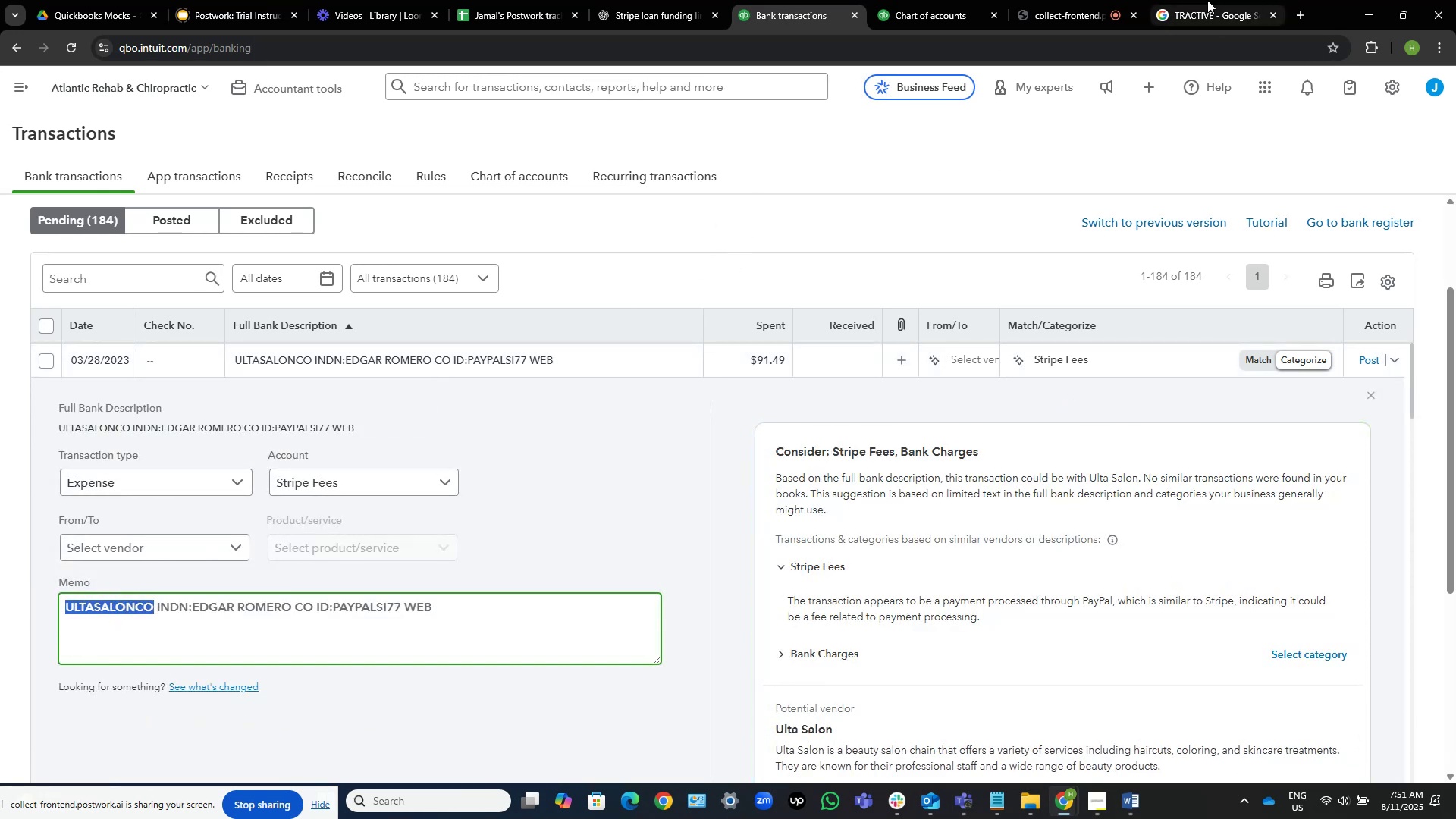 
left_click([1202, 0])
 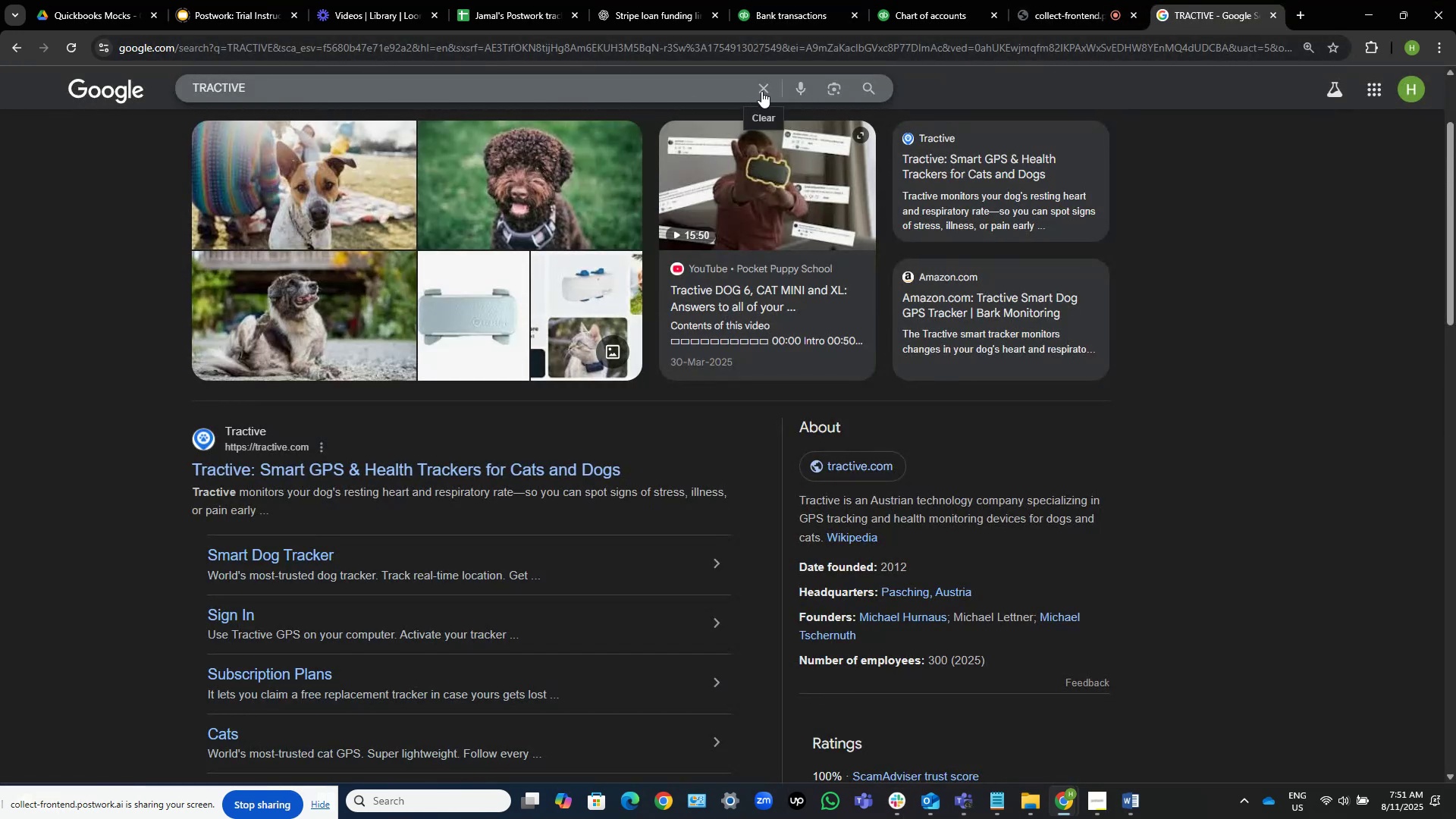 
left_click([763, 91])
 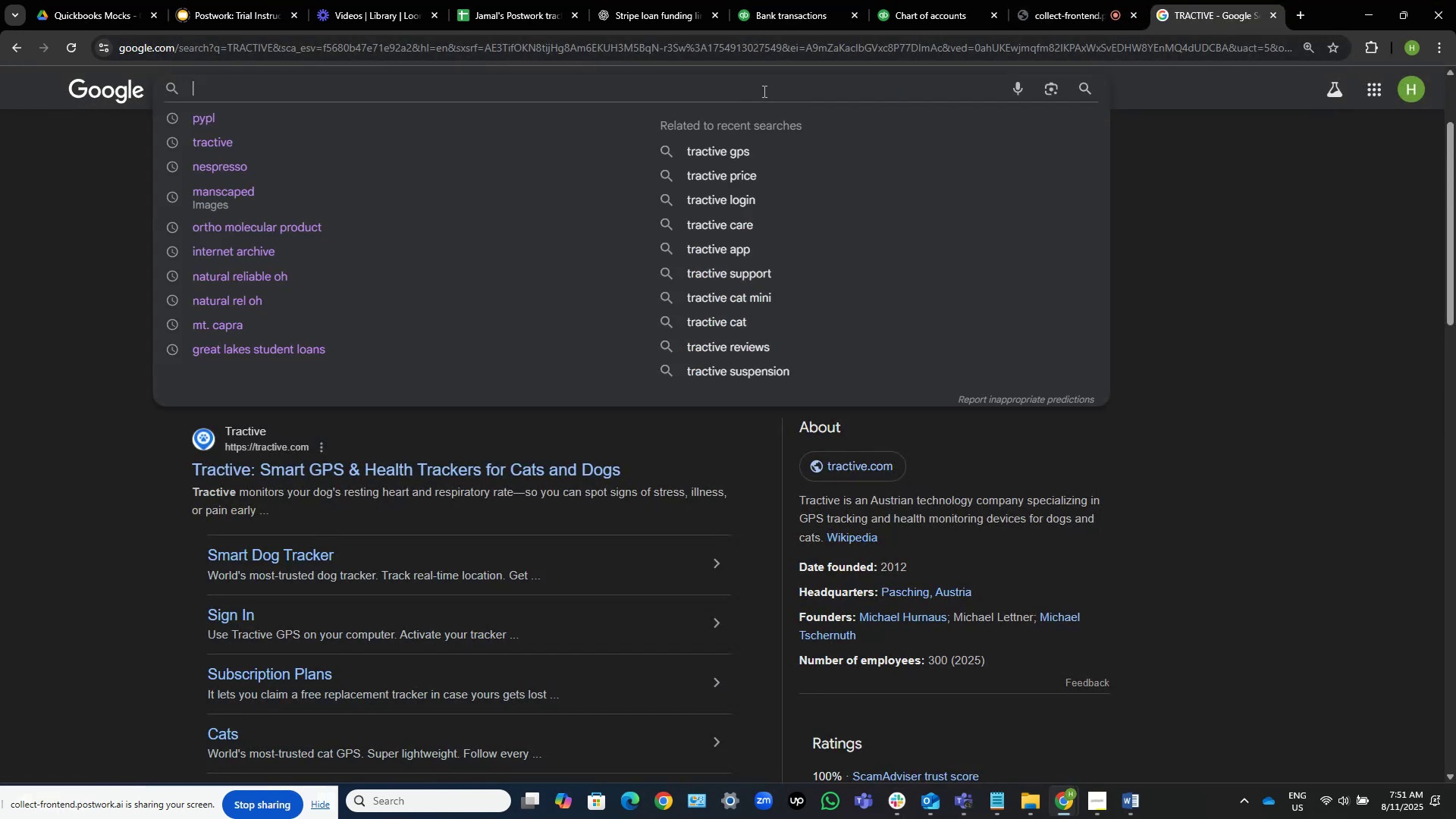 
key(Control+V)
 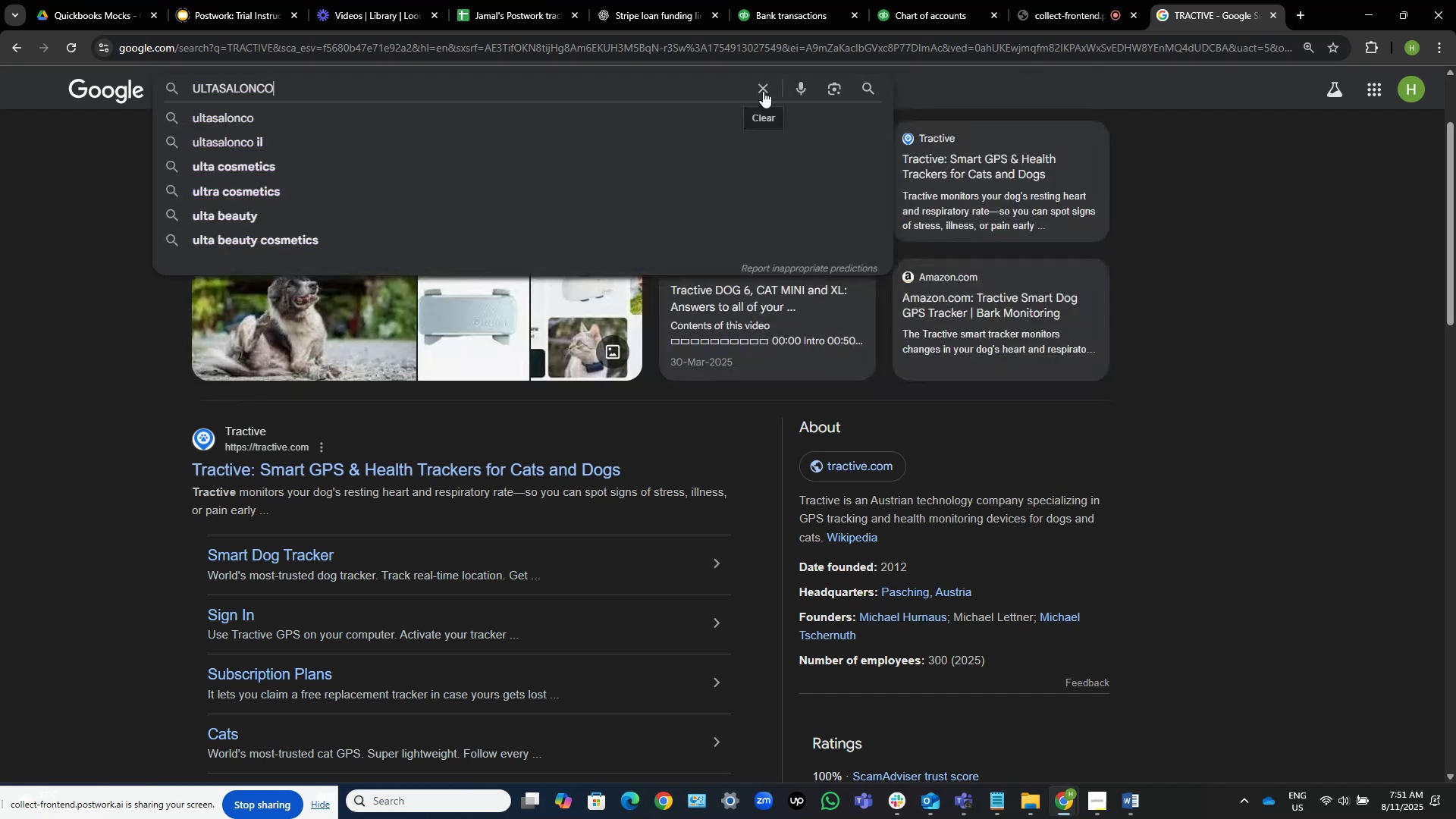 
key(NumpadEnter)
 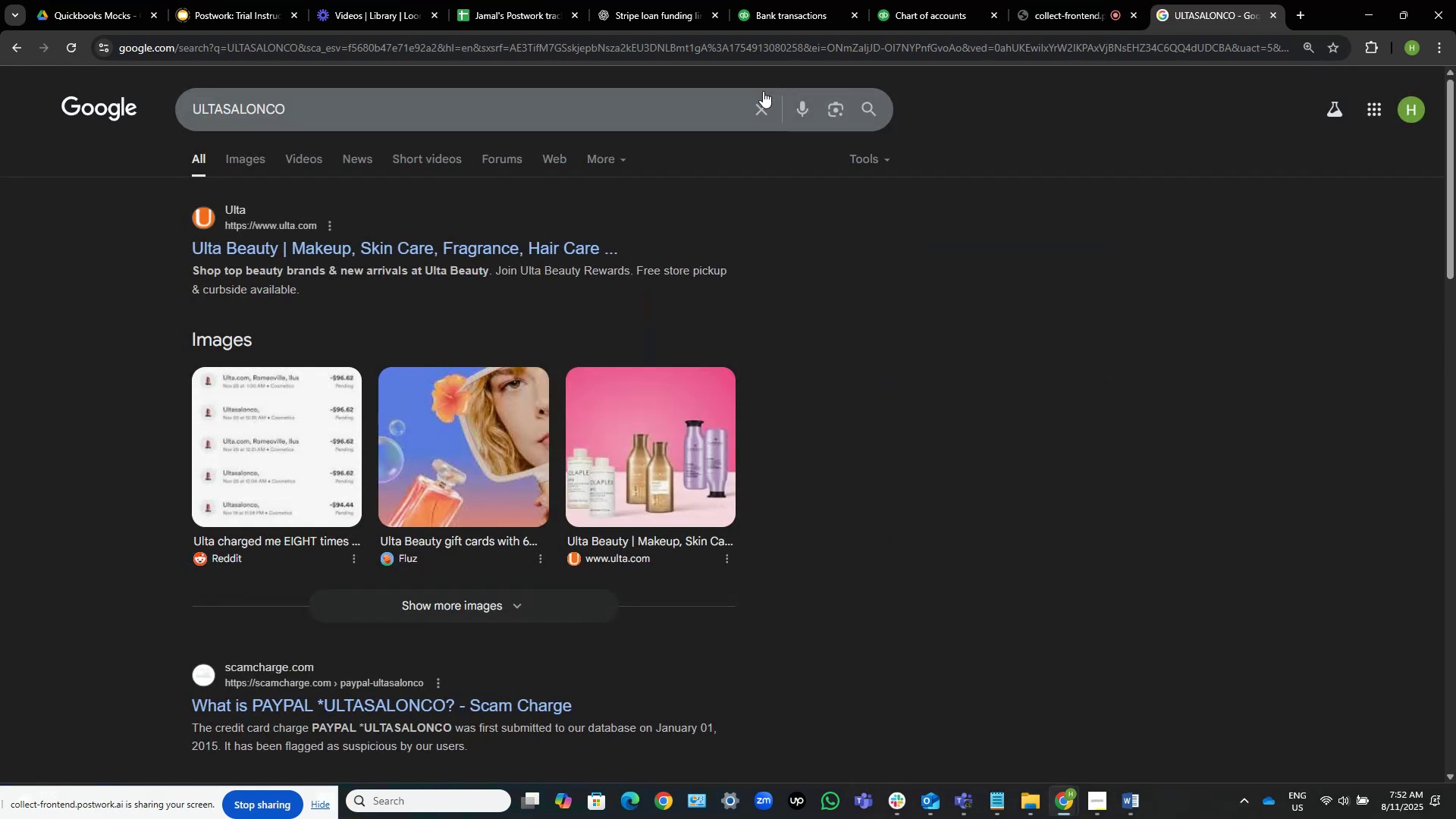 
wait(5.97)
 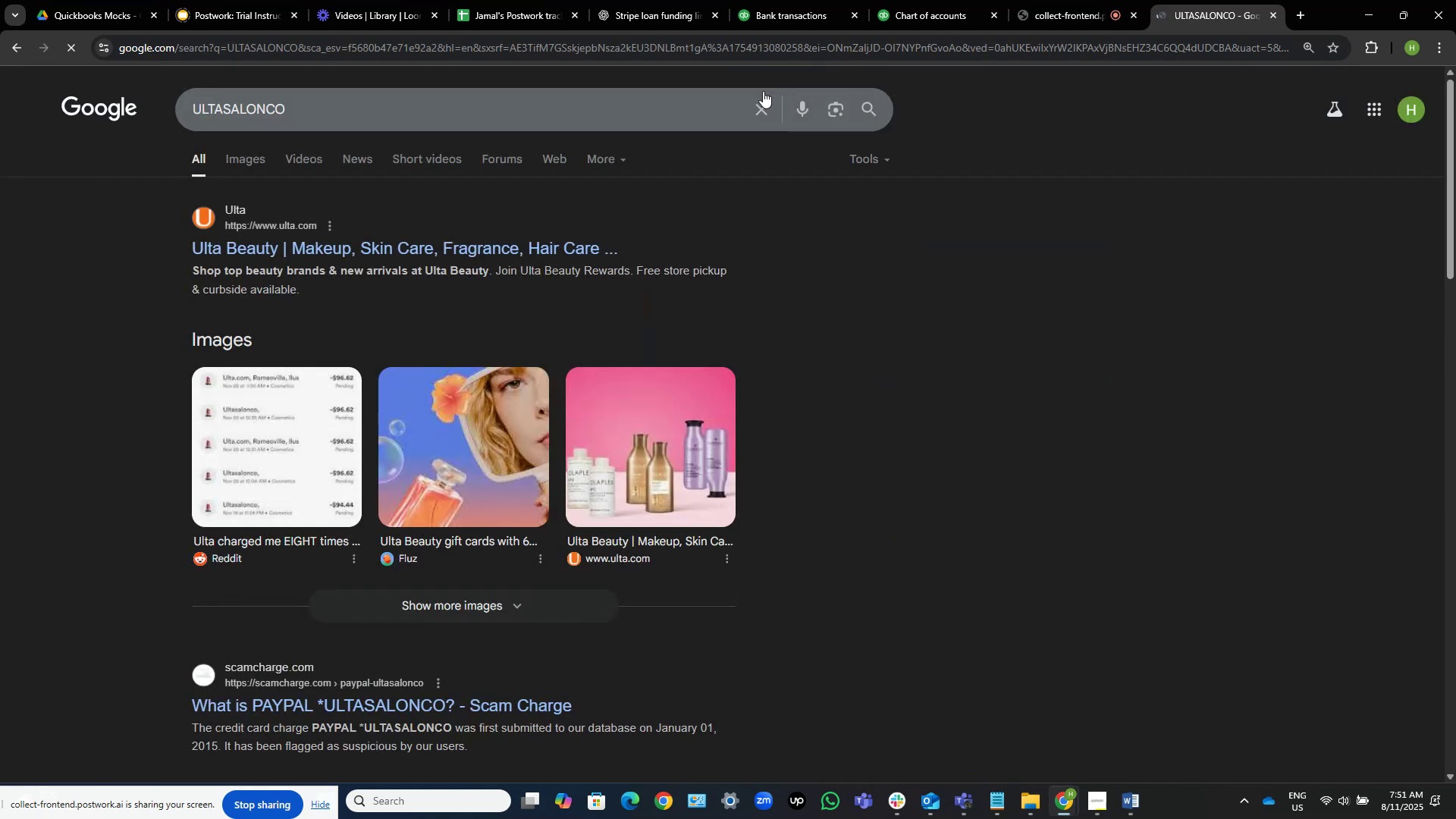 
left_click([306, 111])
 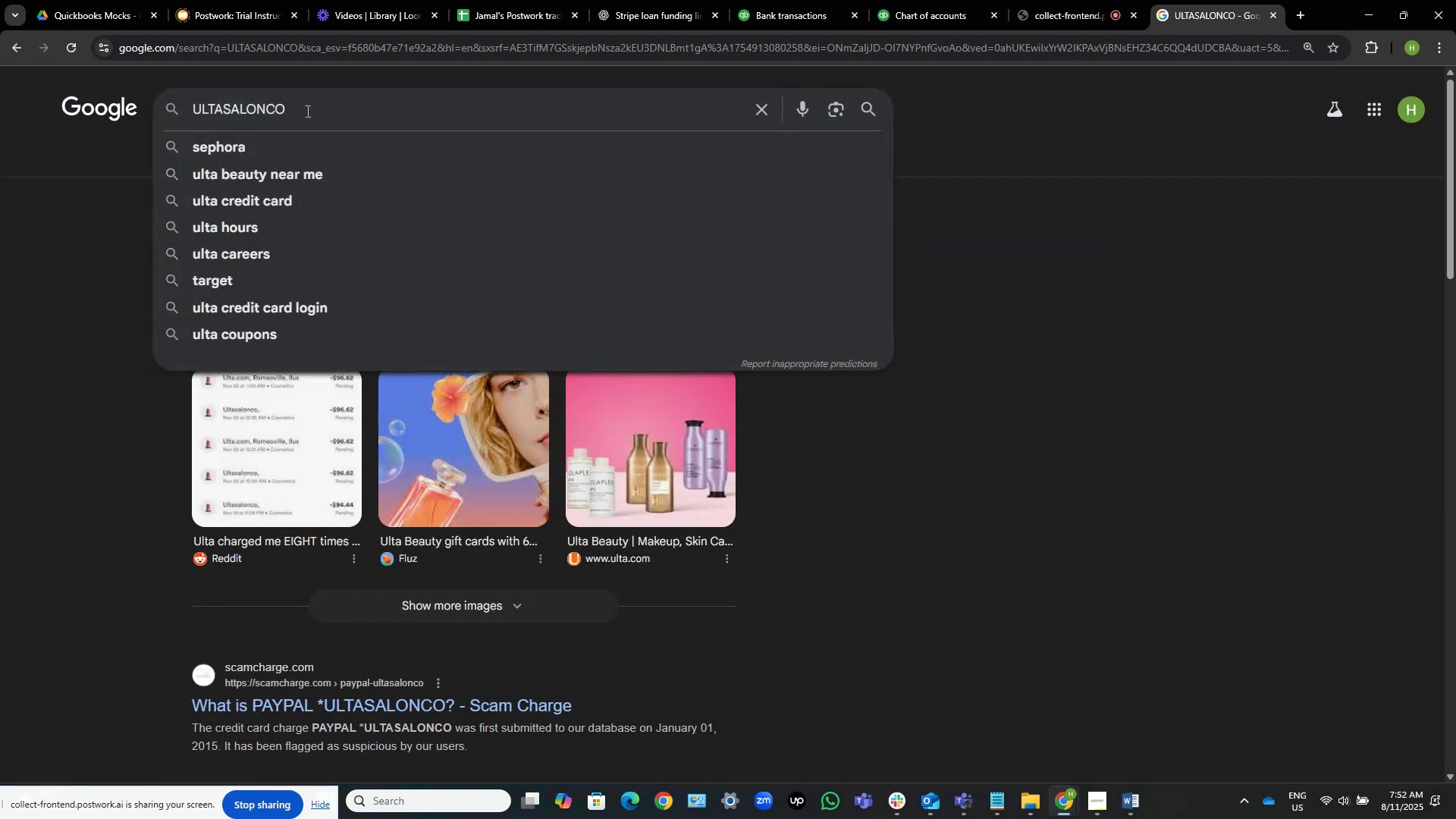 
hold_key(key=ArrowLeft, duration=0.52)
 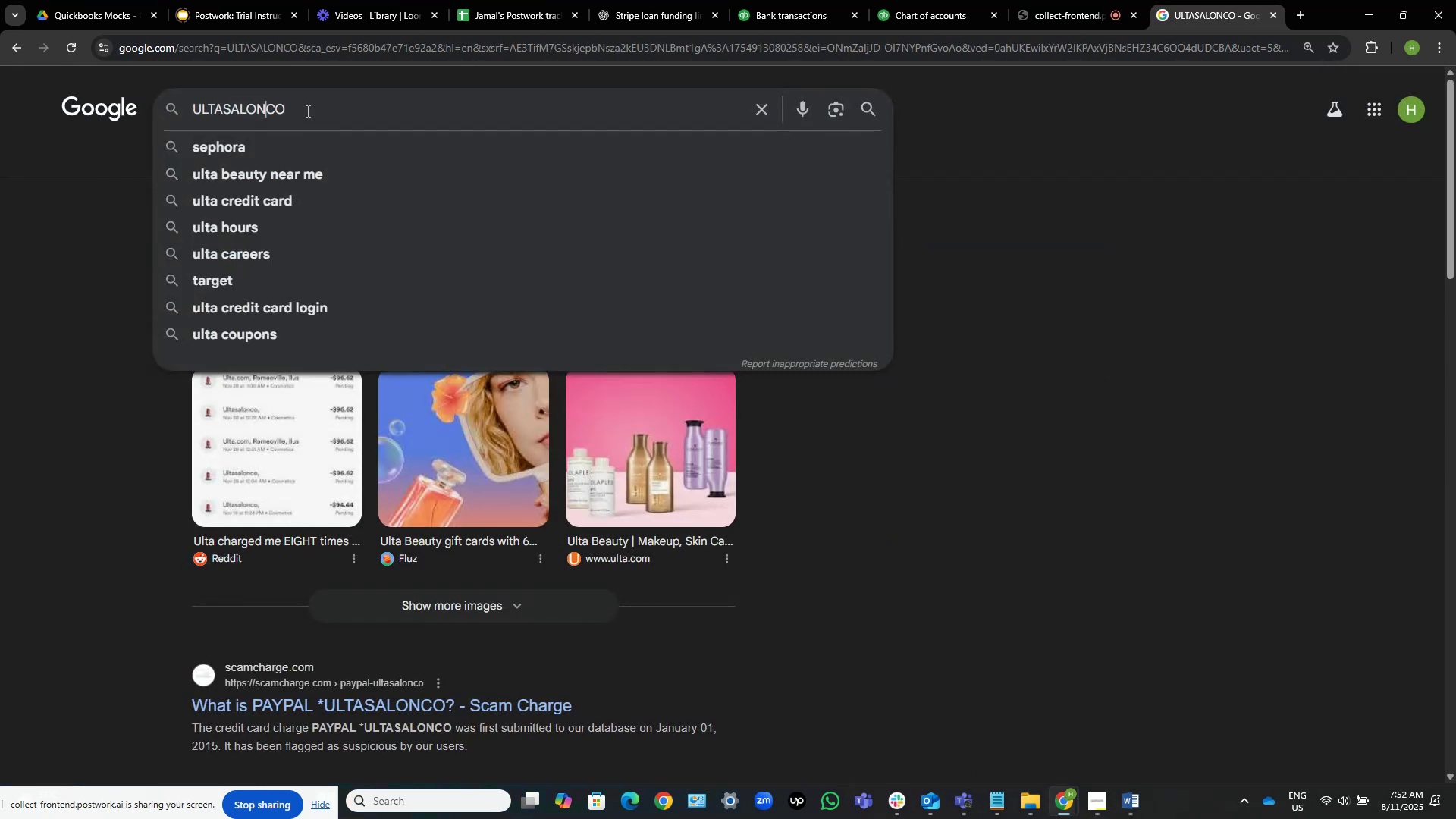 
key(ArrowLeft)
 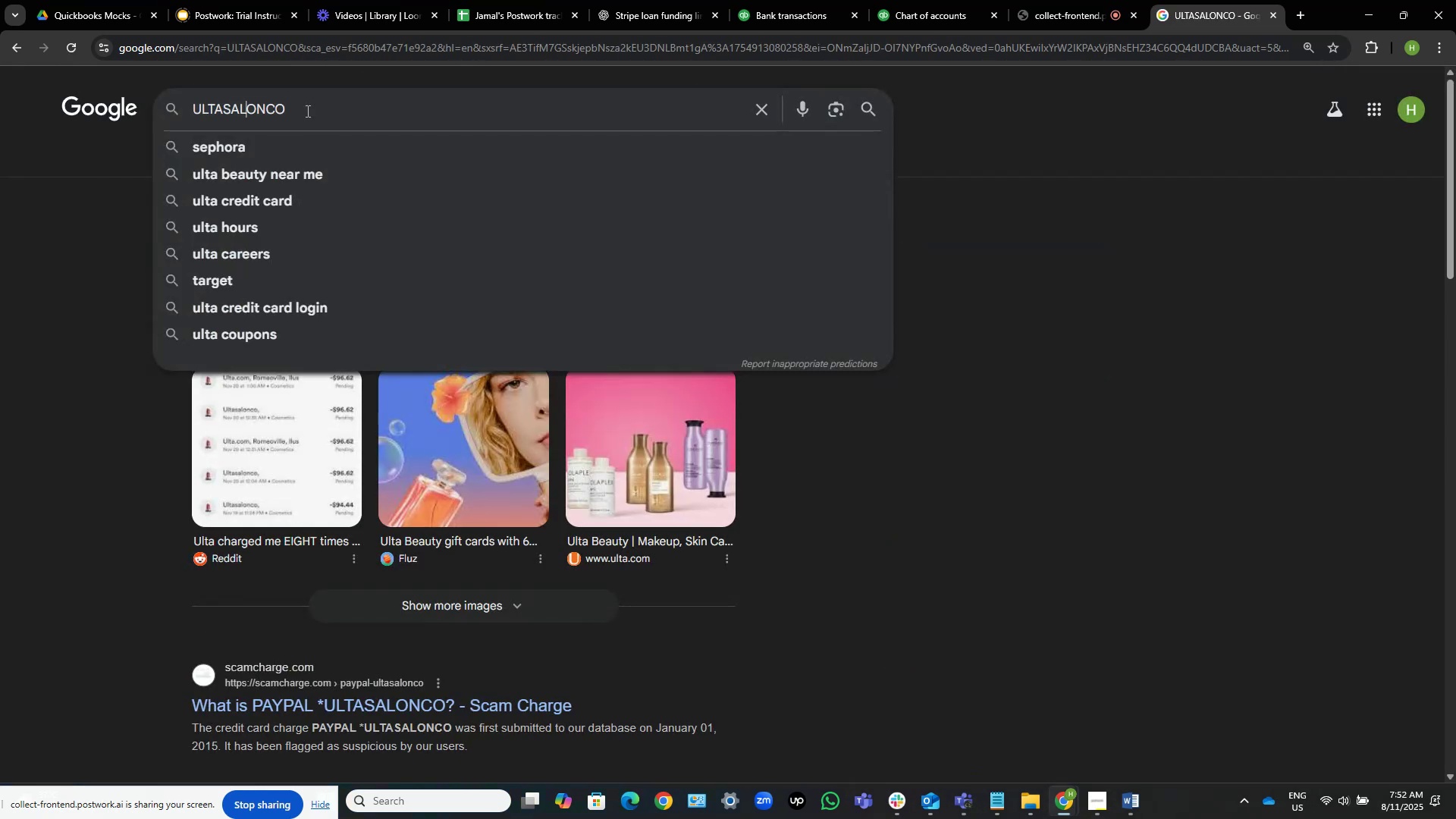 
key(ArrowLeft)
 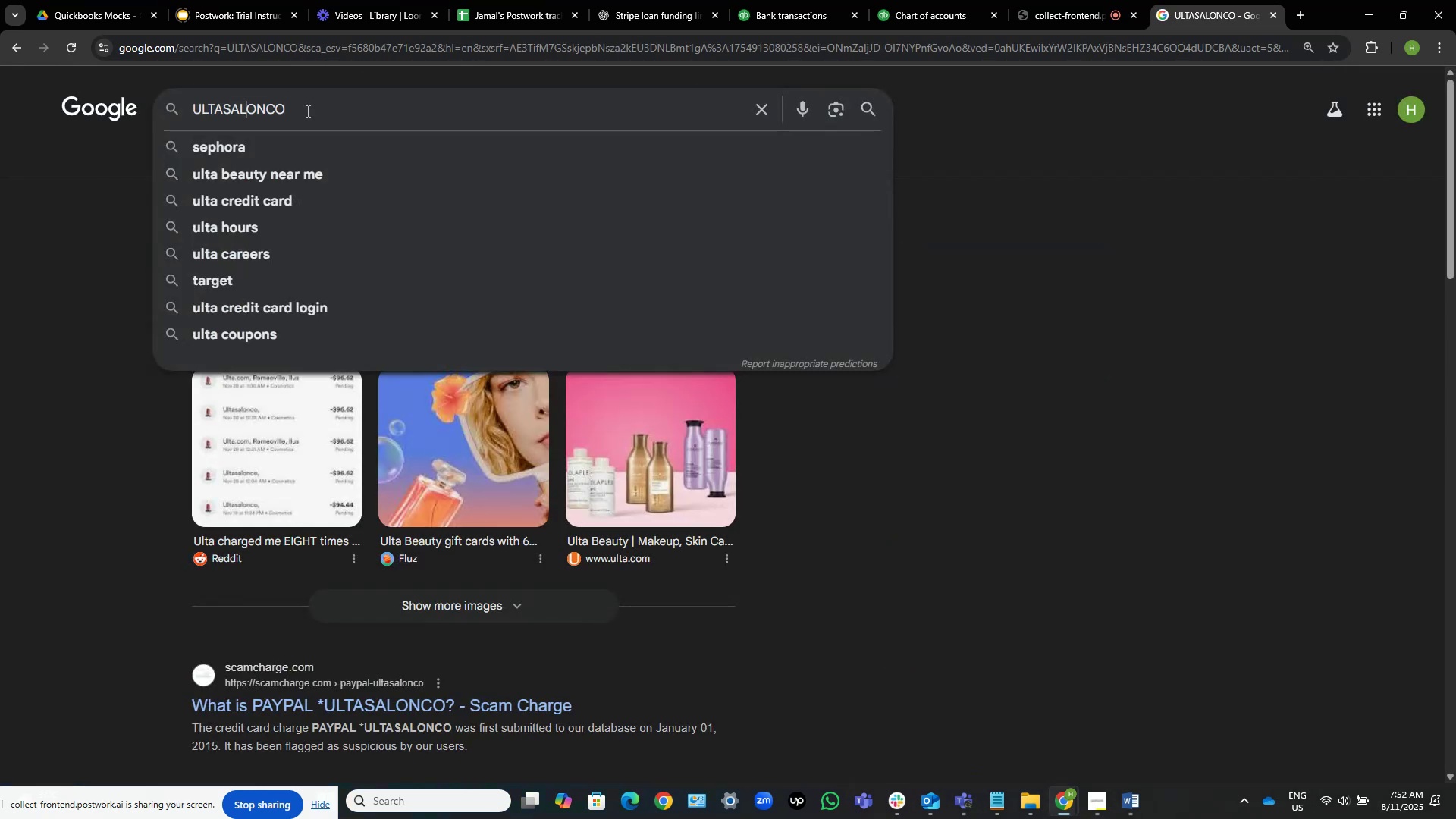 
key(ArrowLeft)
 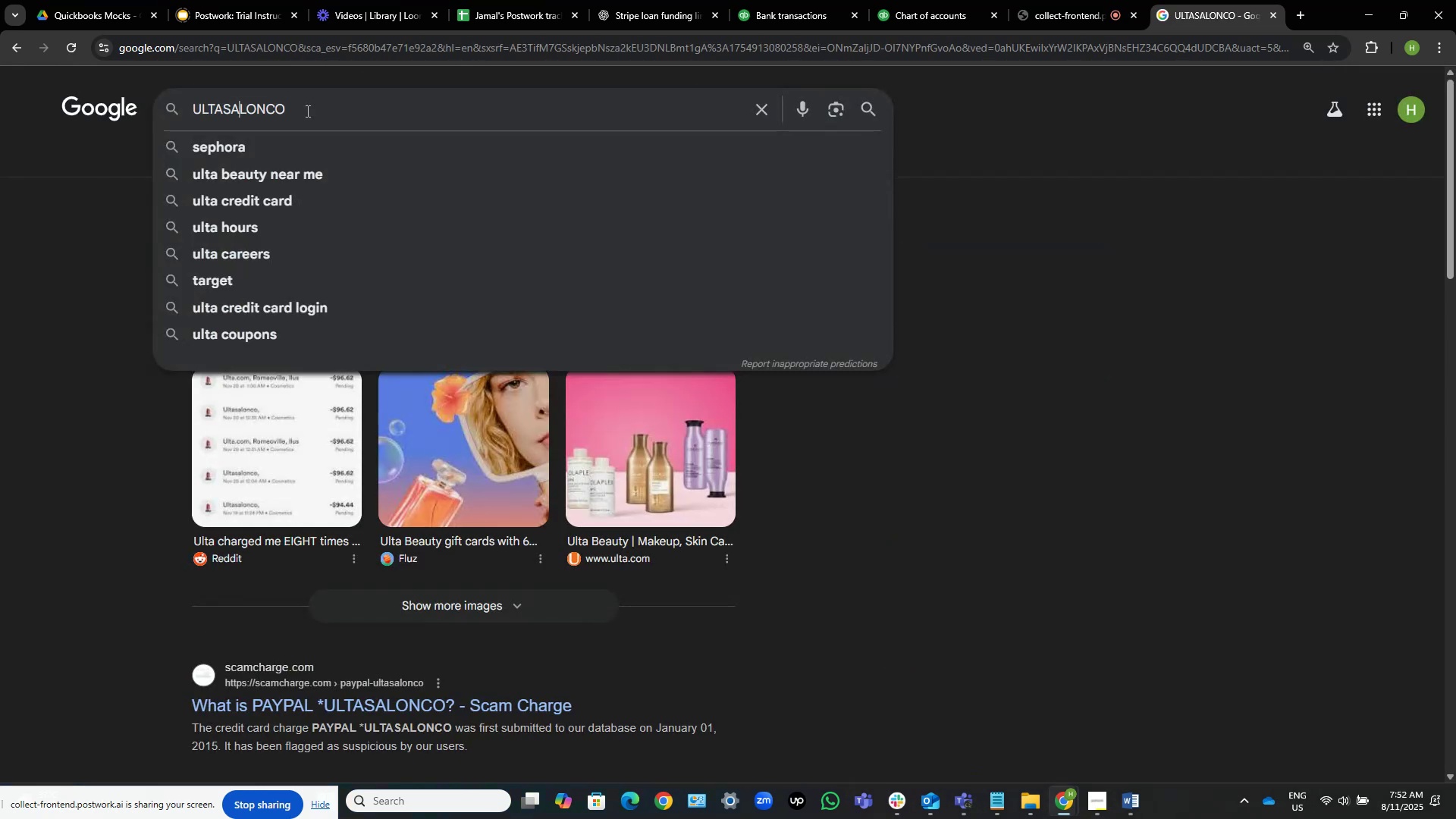 
key(ArrowLeft)
 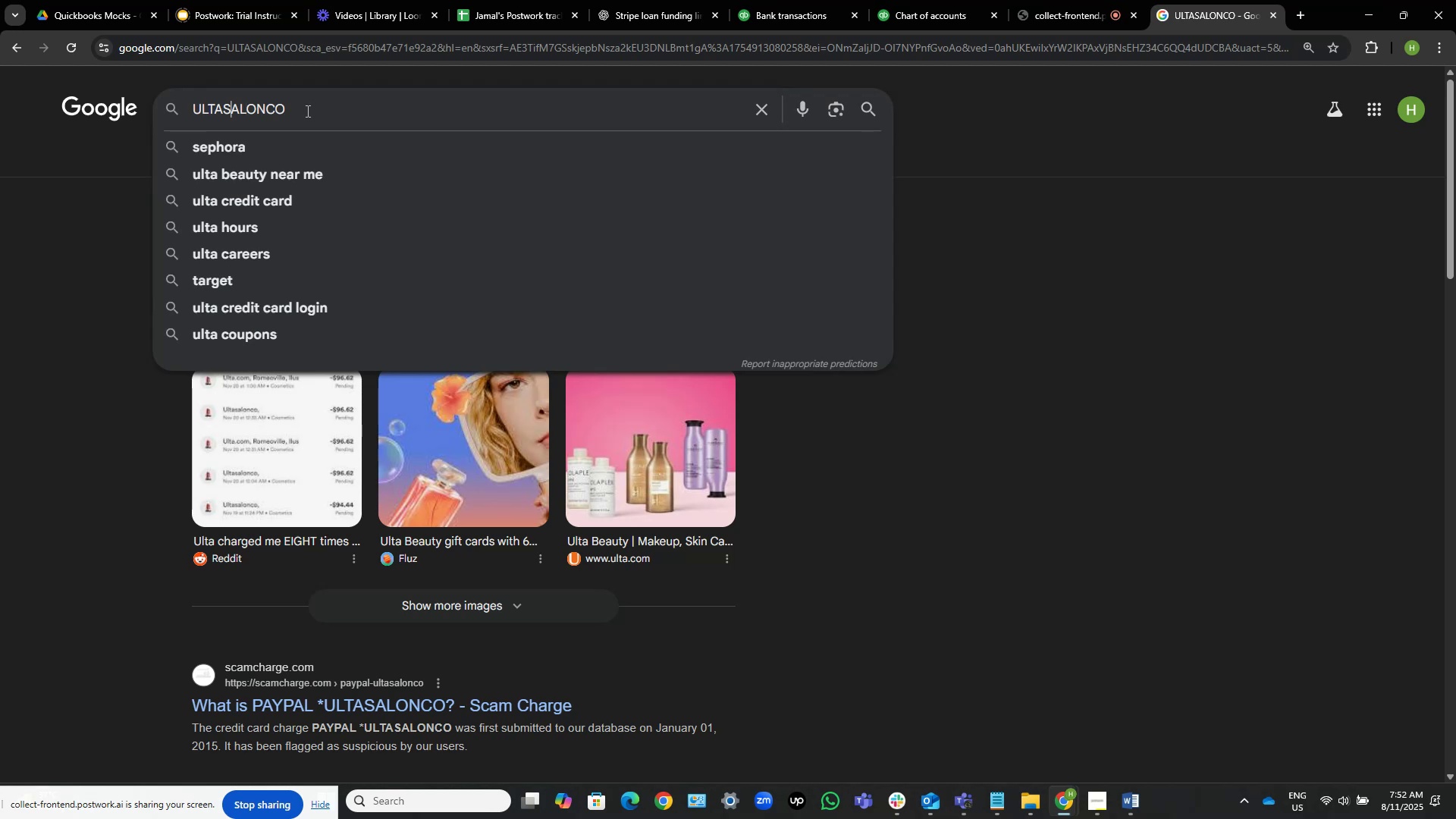 
key(ArrowLeft)
 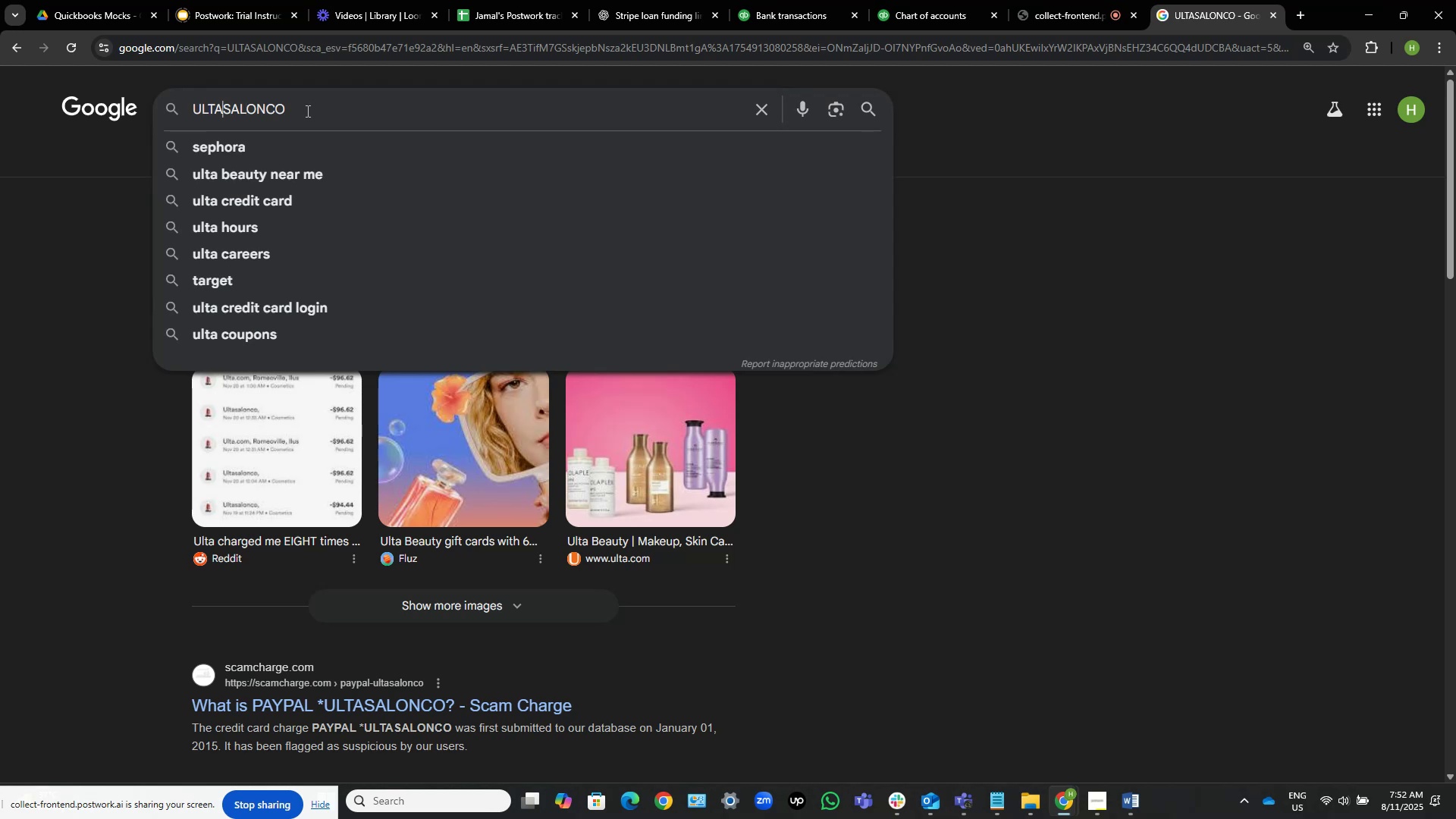 
key(Space)
 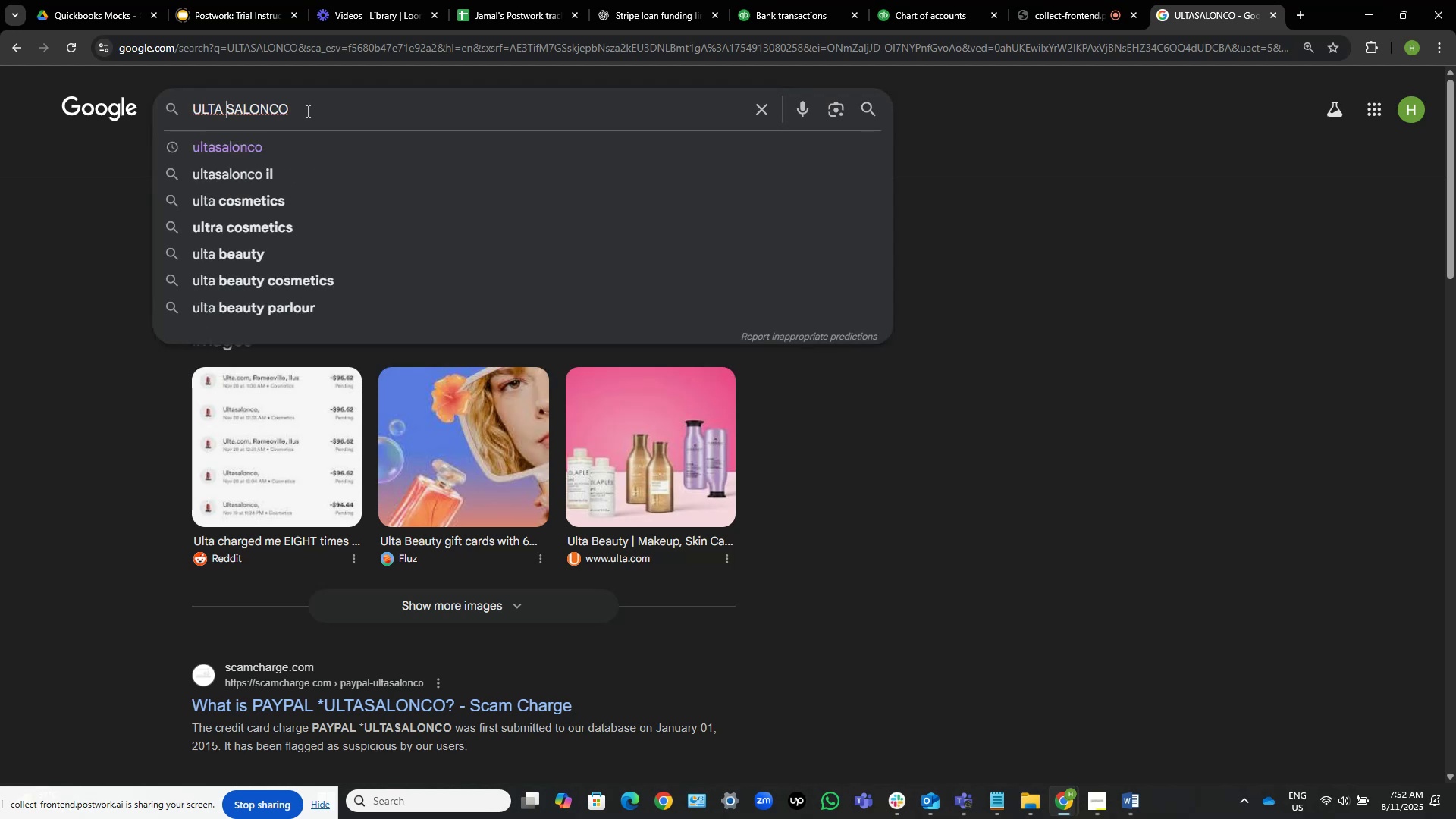 
key(NumpadEnter)
 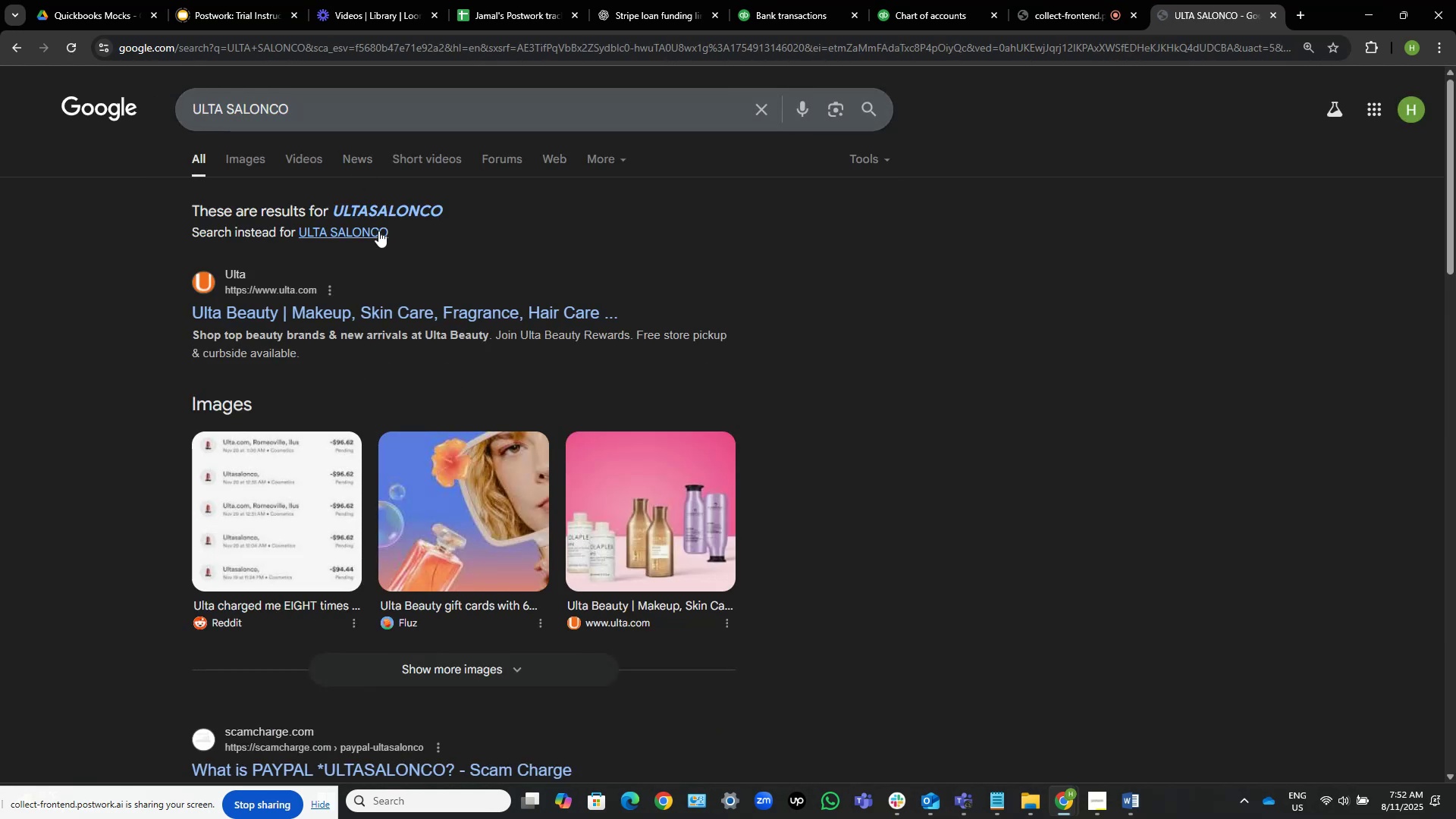 
left_click([378, 231])
 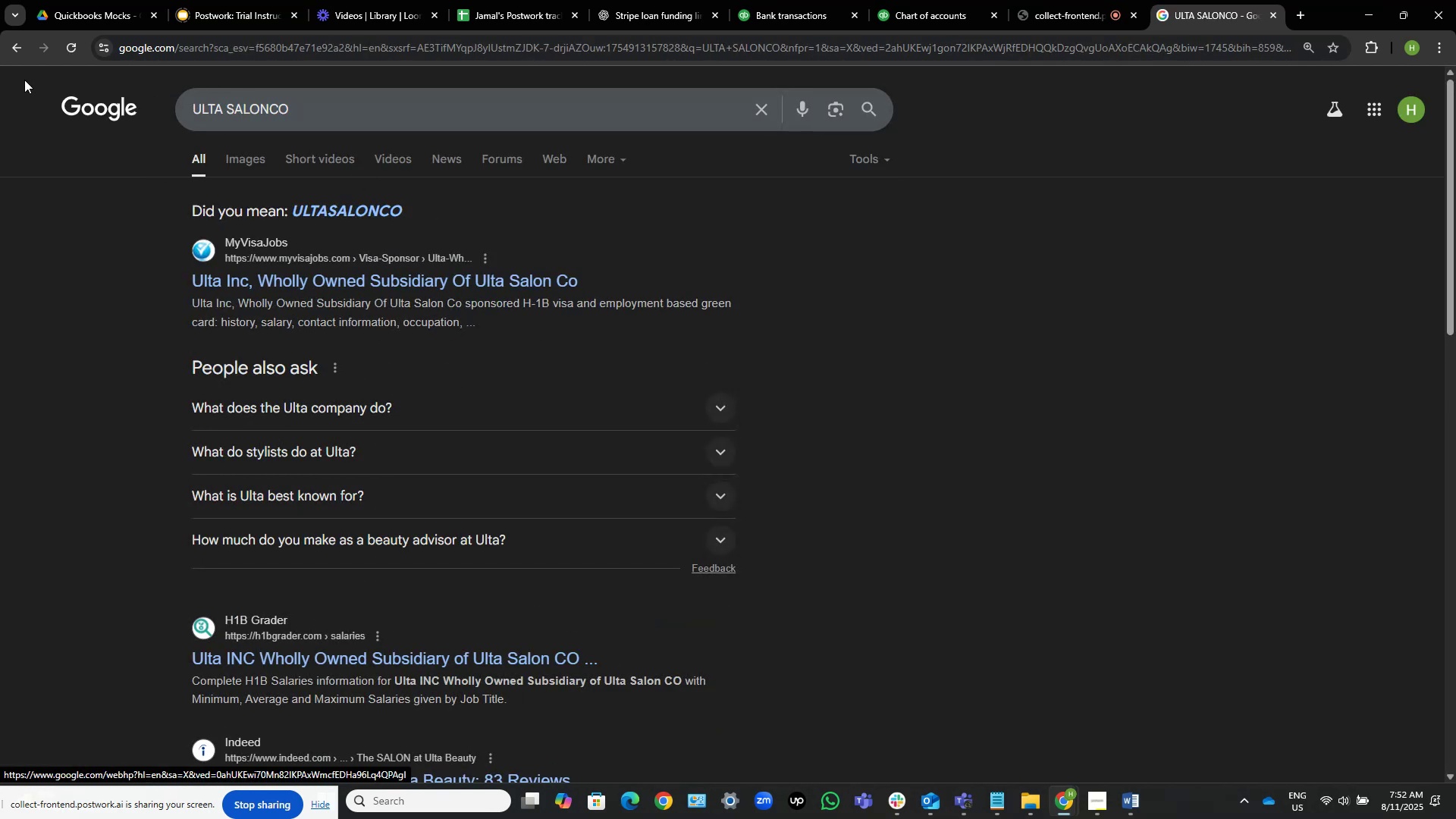 
left_click([13, 50])
 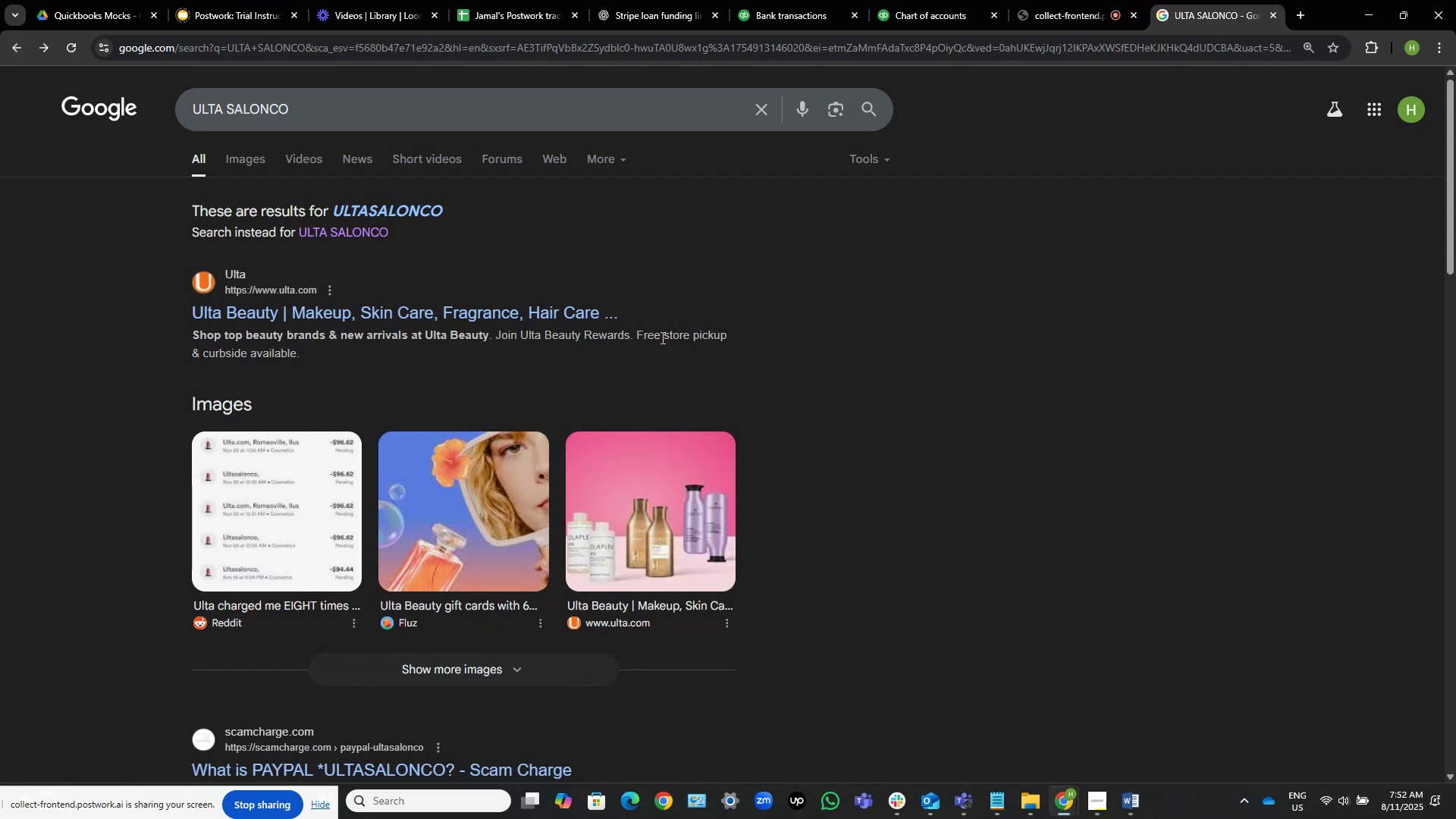 
wait(8.15)
 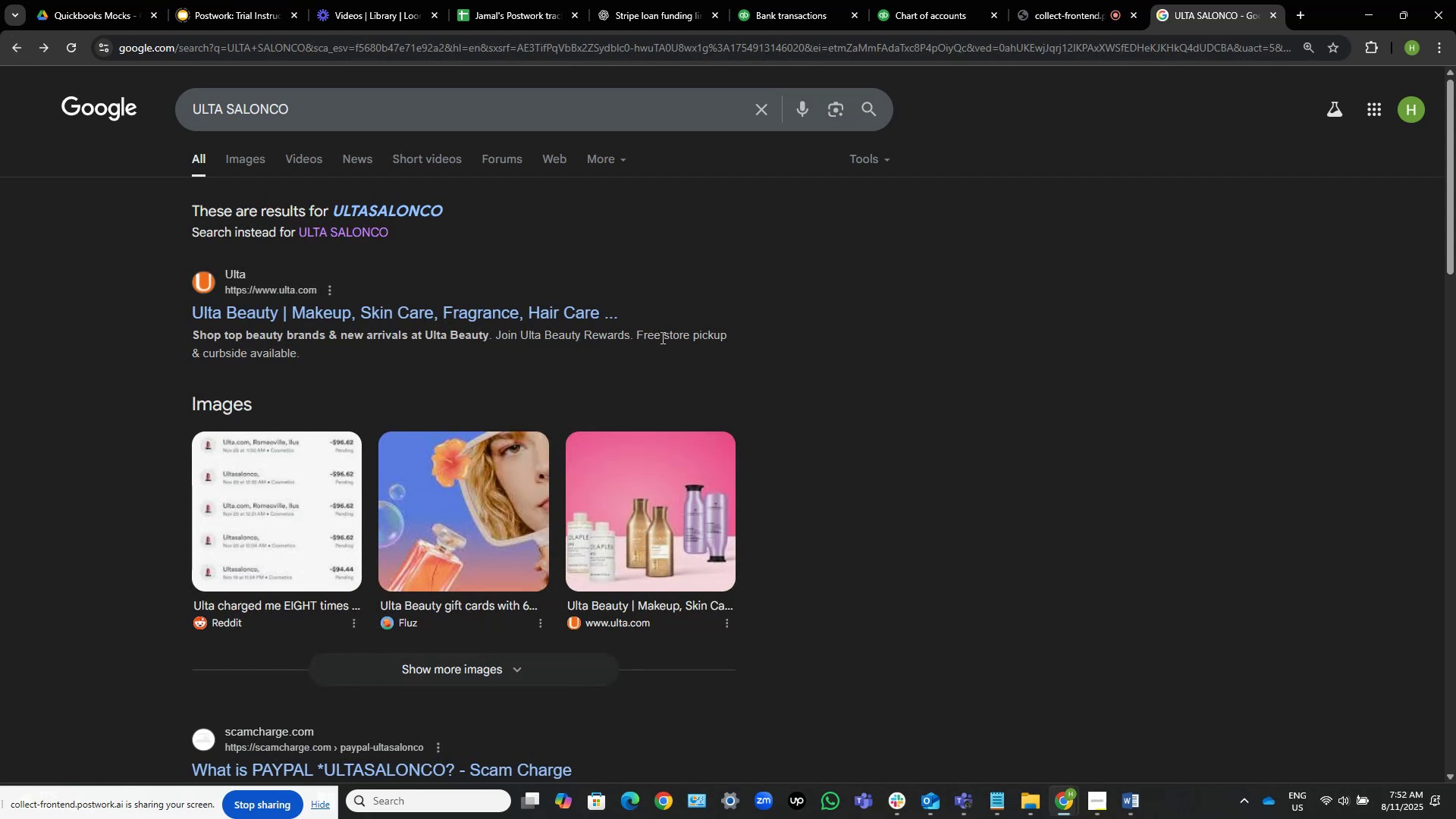 
left_click([805, 0])
 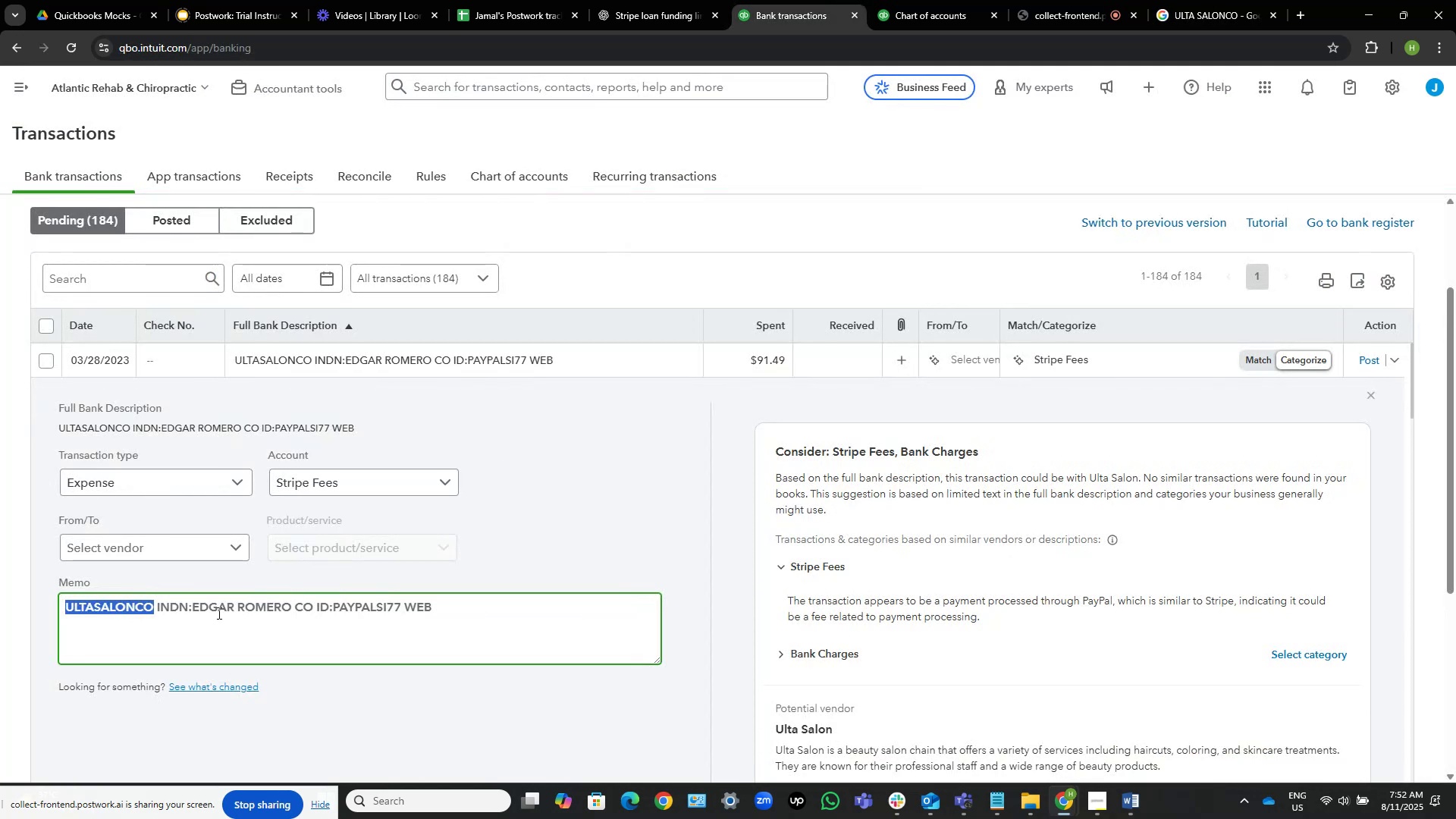 
wait(10.64)
 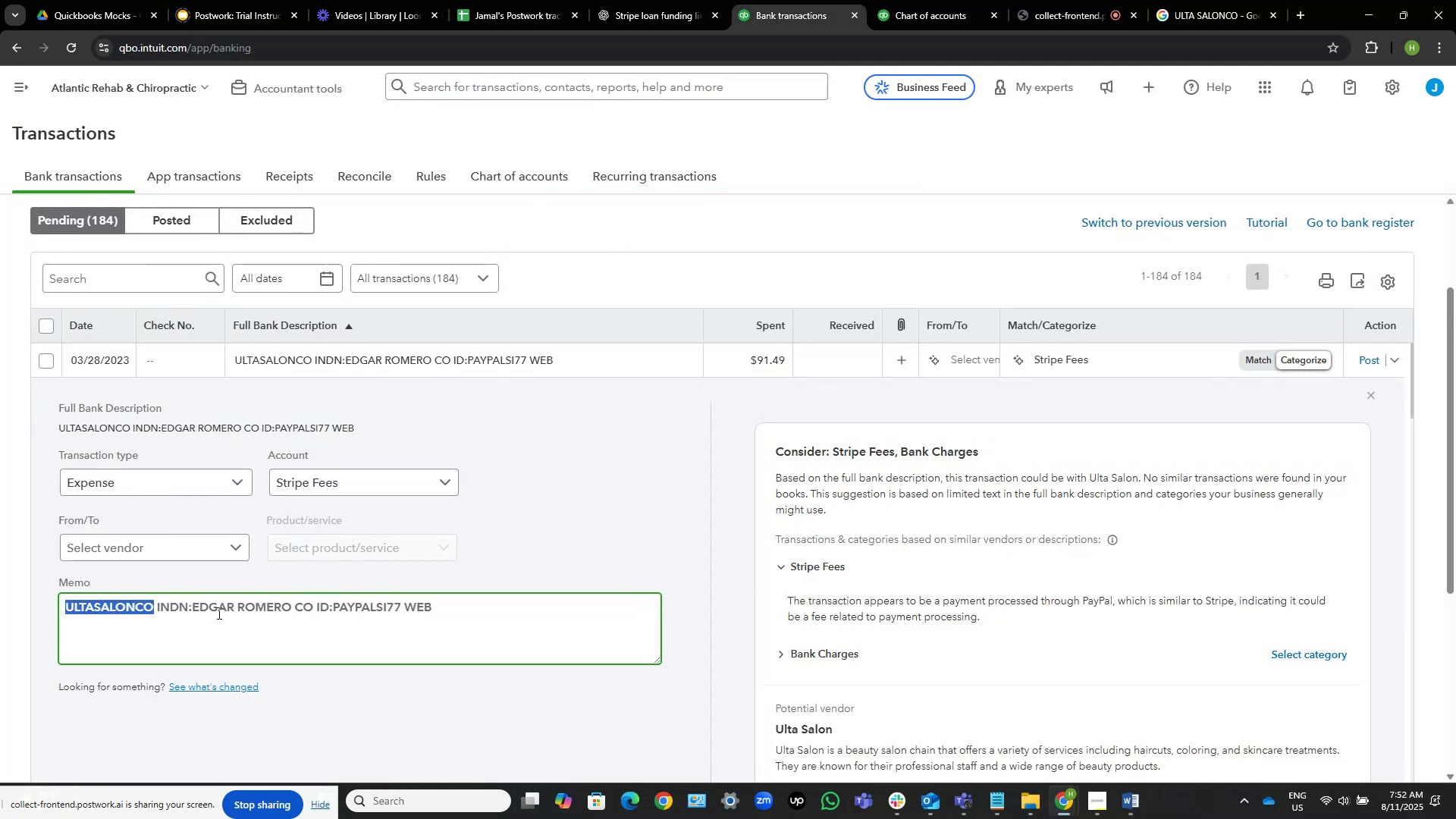 
key(ArrowLeft)
 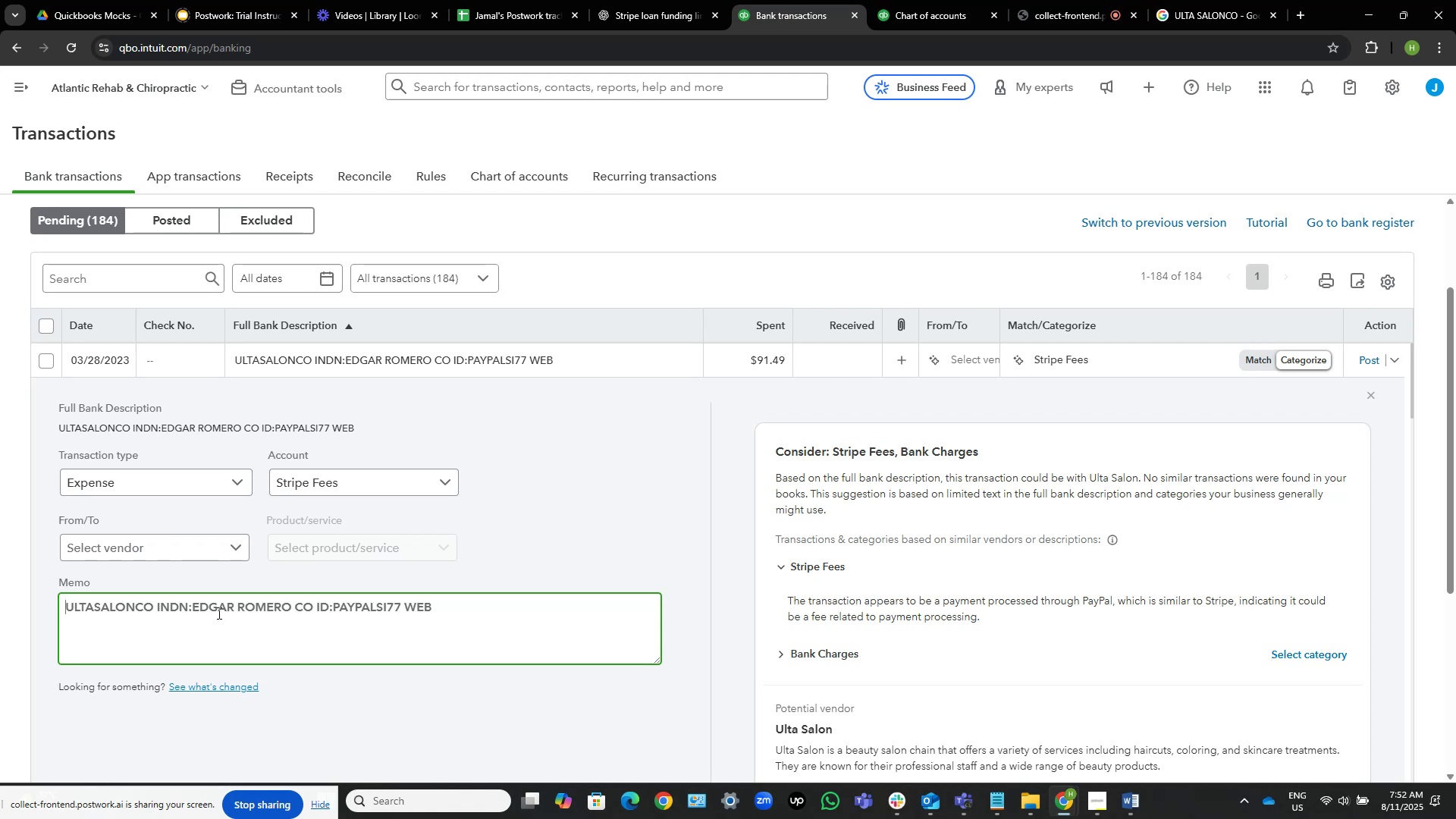 
wait(19.85)
 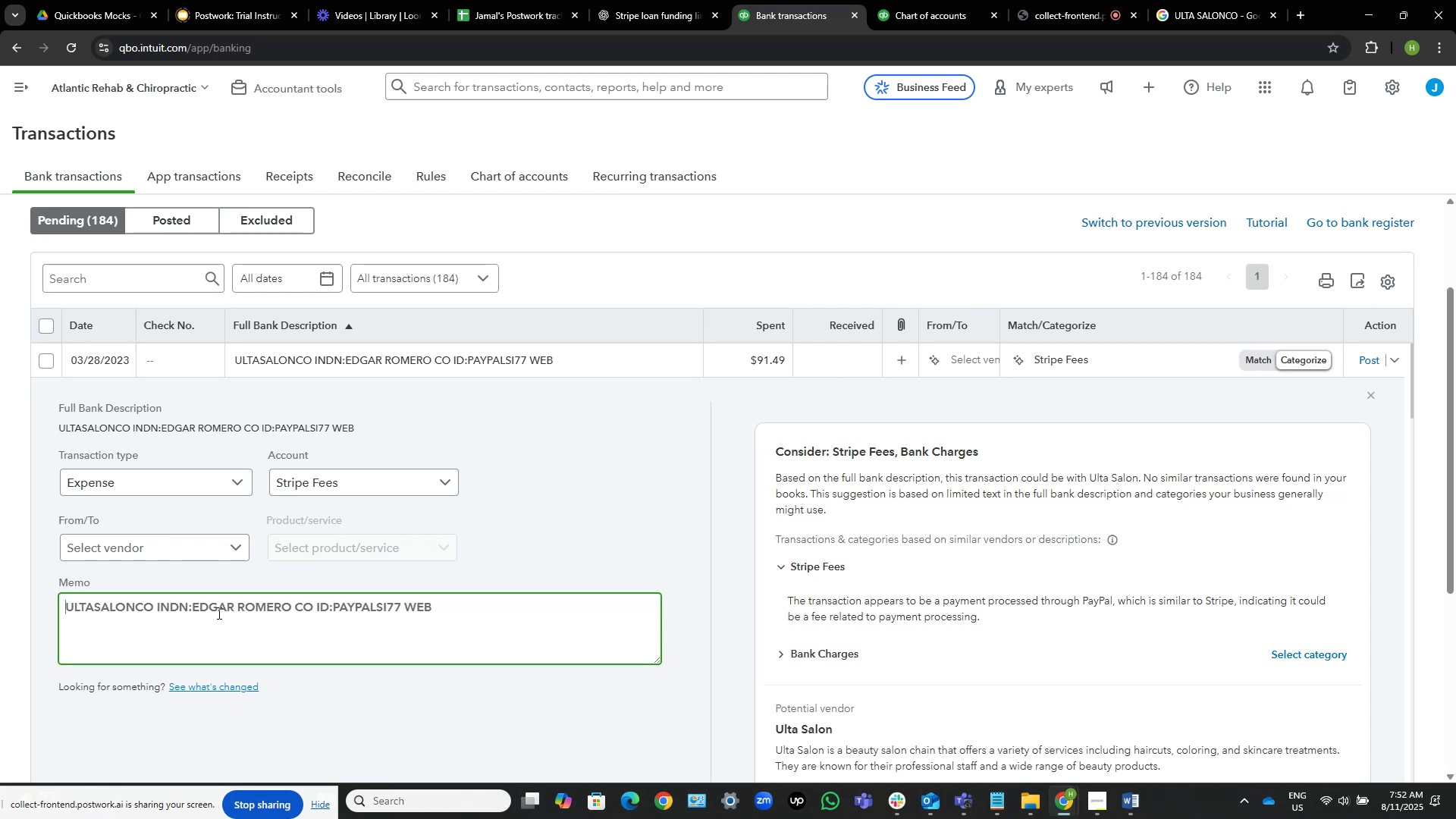 
scroll: coordinate [491, 544], scroll_direction: down, amount: 1.0
 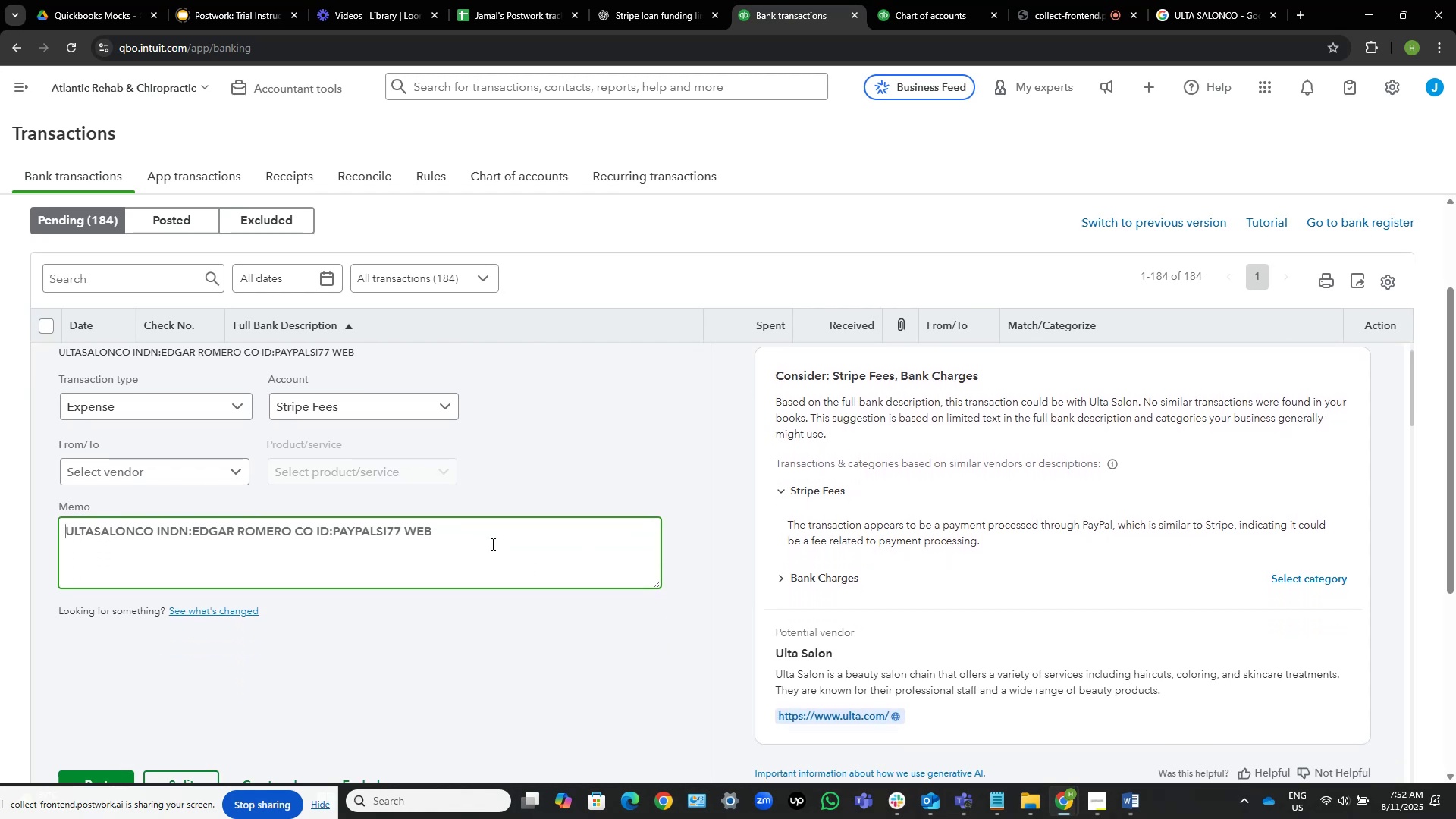 
scroll: coordinate [491, 544], scroll_direction: up, amount: 7.0
 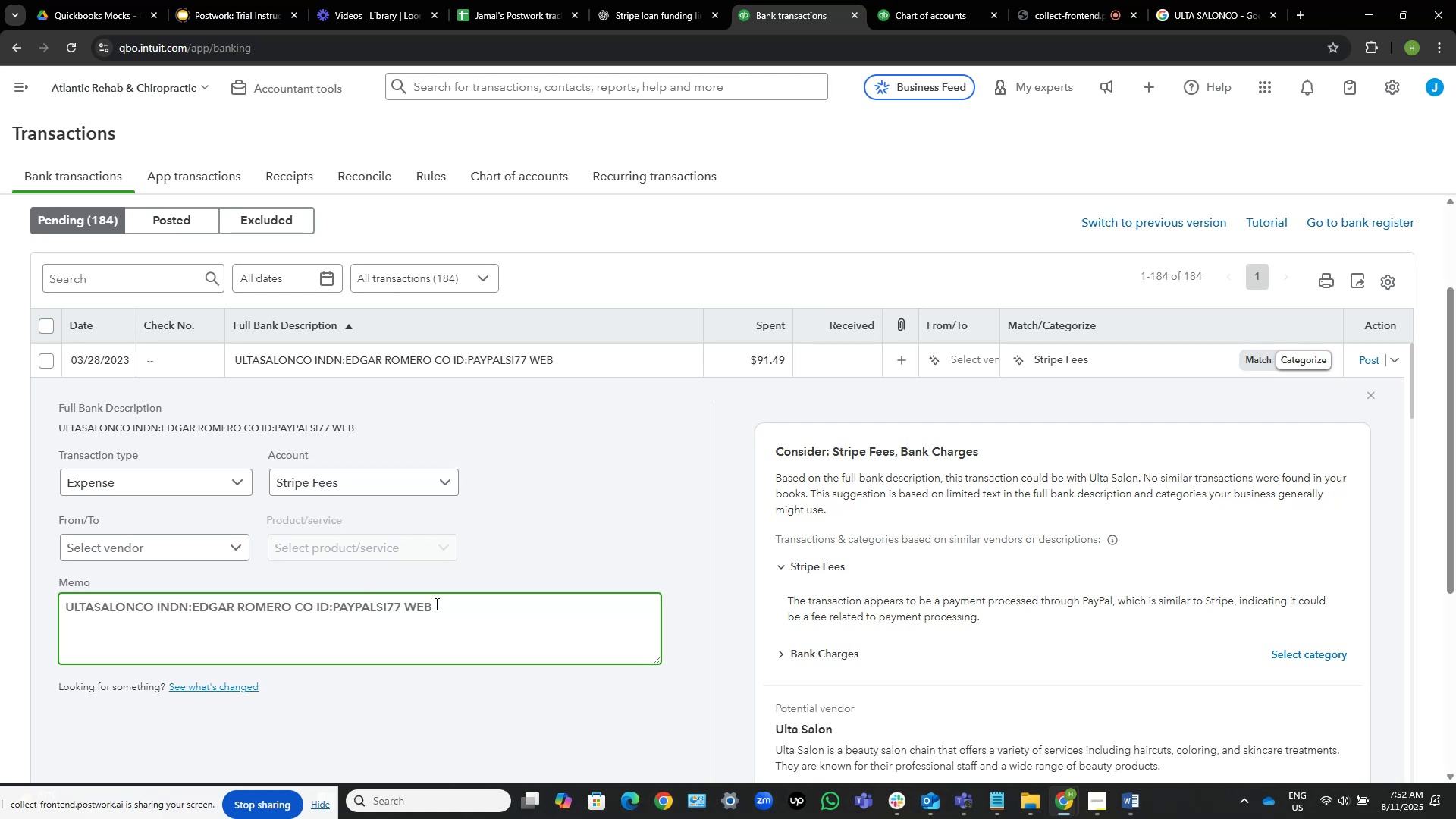 
left_click([435, 604])
 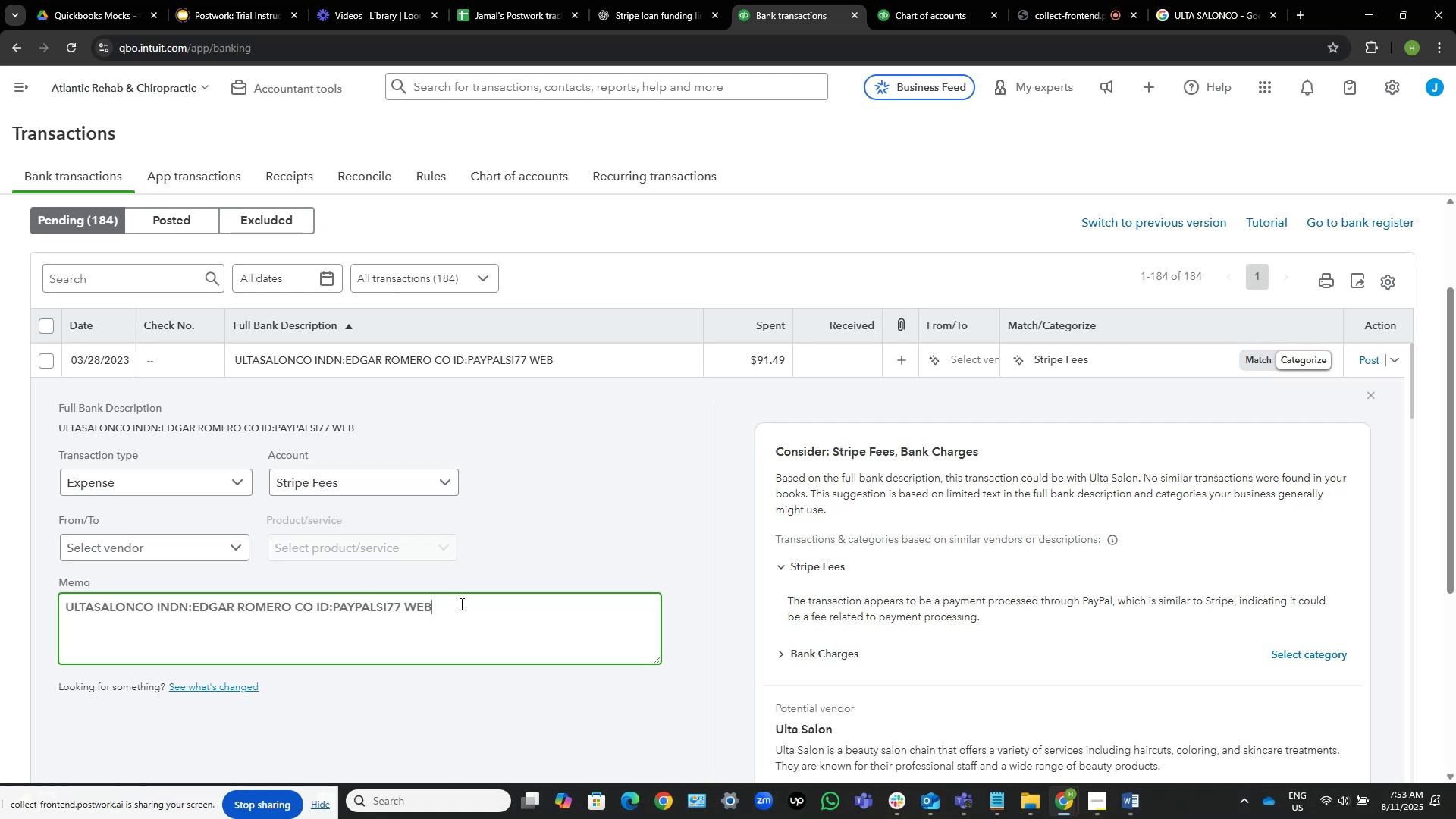 
key(ArrowLeft)
 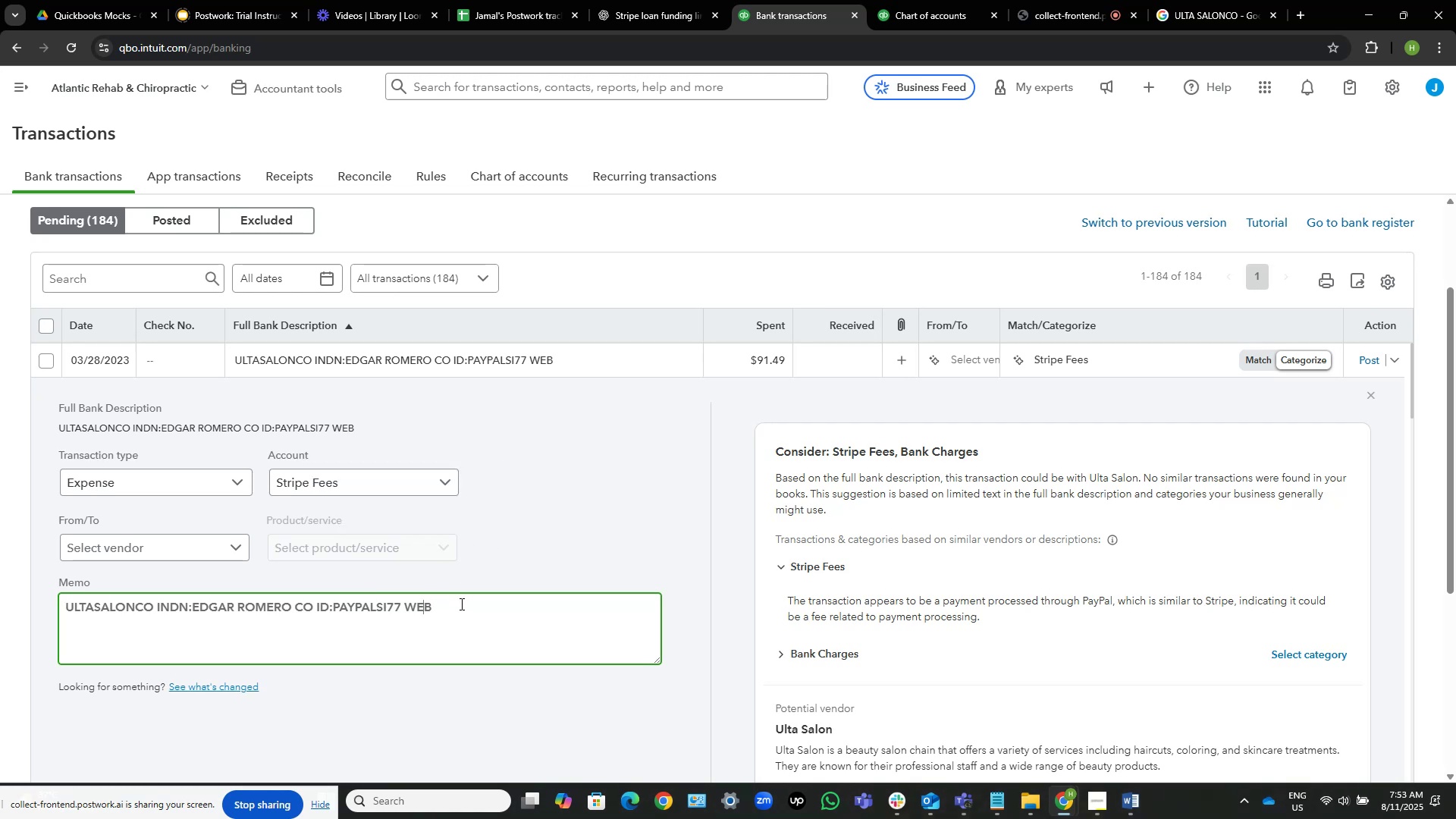 
key(ArrowLeft)
 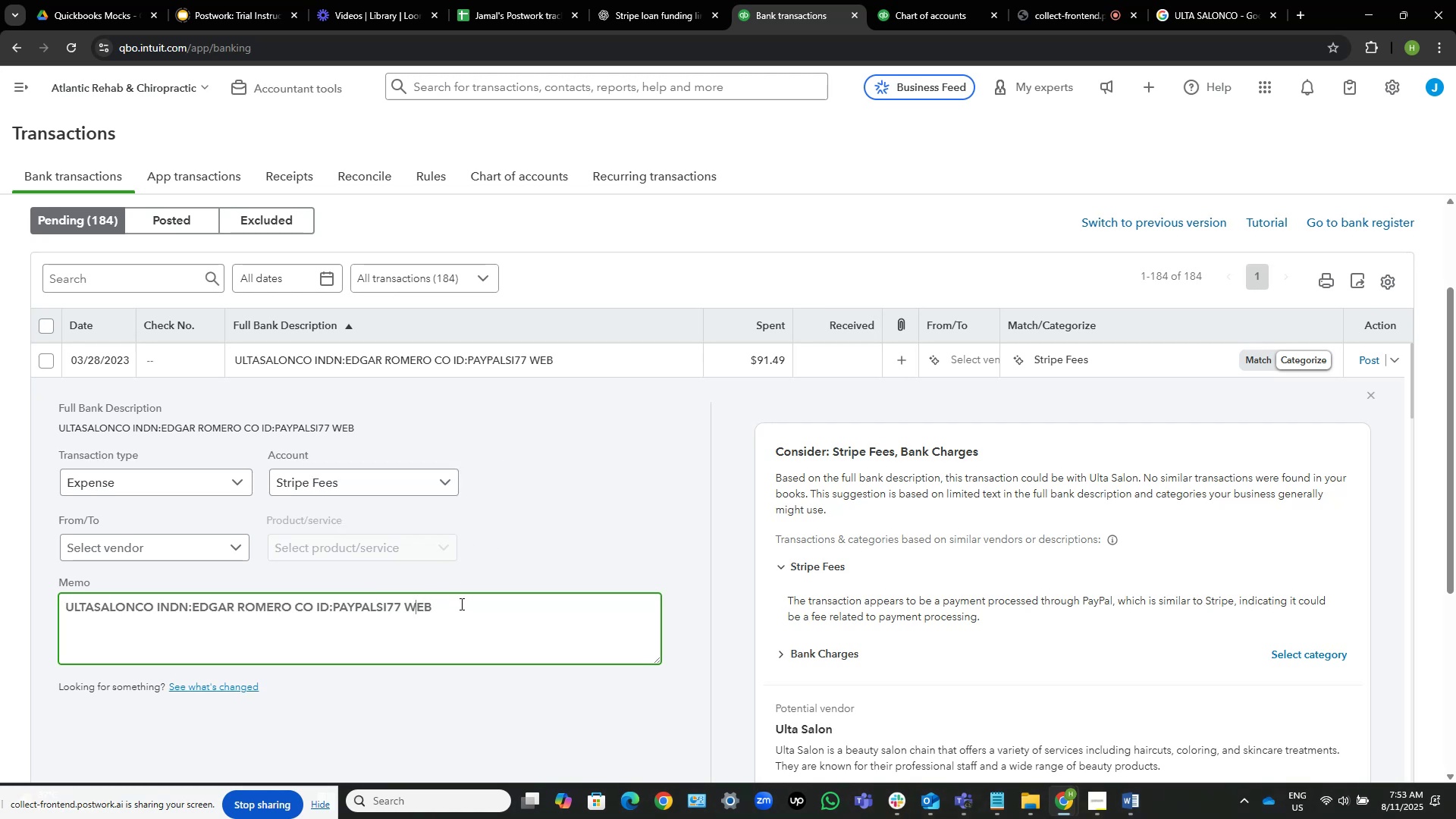 
key(ArrowLeft)
 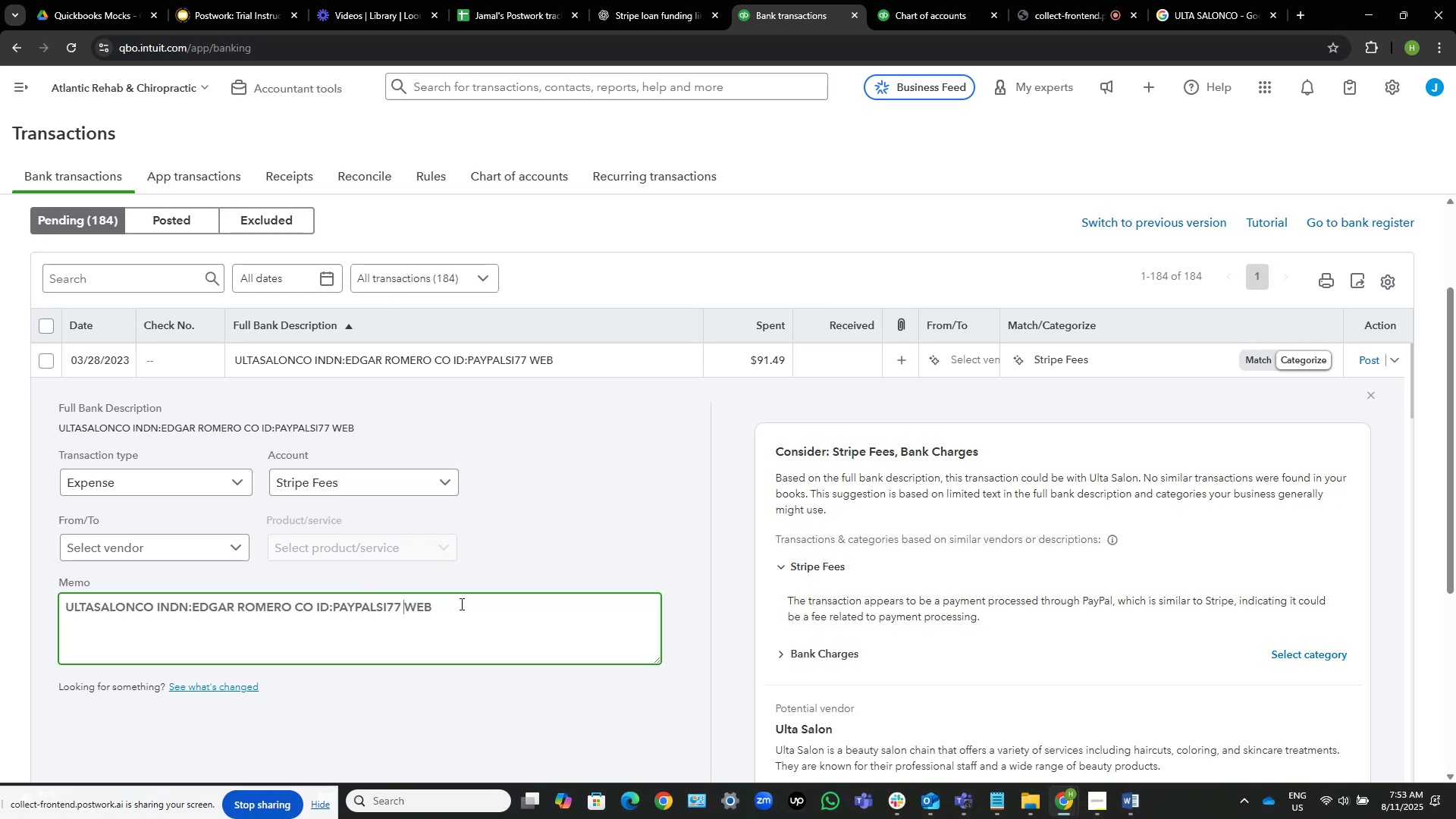 
key(ArrowLeft)
 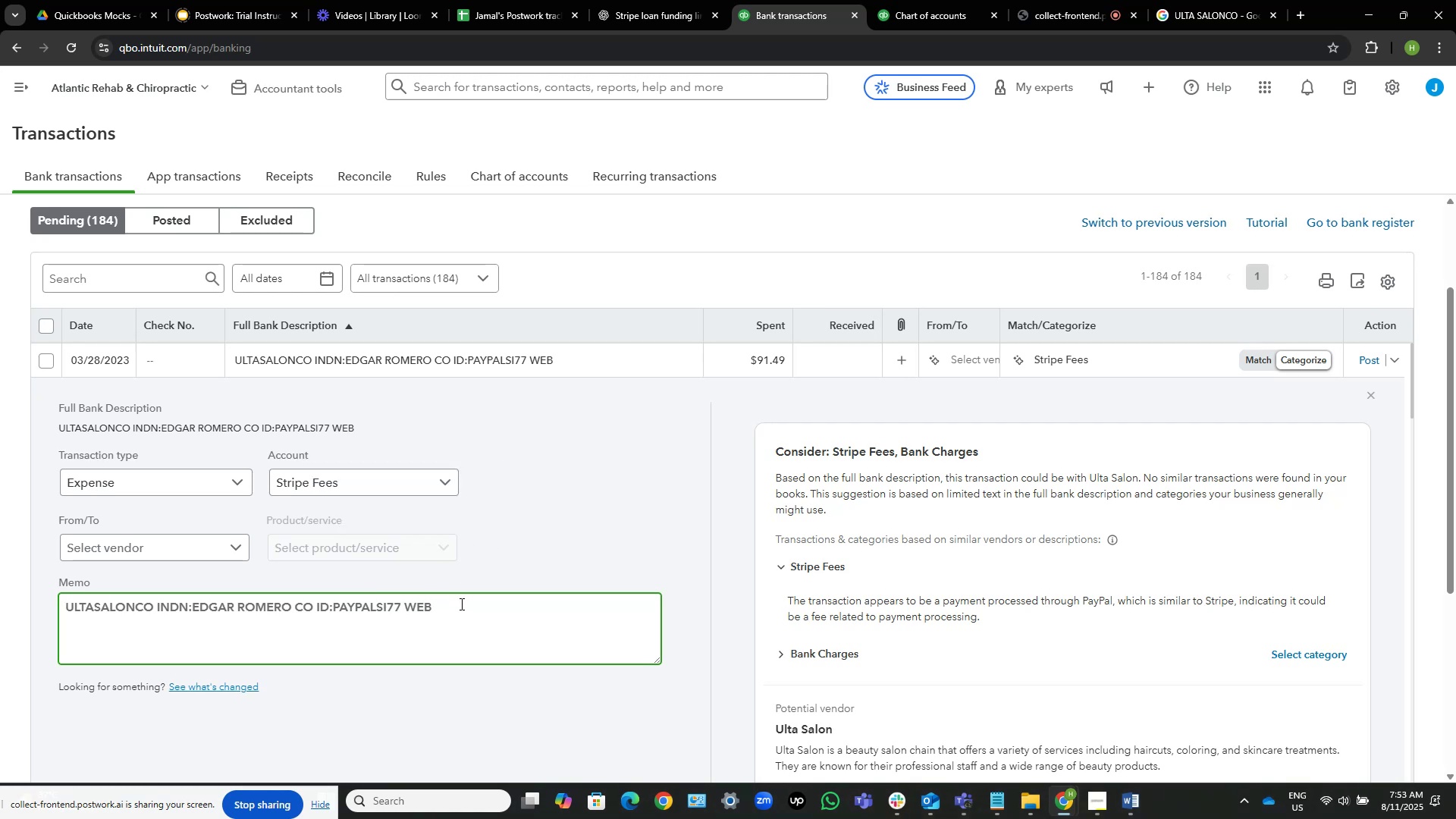 
key(ArrowLeft)
 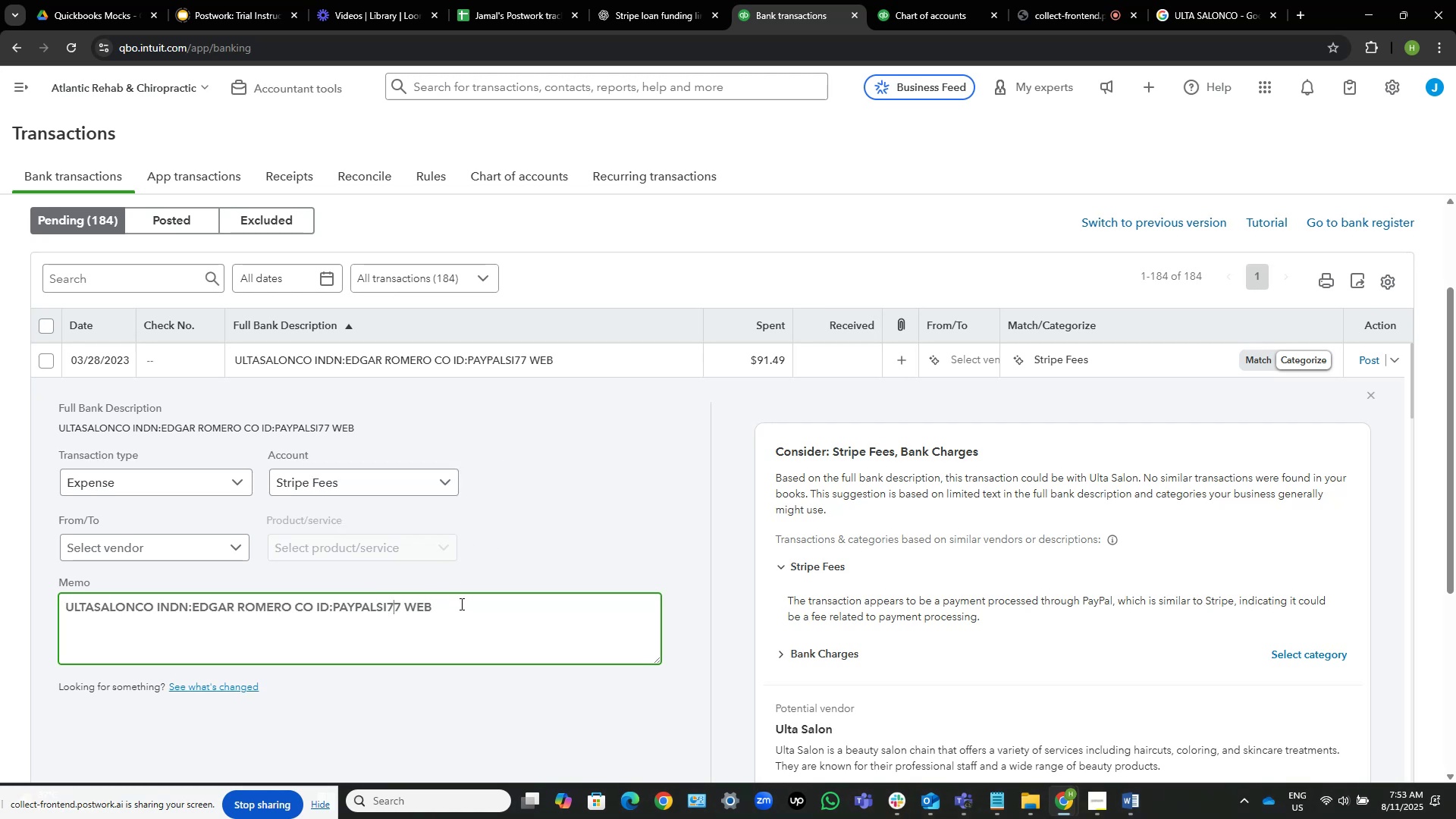 
key(ArrowLeft)
 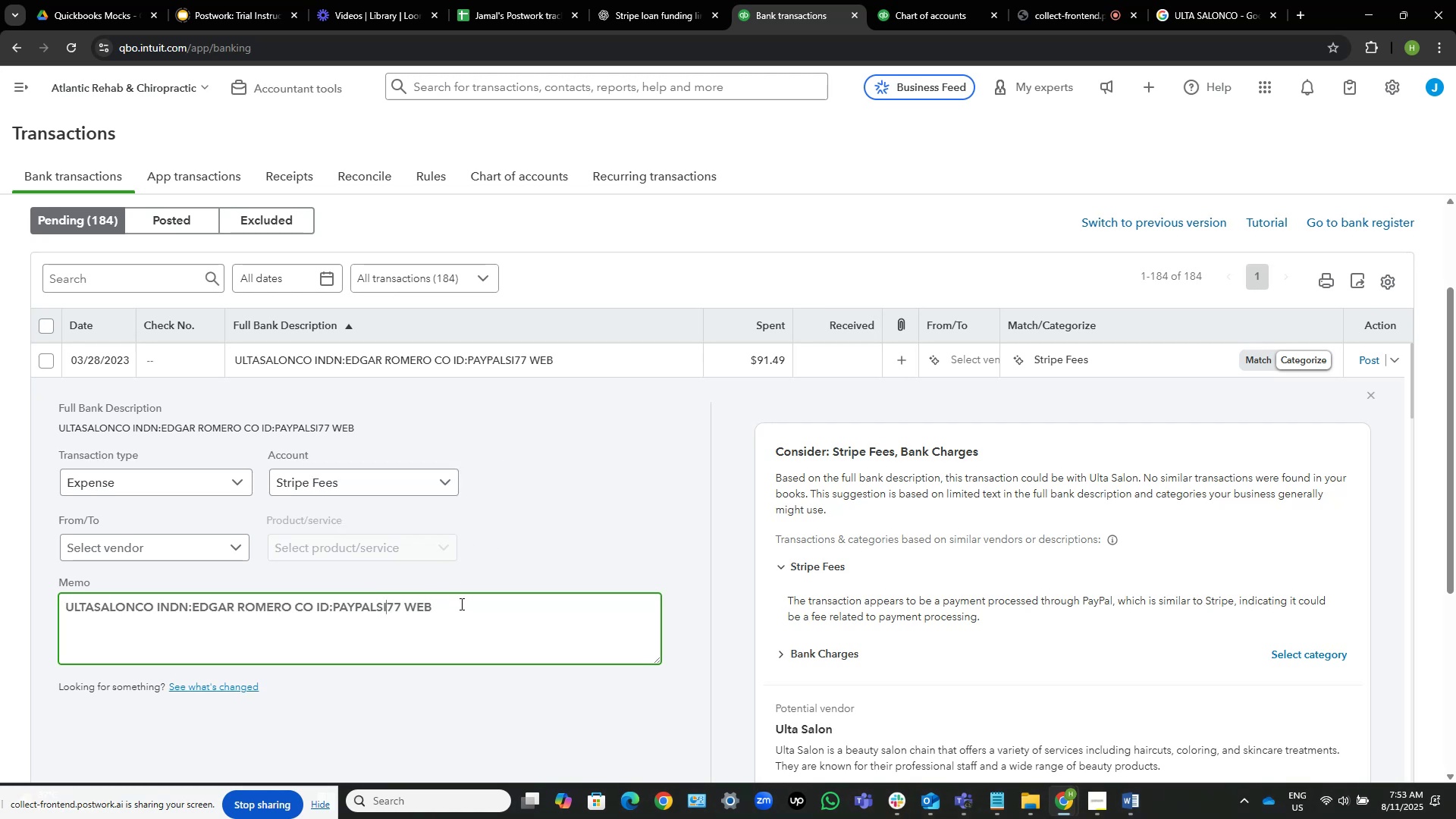 
key(ArrowLeft)
 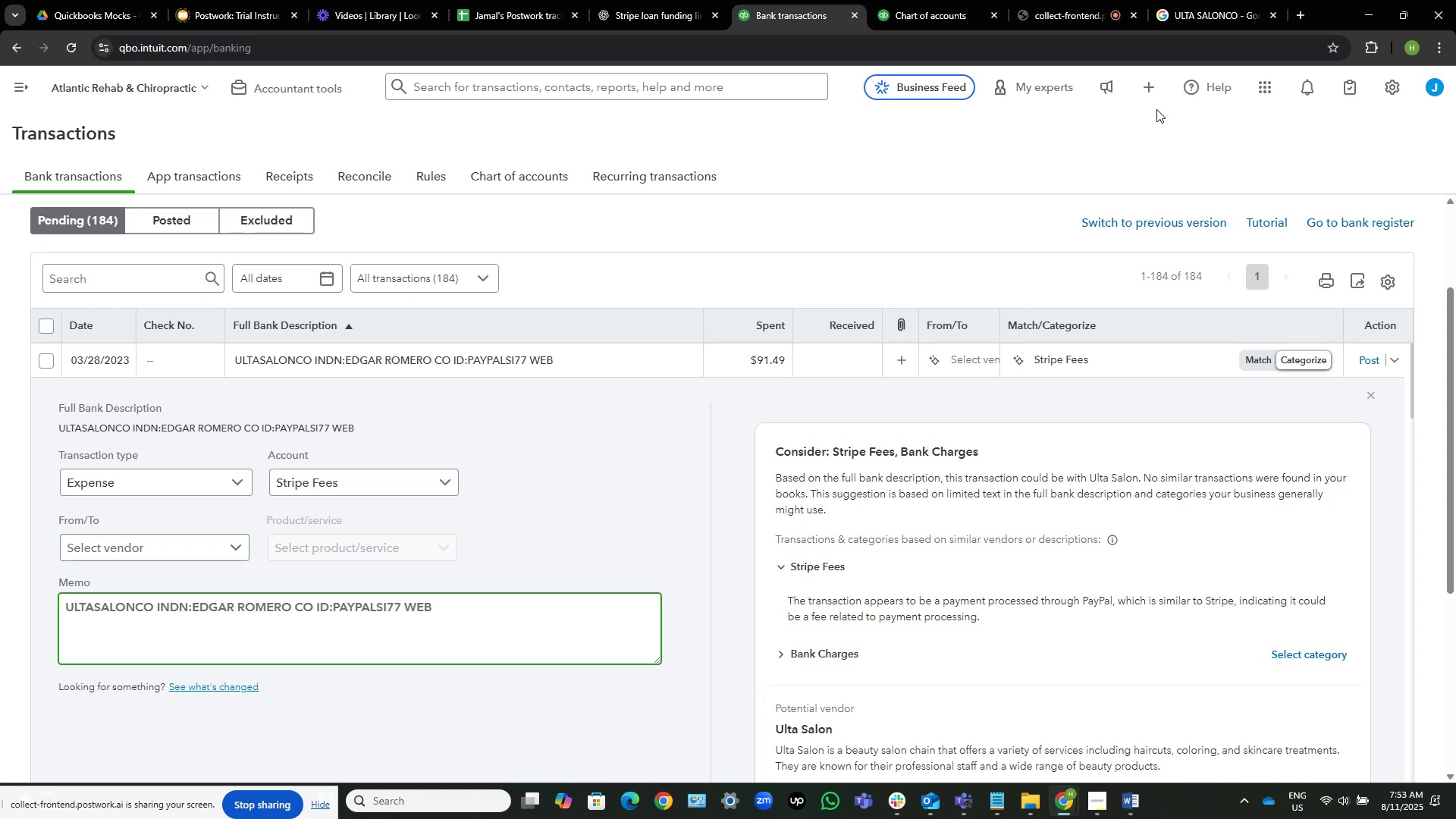 
left_click([1222, 0])
 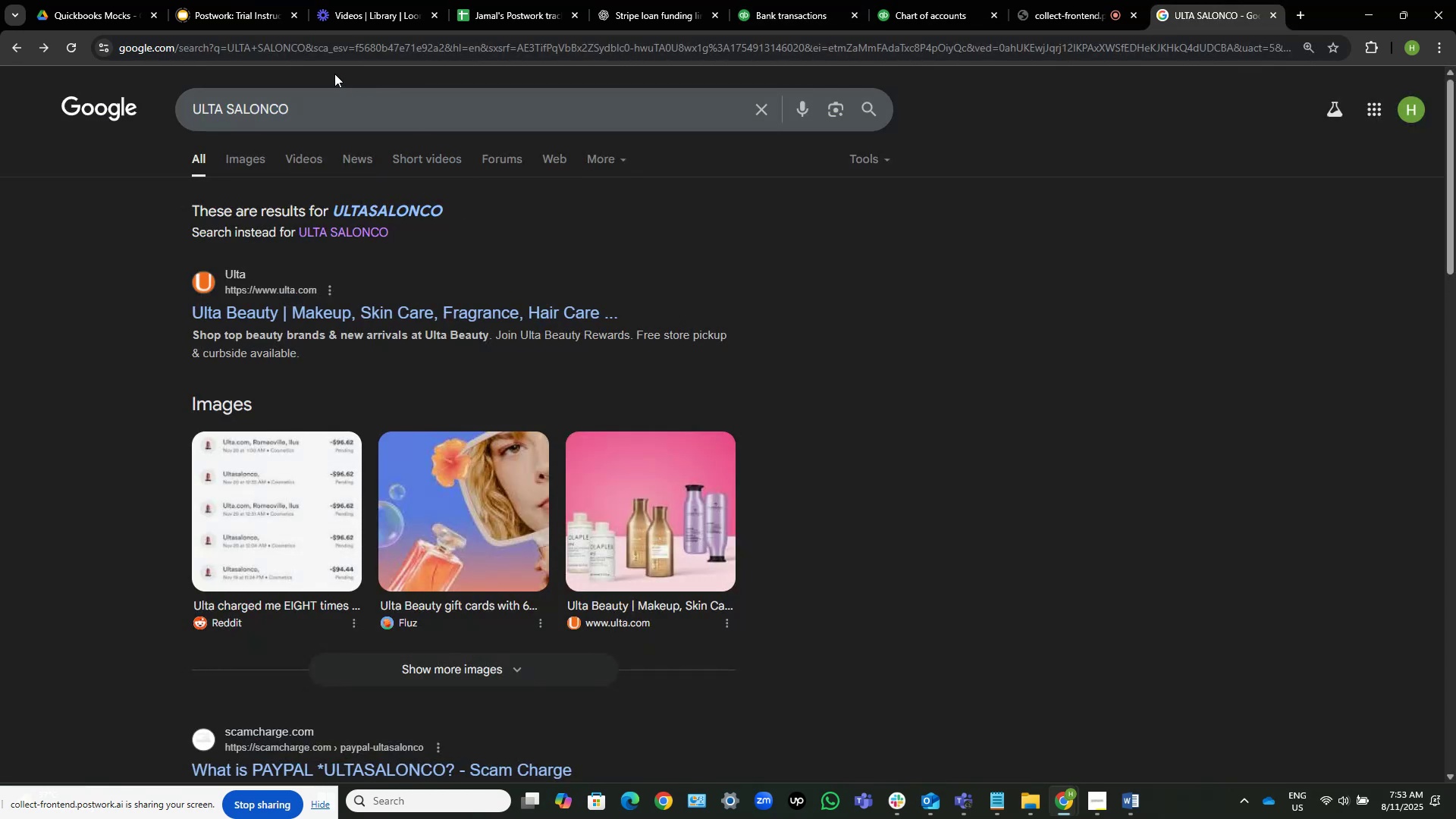 
left_click([331, 106])
 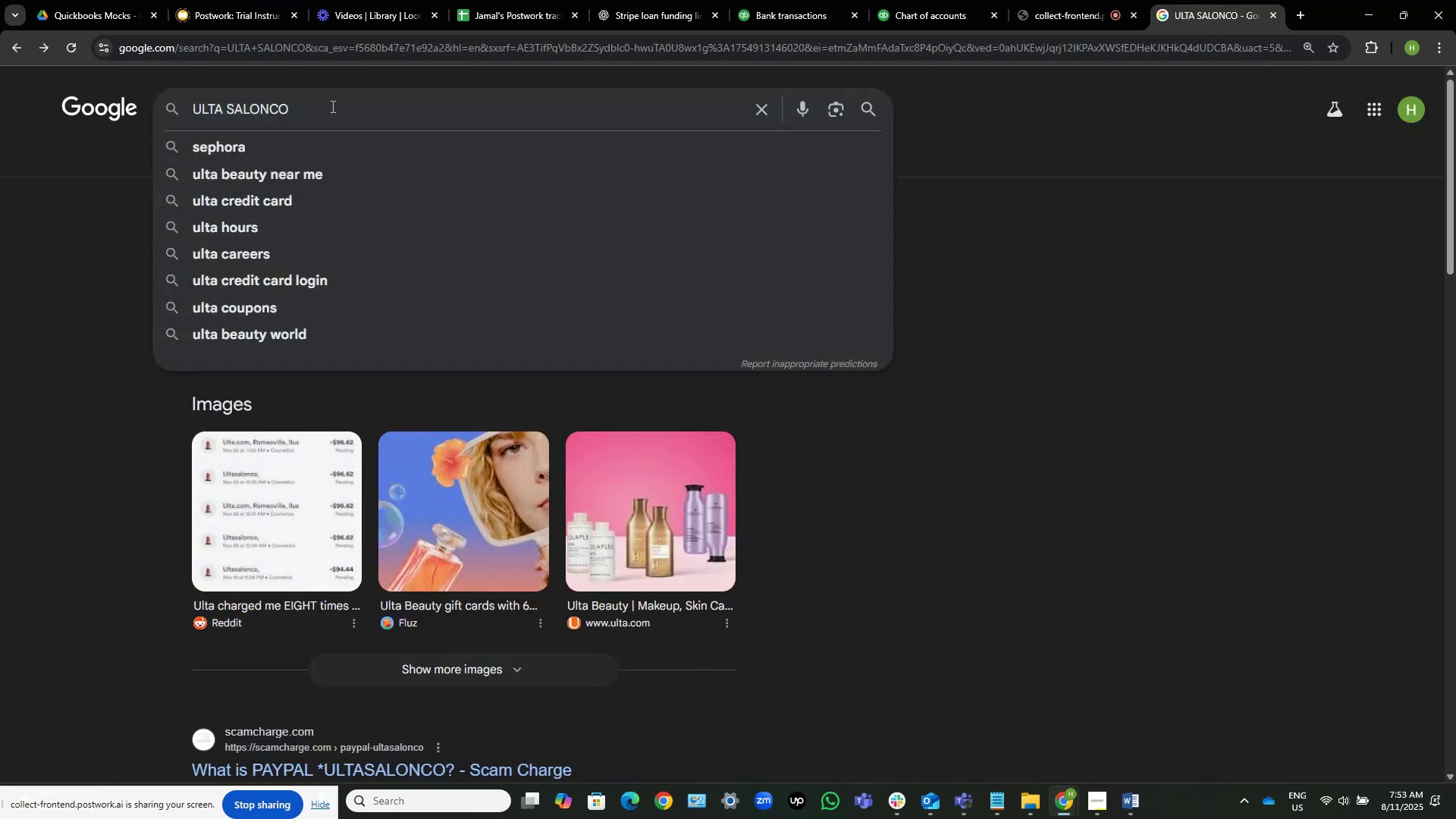 
key(Control+Shift+ArrowLeft)
 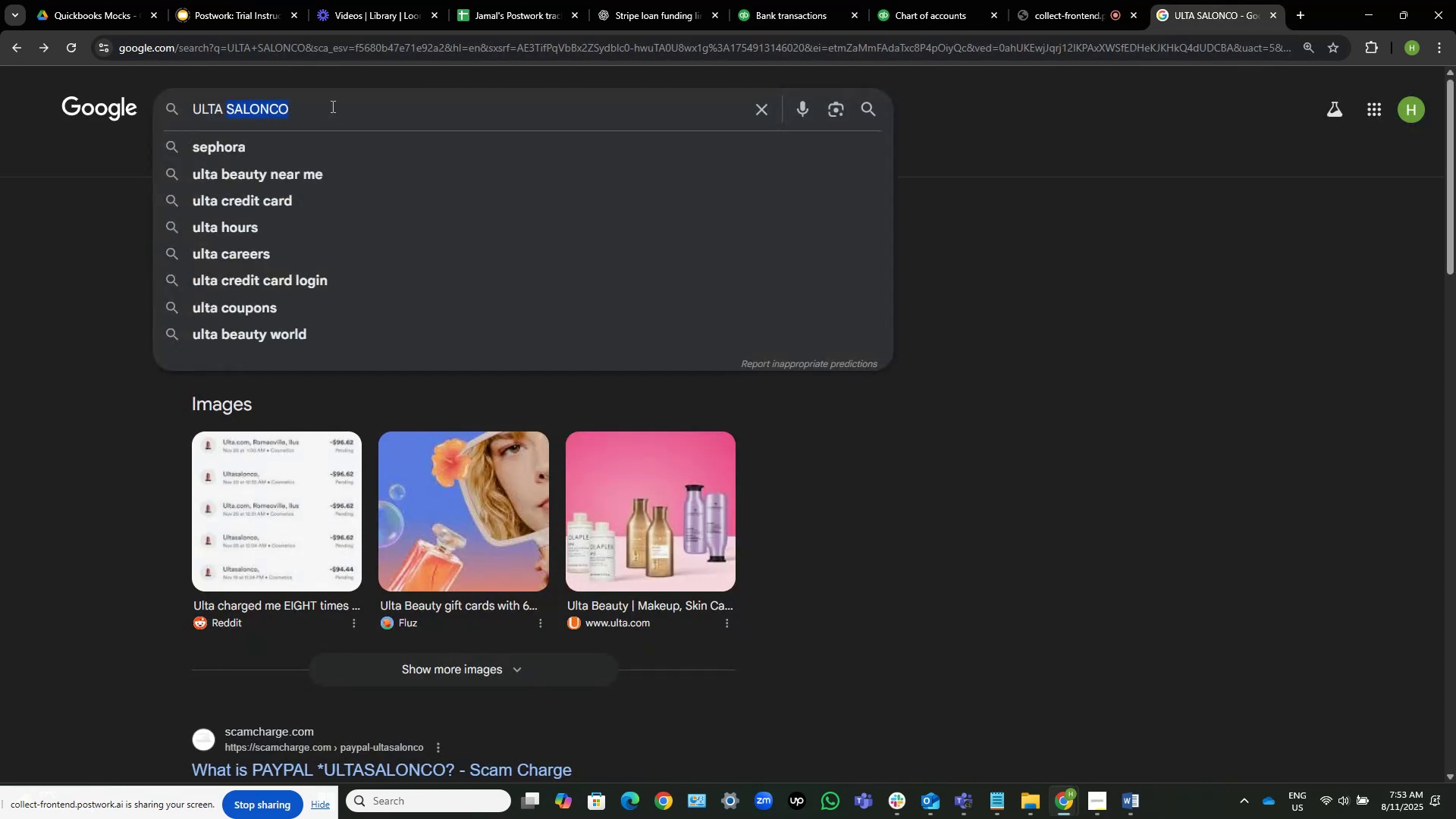 
key(Backspace)
 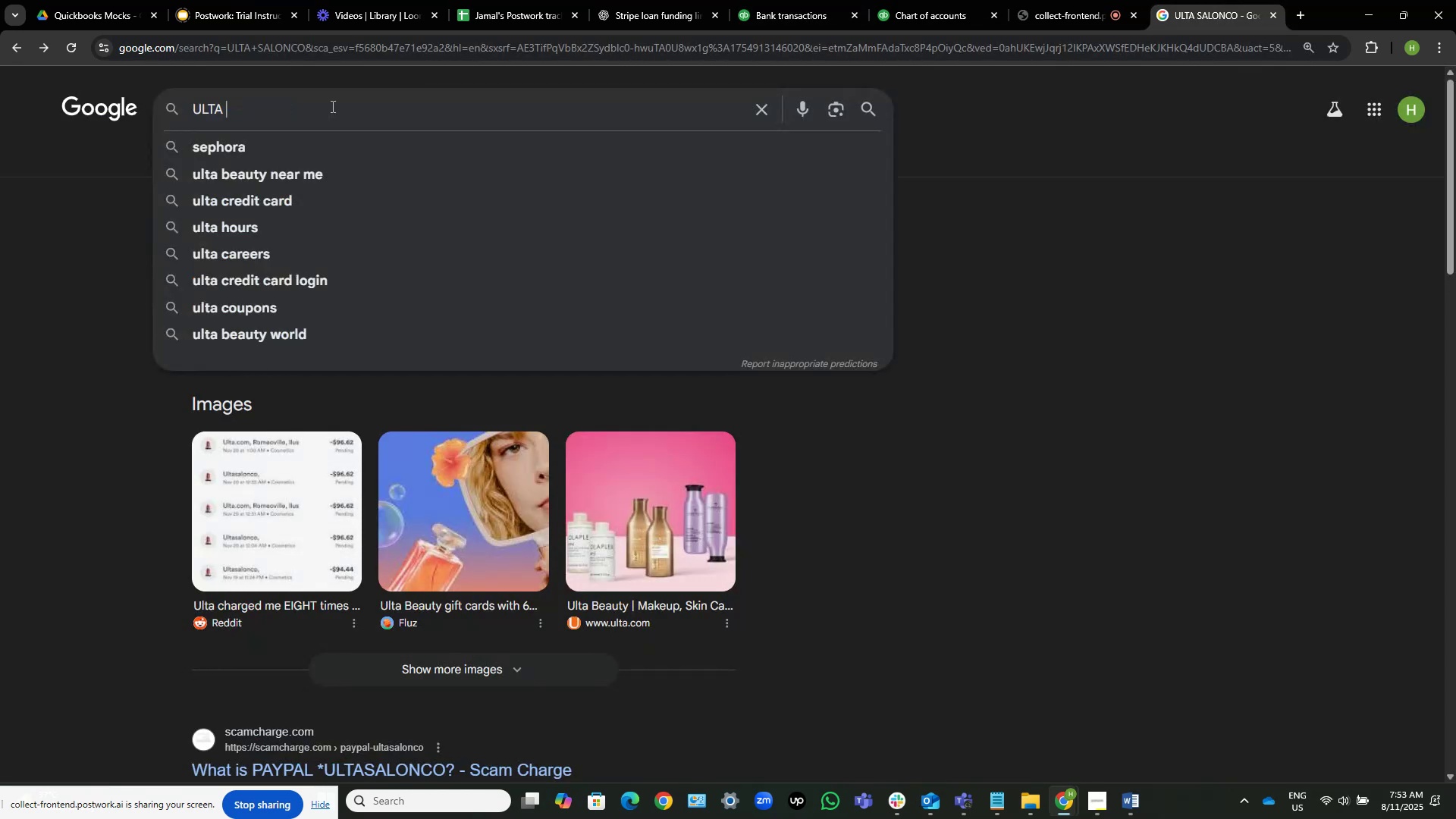 
key(Backspace)
 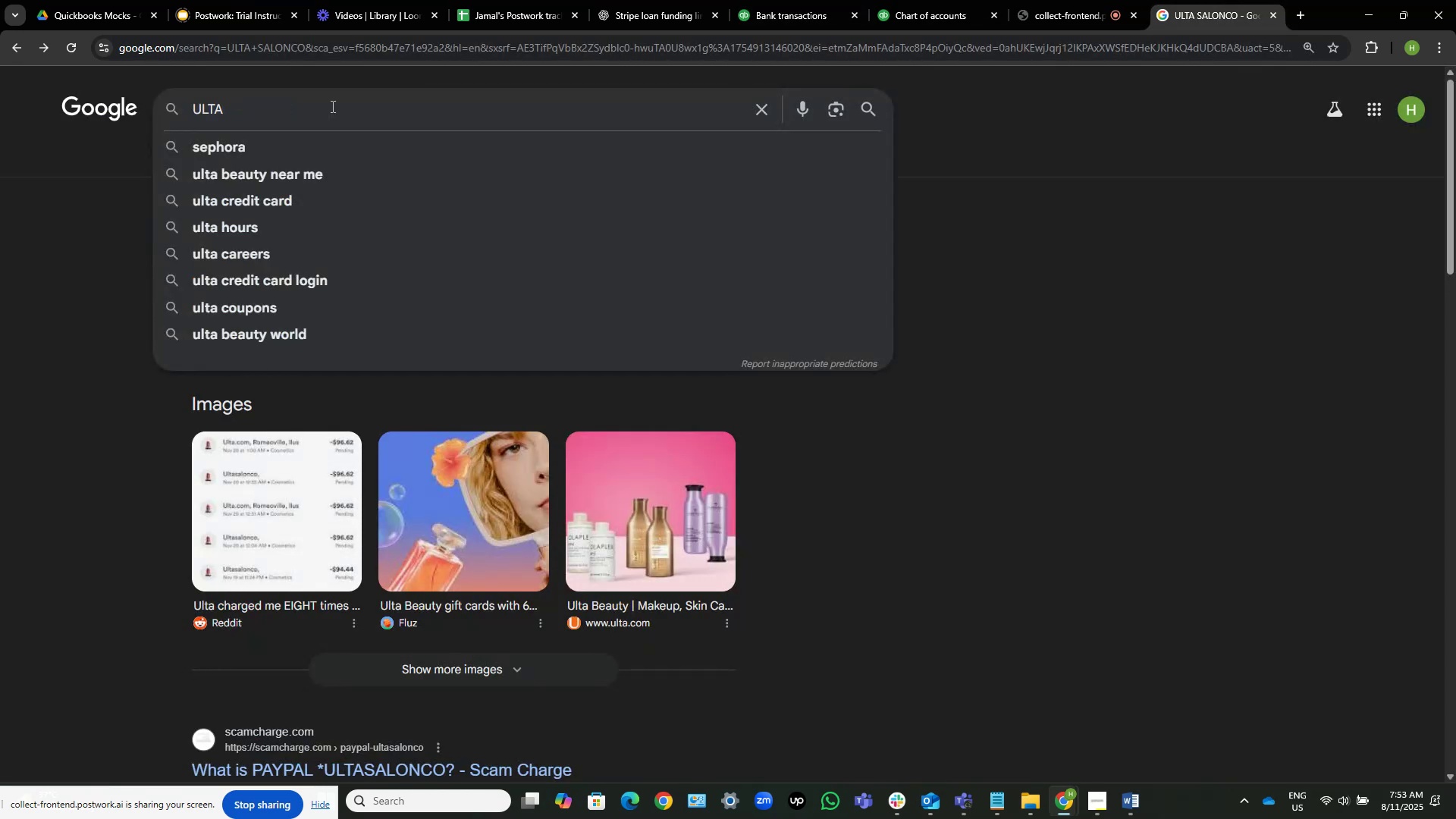 
key(NumpadEnter)
 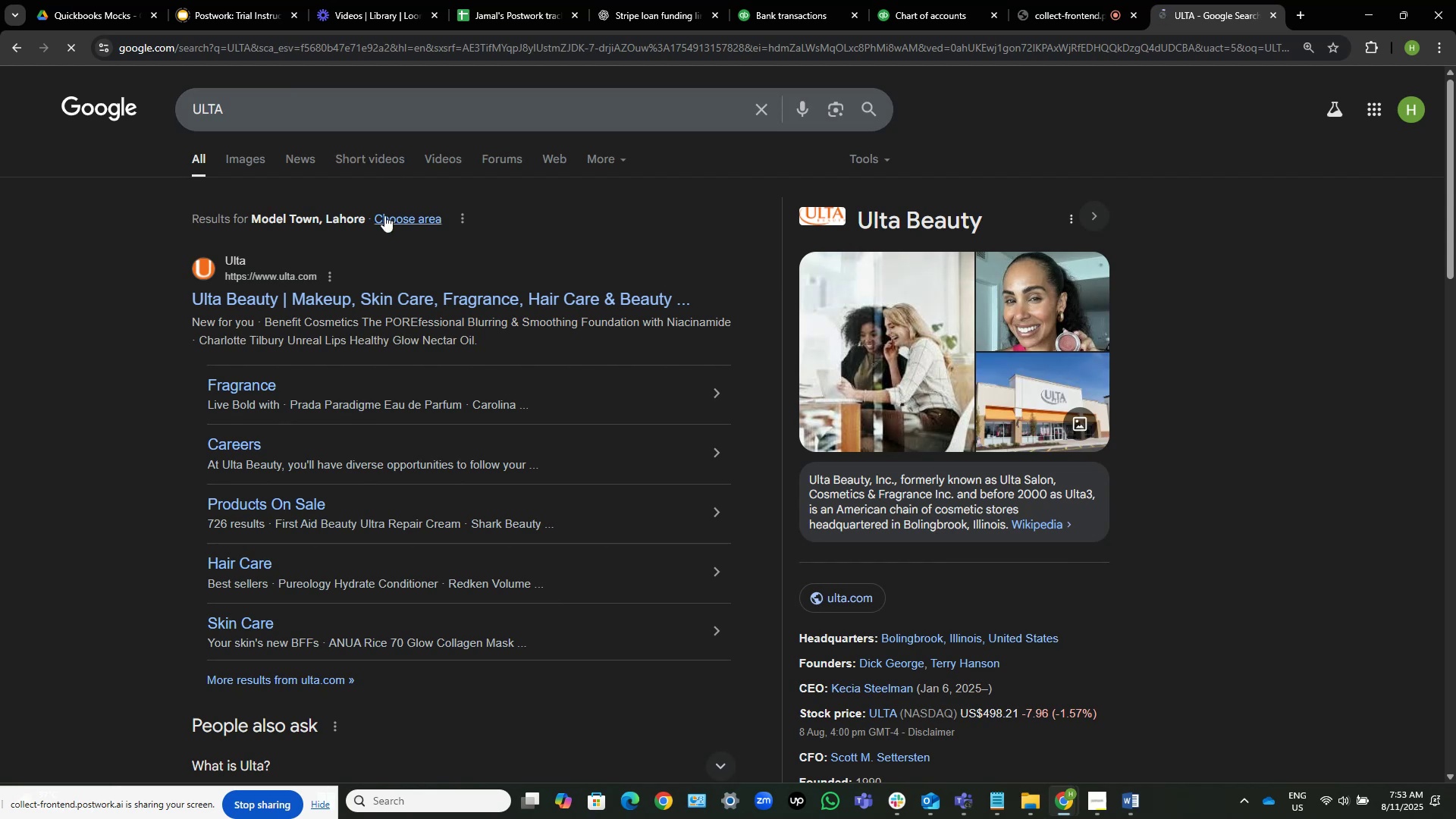 
left_click([532, 302])
 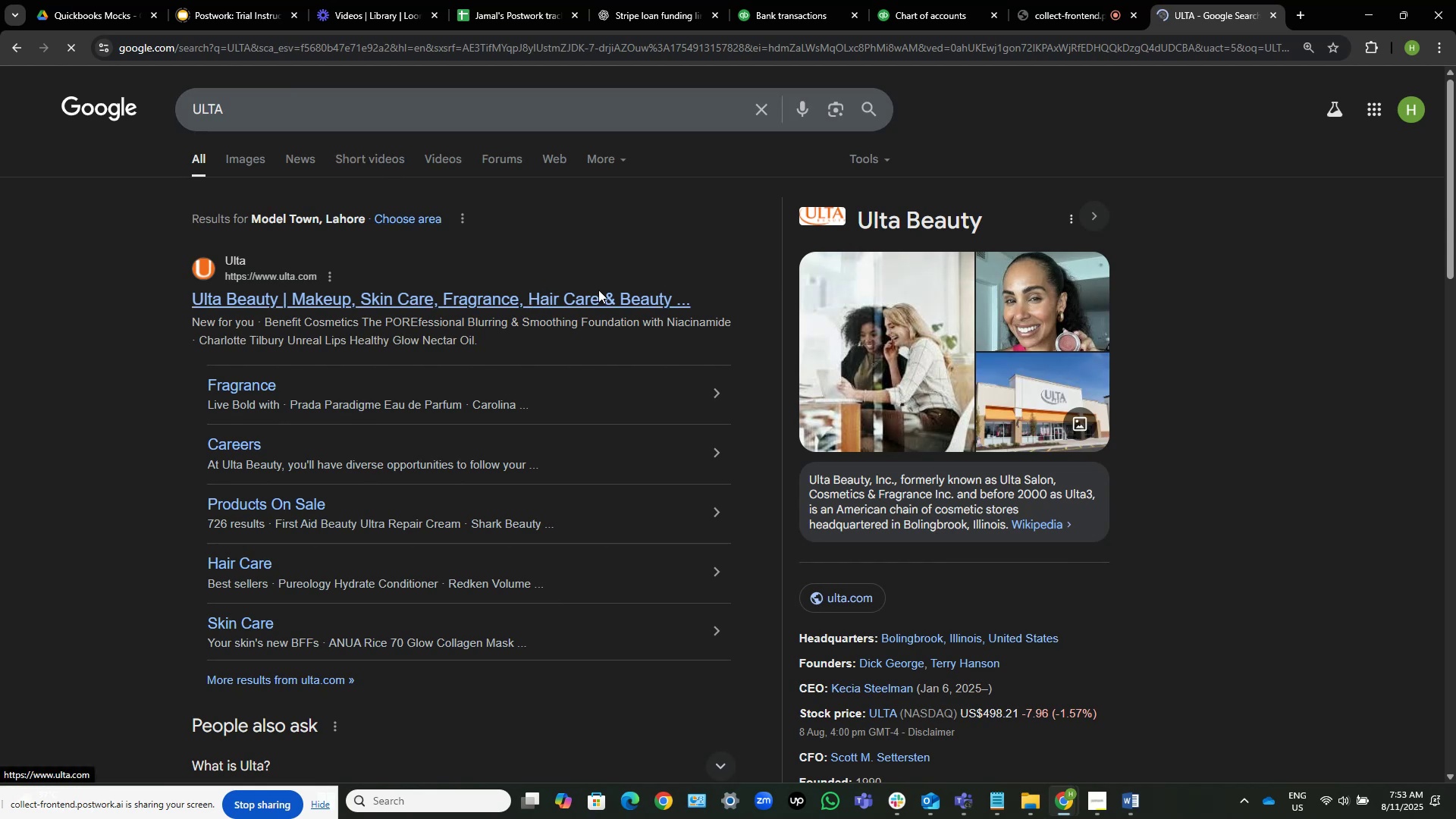 
mouse_move([1279, 290])
 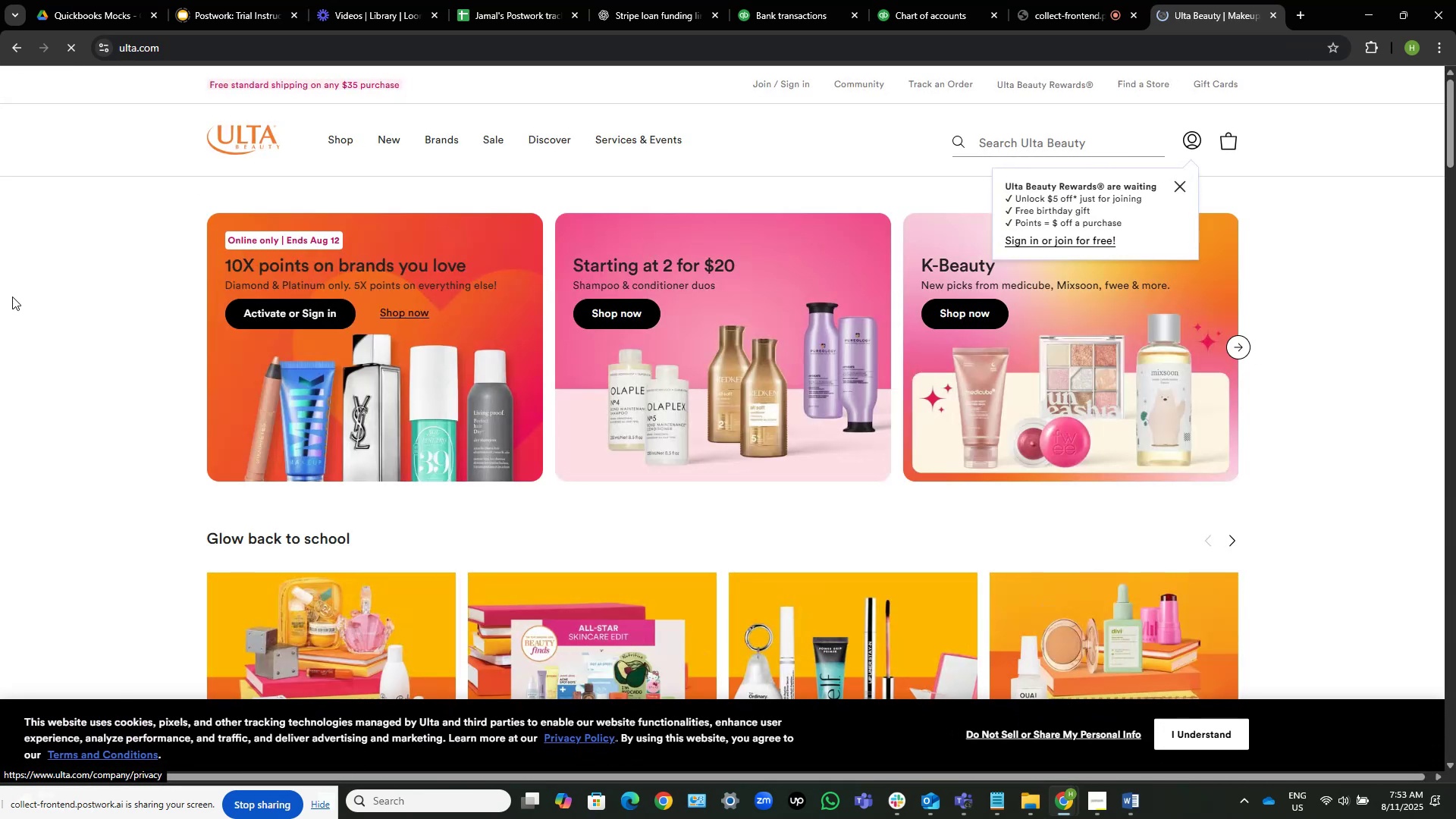 
scroll: coordinate [0, 375], scroll_direction: down, amount: 10.0
 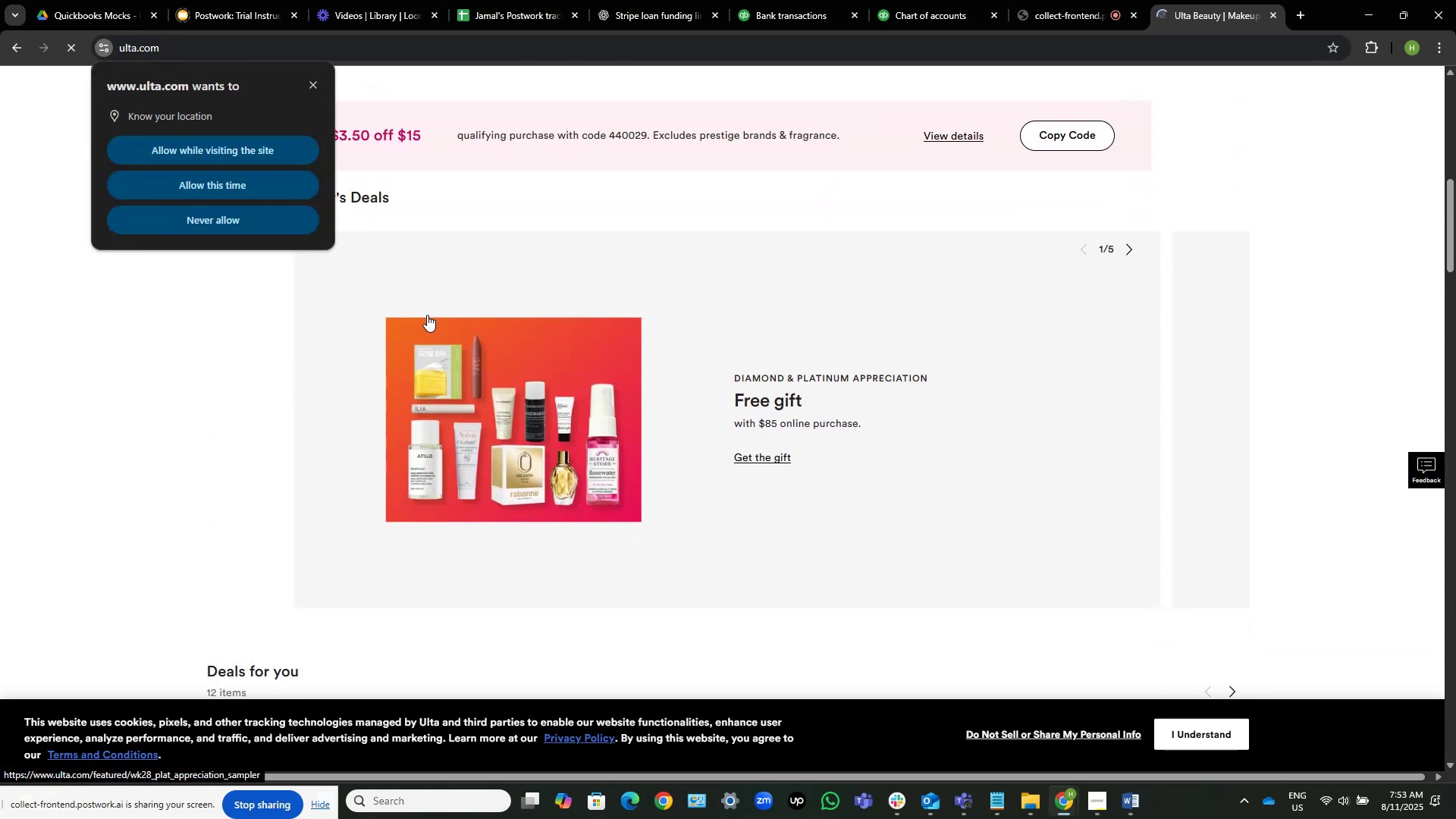 
left_click([313, 83])
 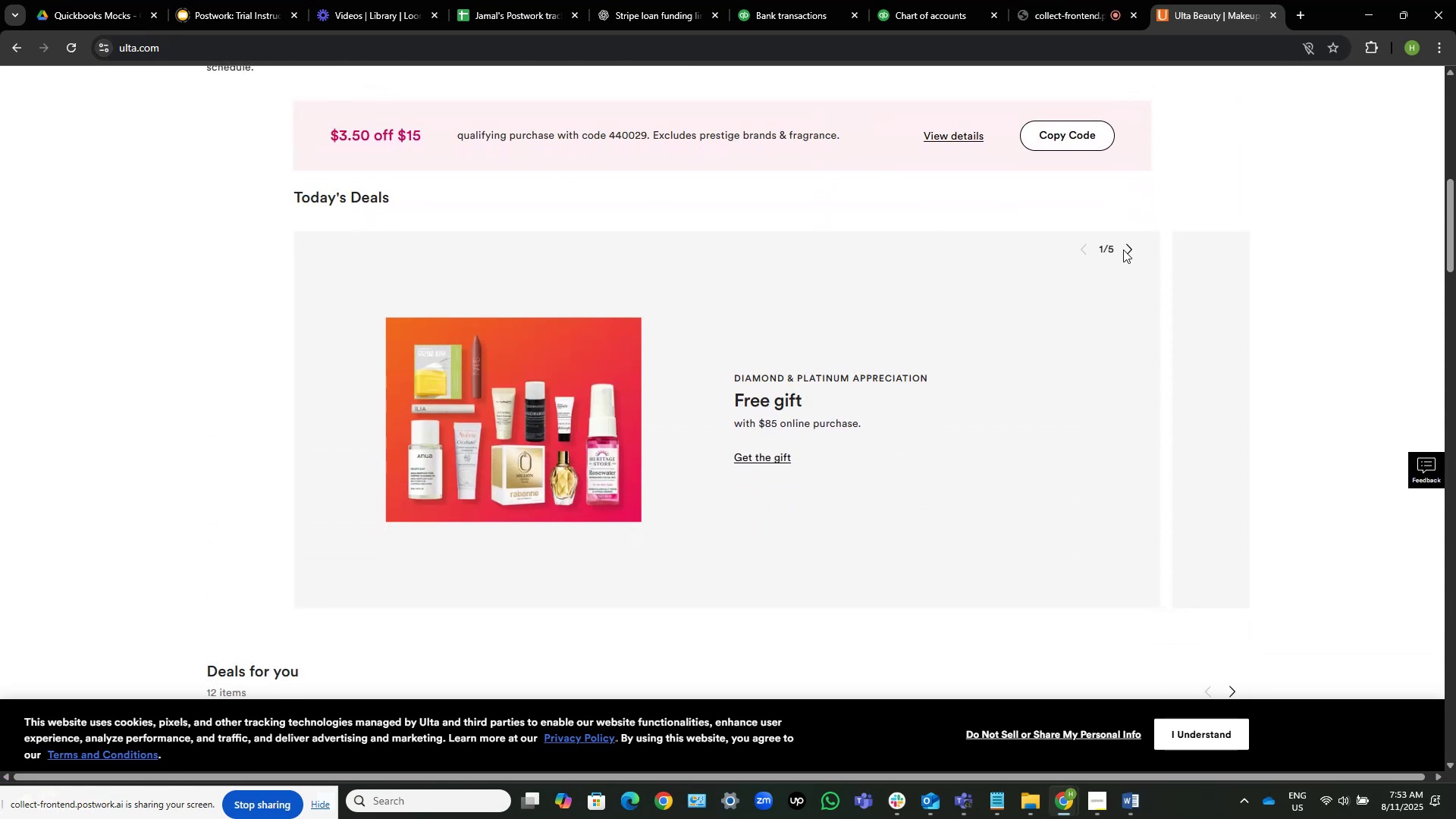 
left_click([1128, 252])
 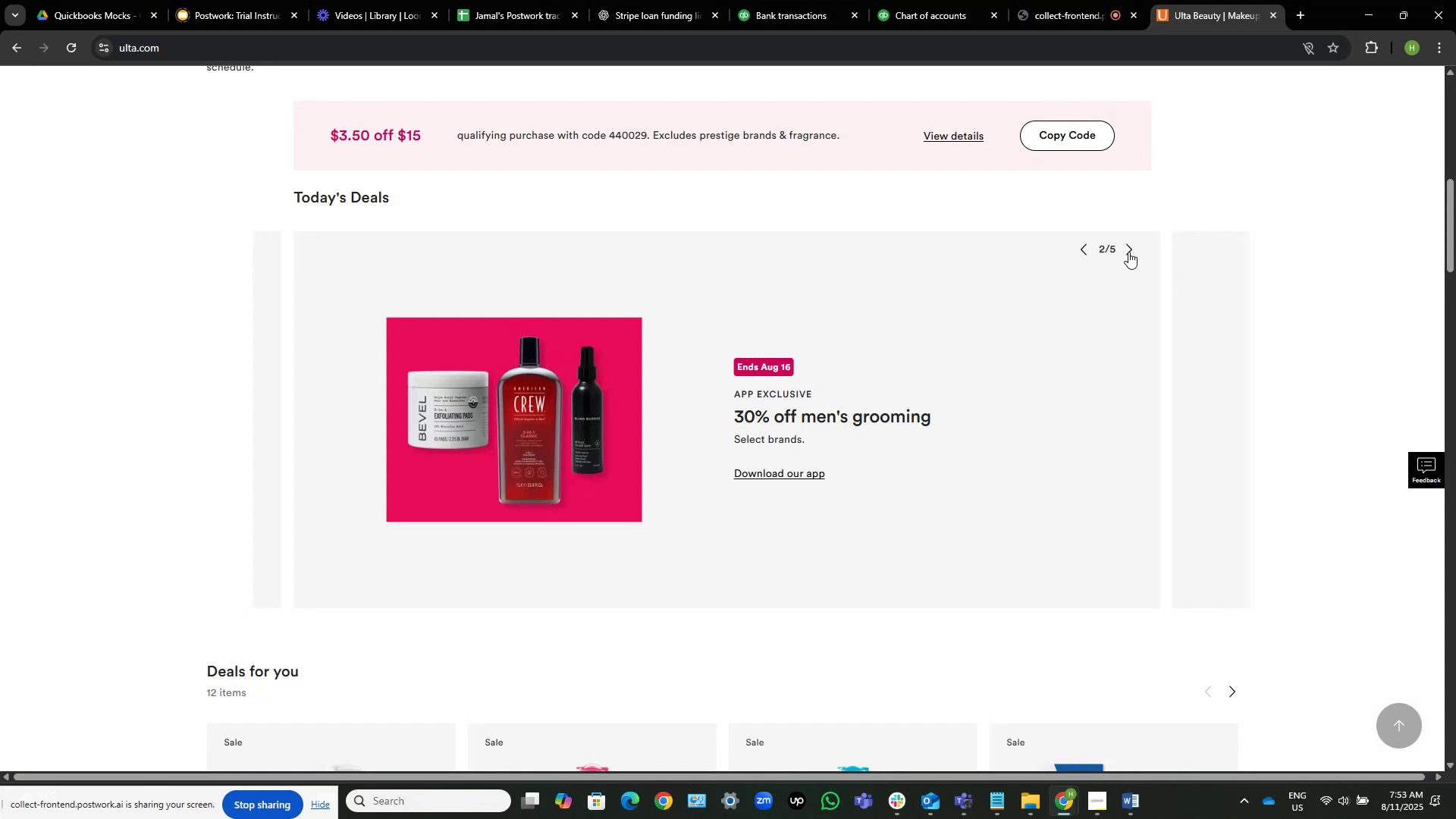 
left_click([1128, 252])
 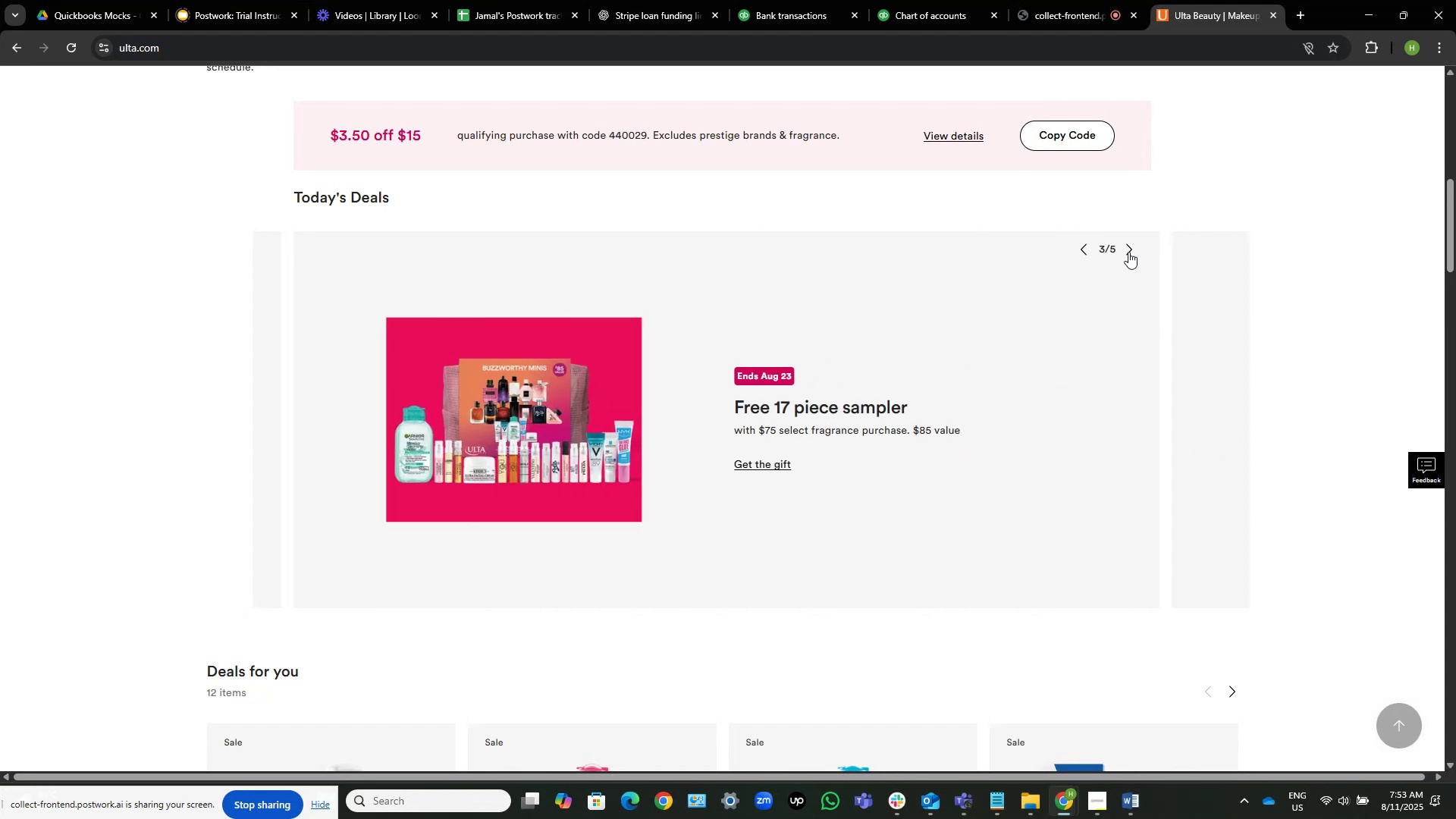 
left_click([1128, 252])
 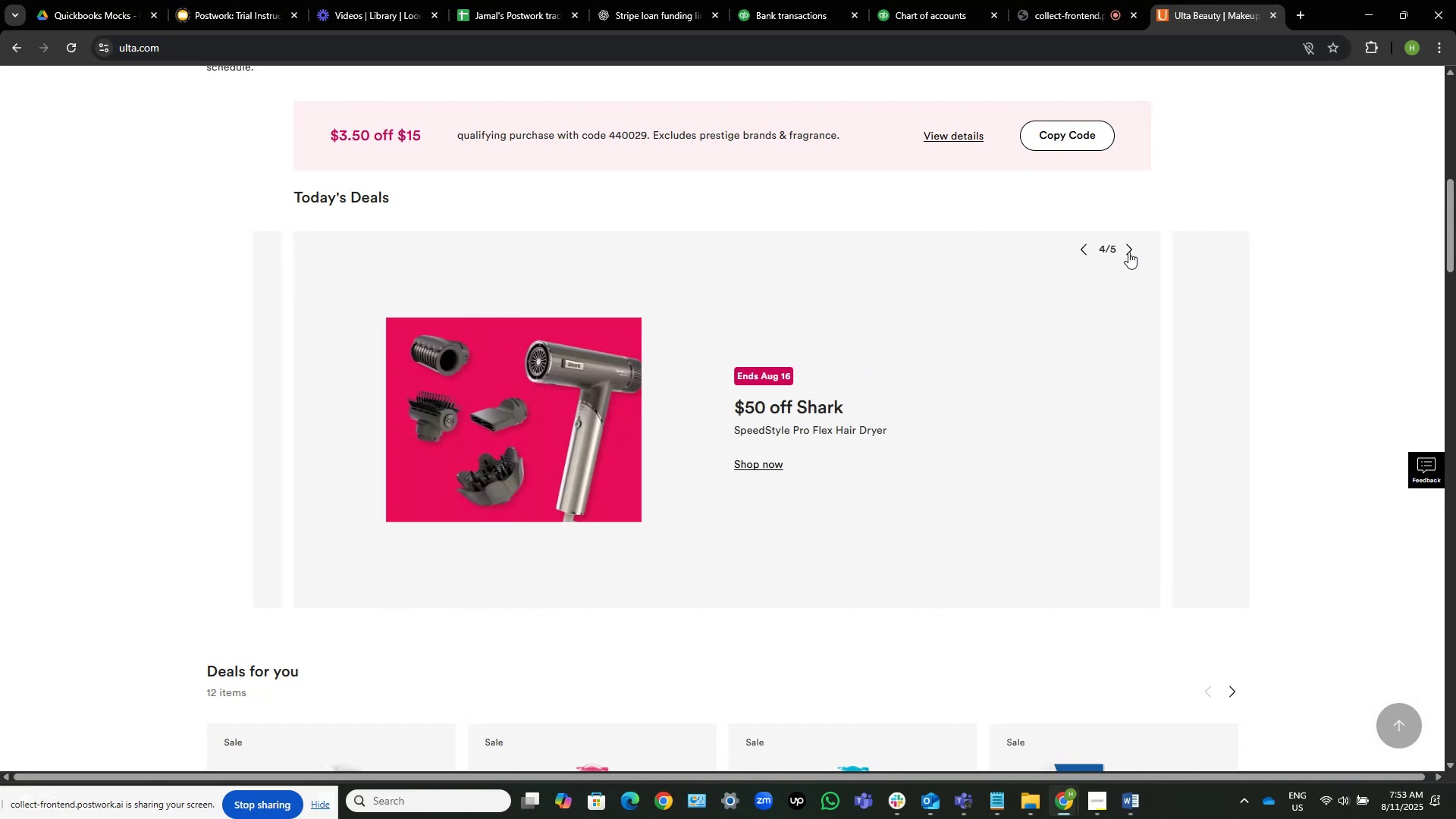 
left_click([1128, 252])
 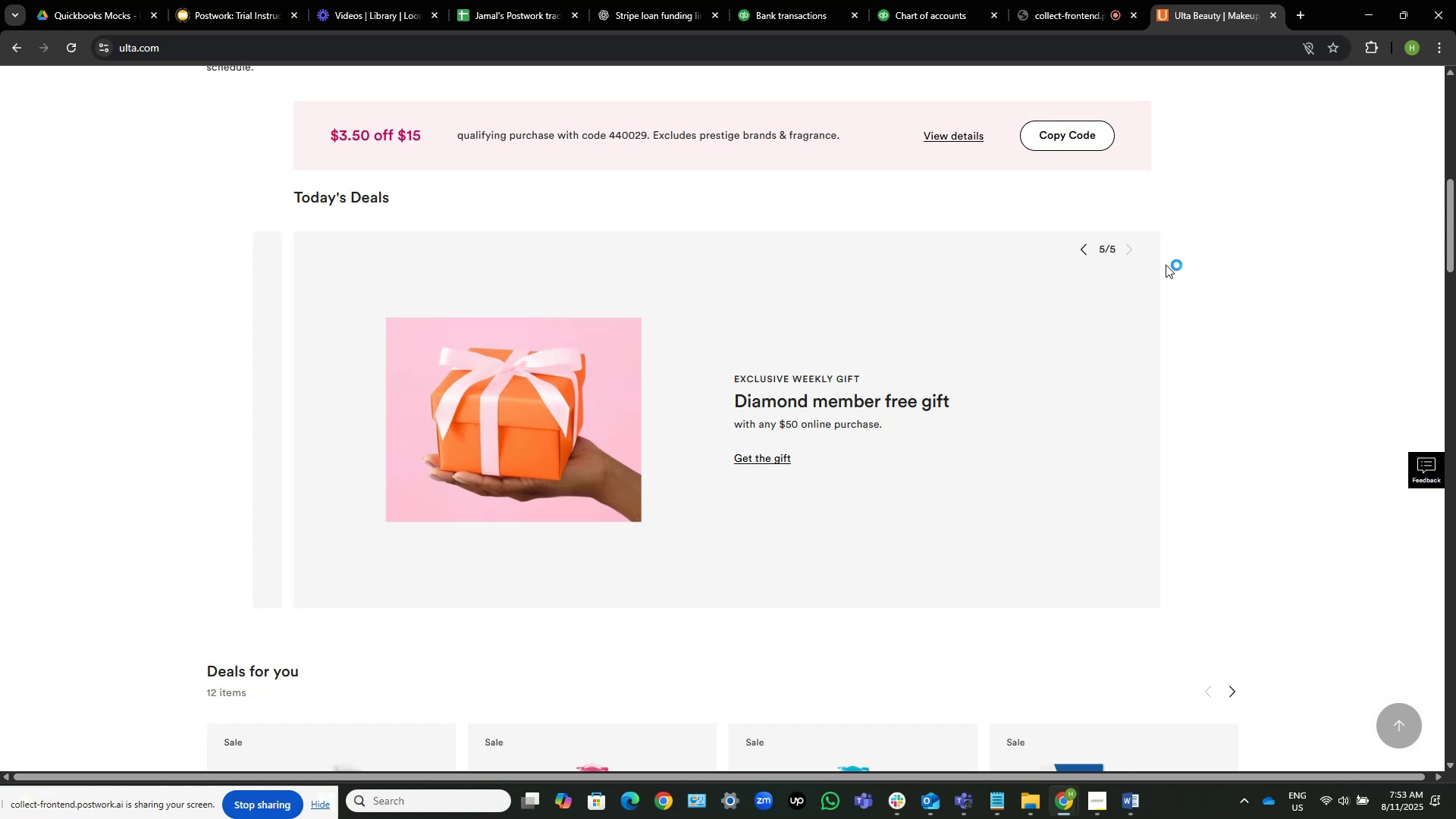 
wait(13.42)
 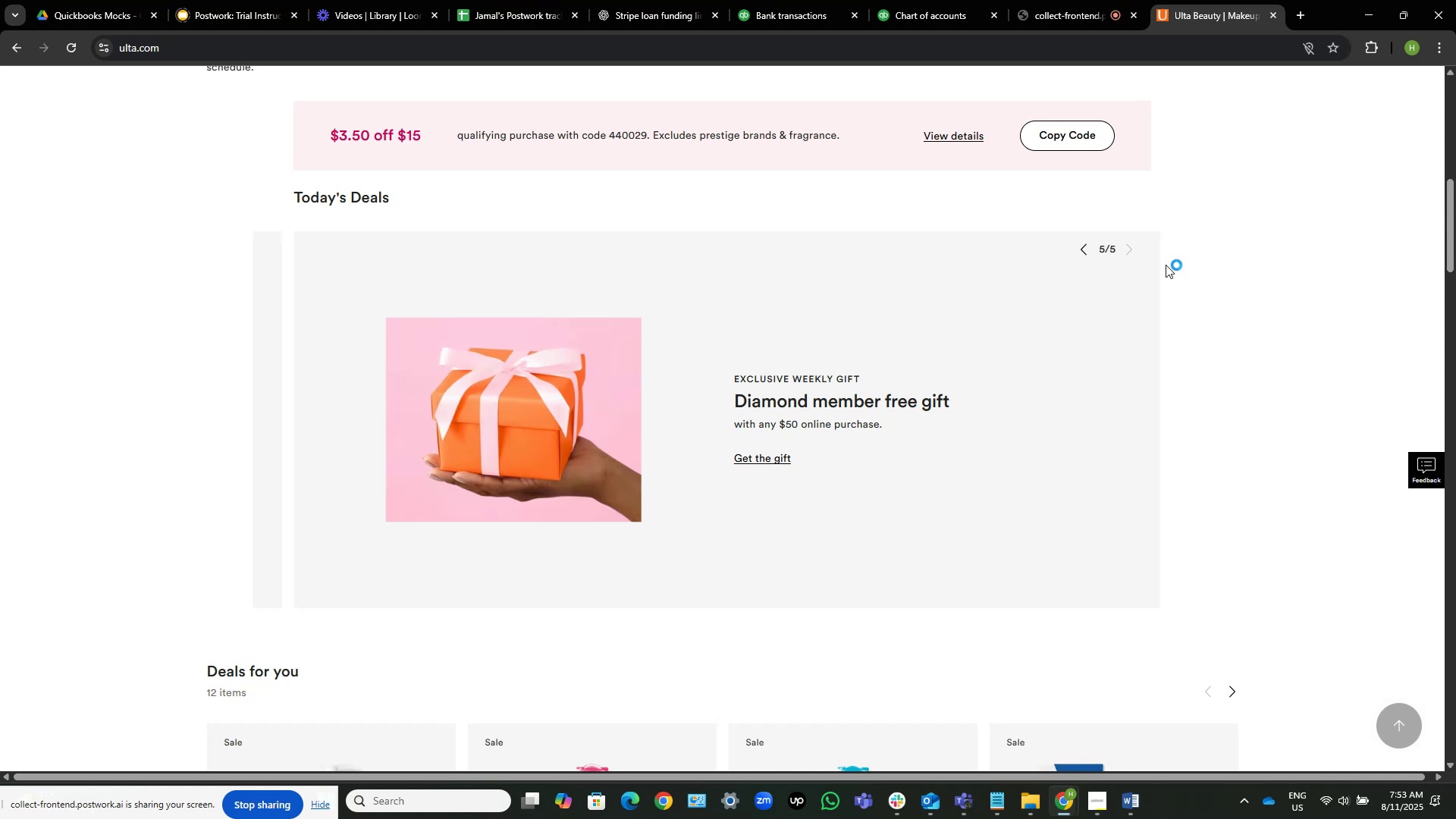 
scroll: coordinate [1304, 315], scroll_direction: down, amount: 4.0
 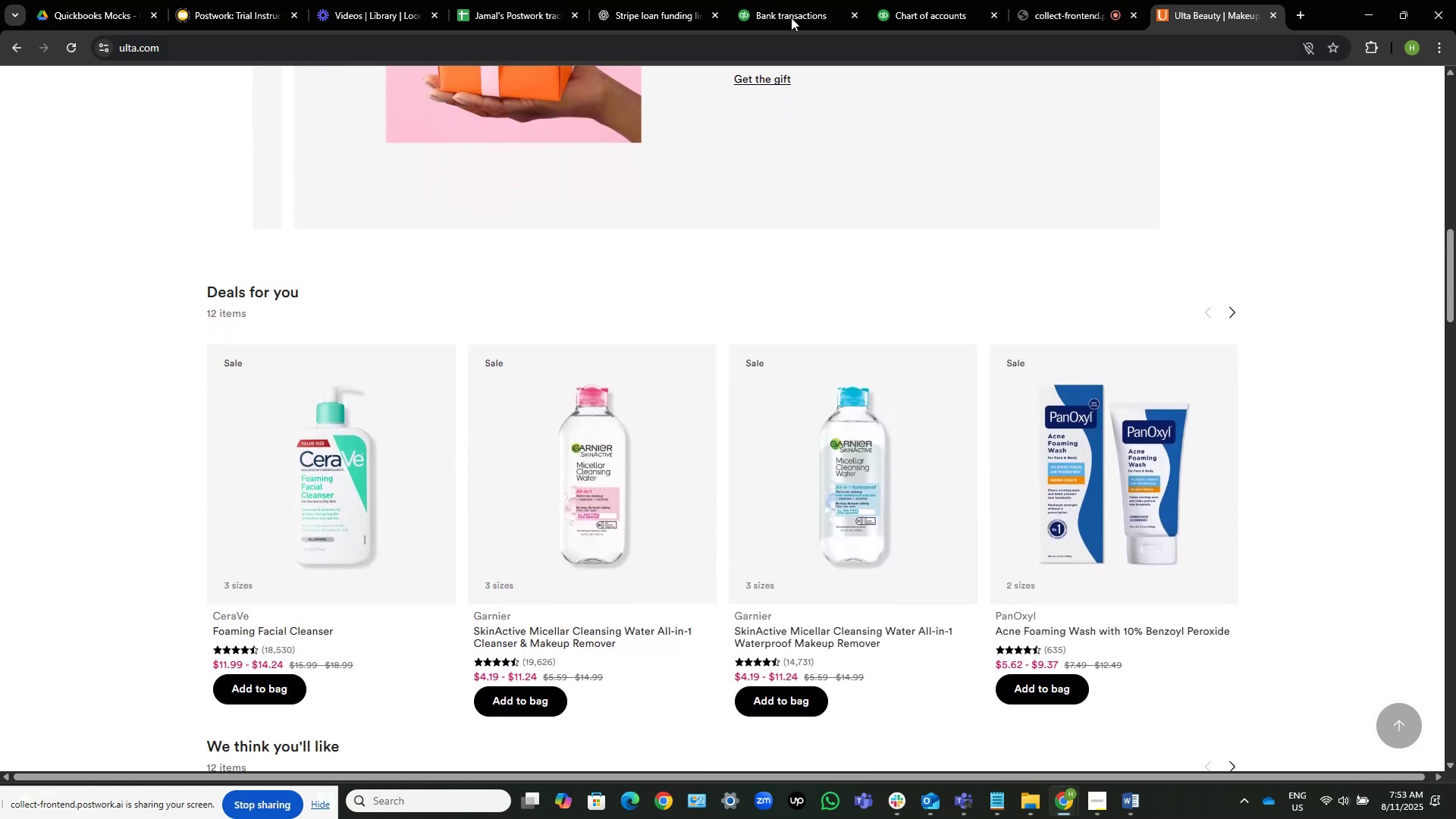 
left_click([760, 0])
 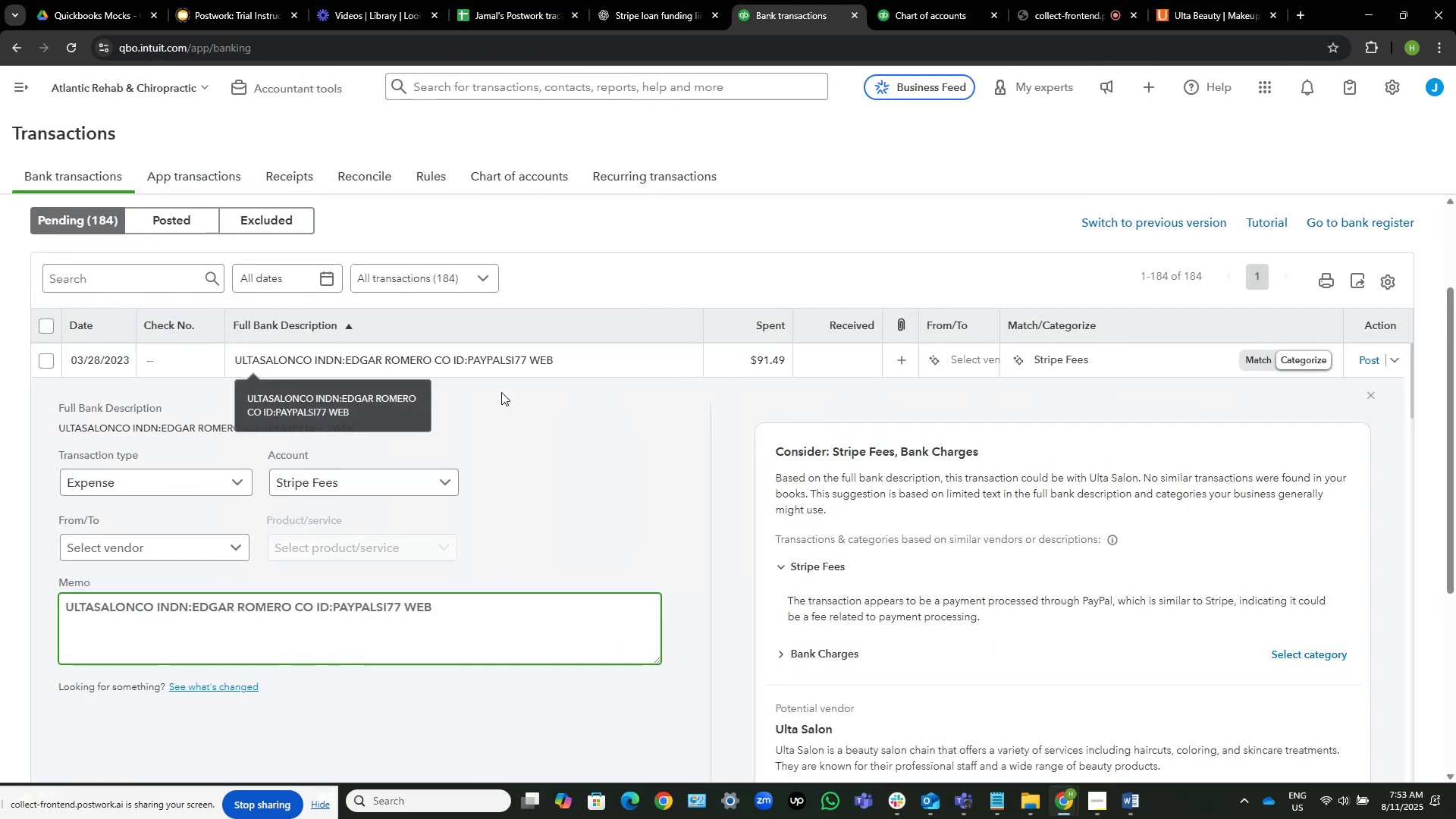 
left_click([552, 360])
 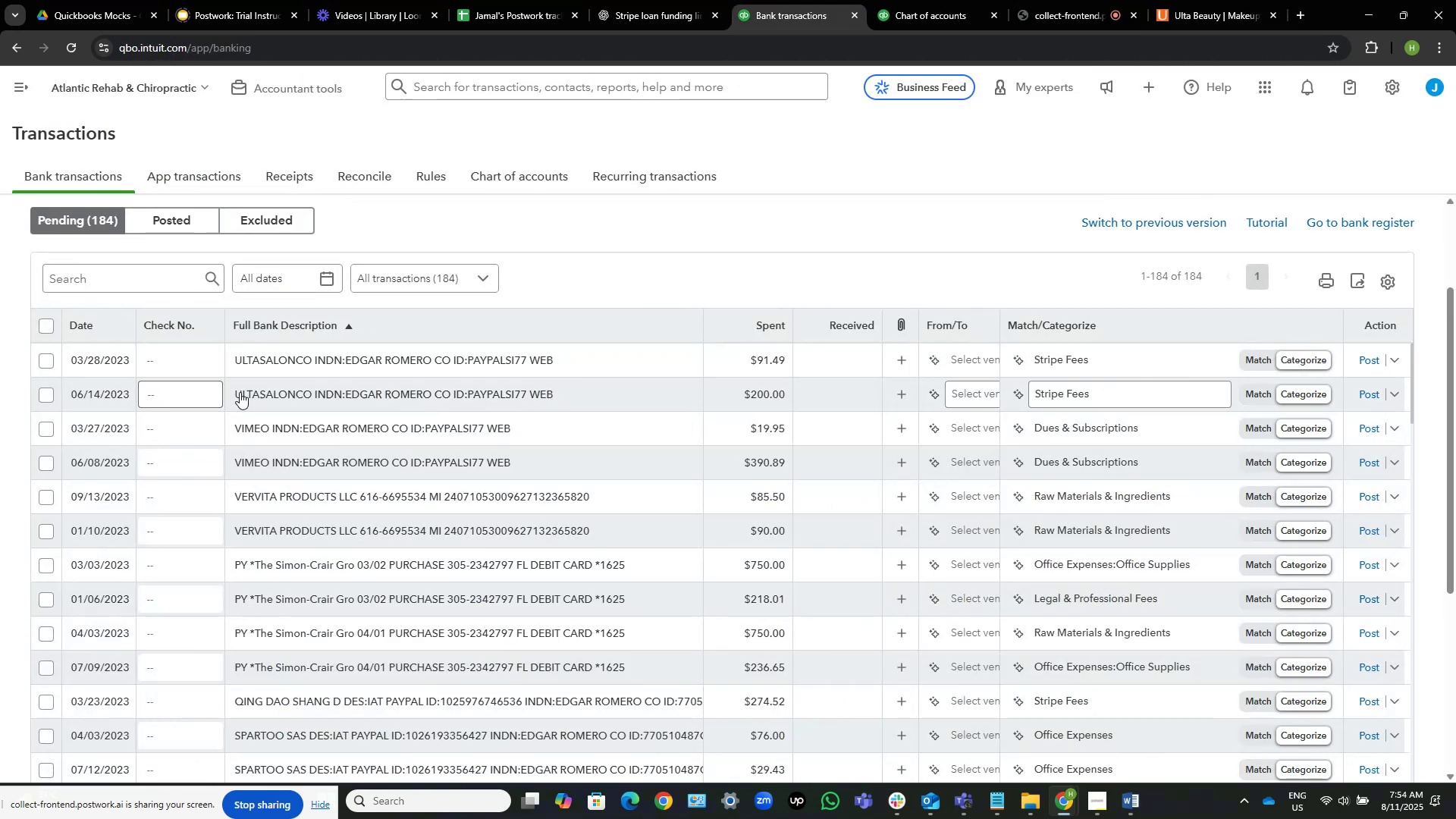 
left_click([46, 395])
 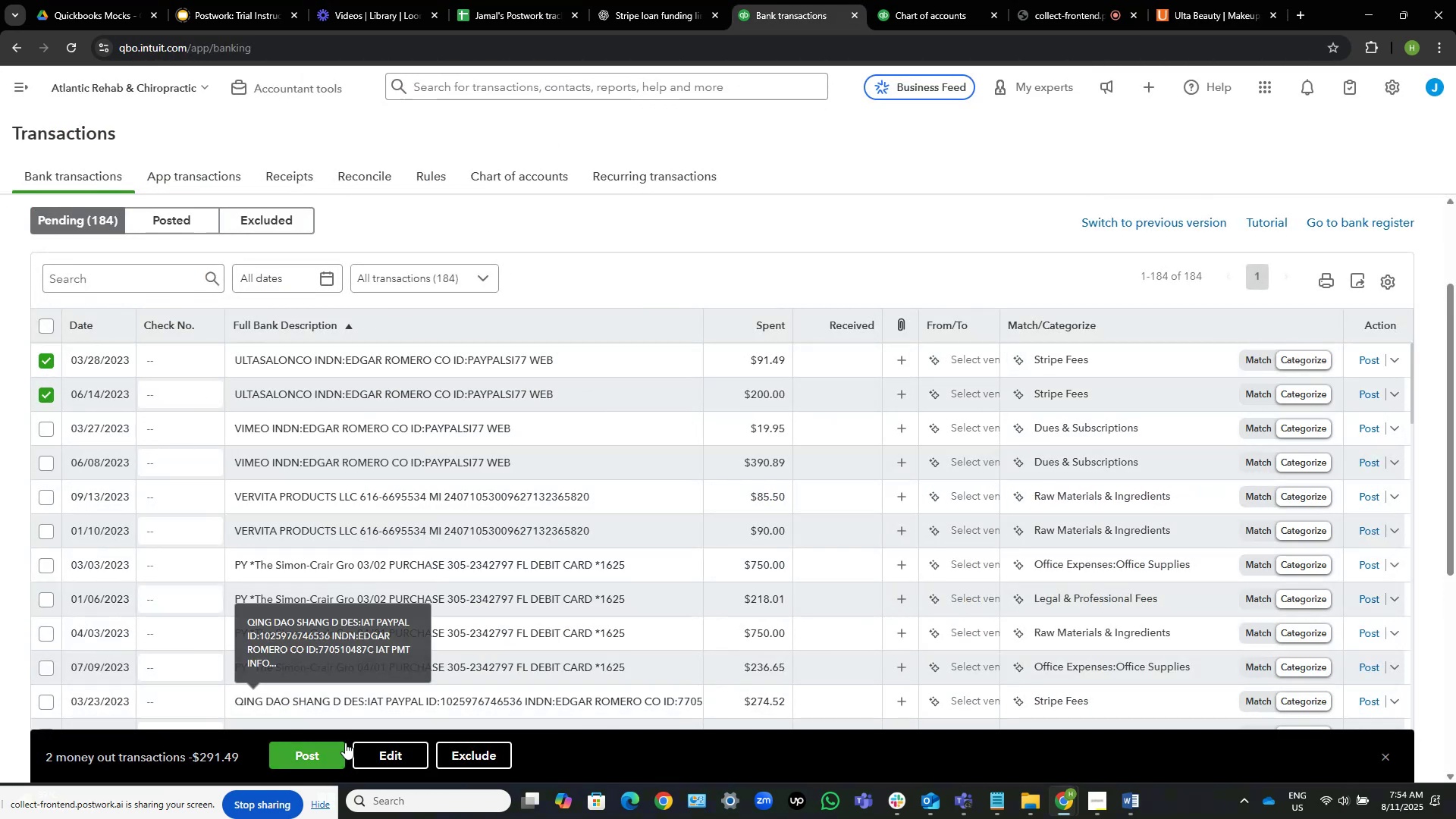 
left_click([383, 746])
 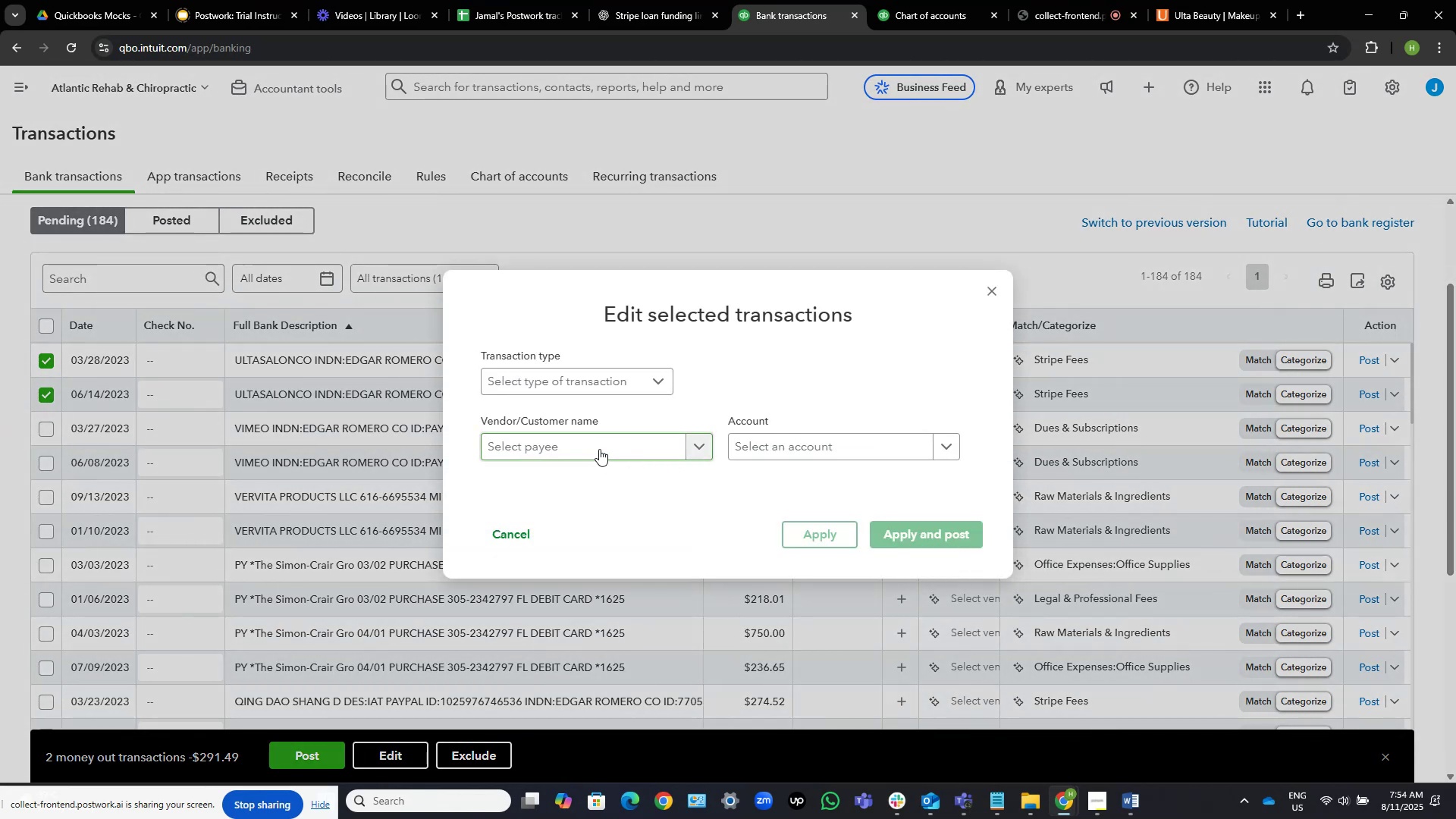 
left_click([599, 449])
 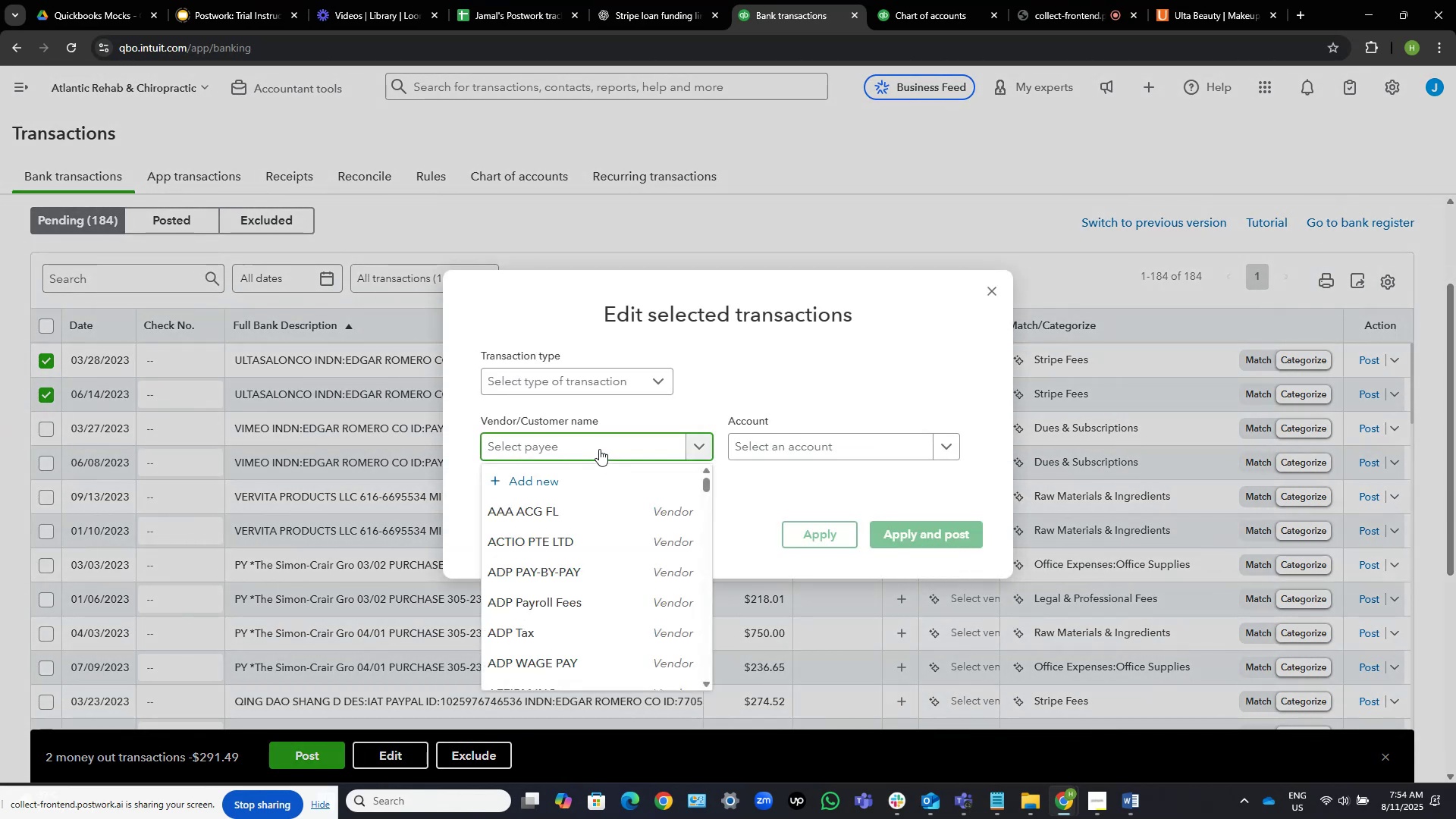 
type(Ulta)
 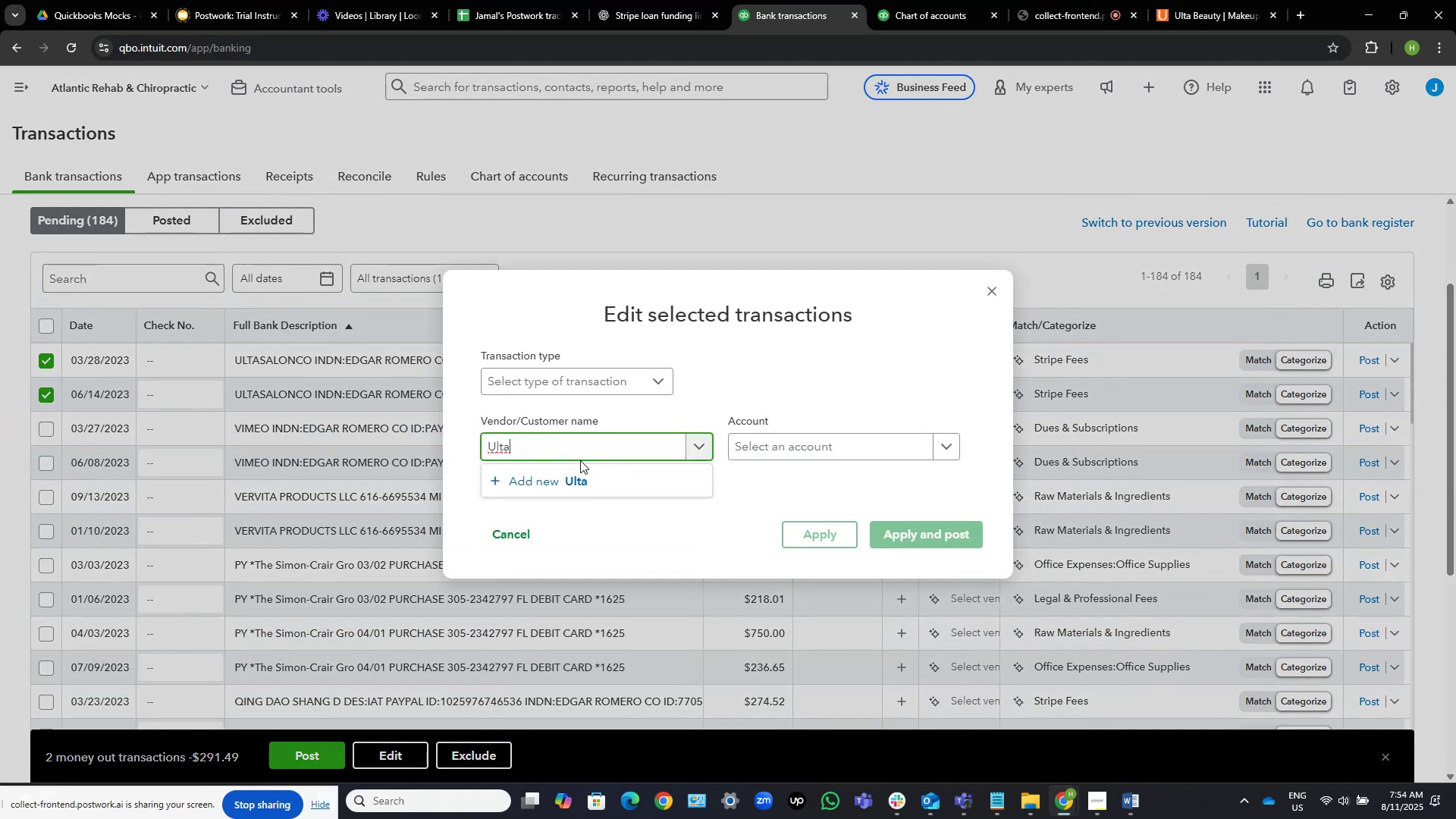 
left_click([590, 478])
 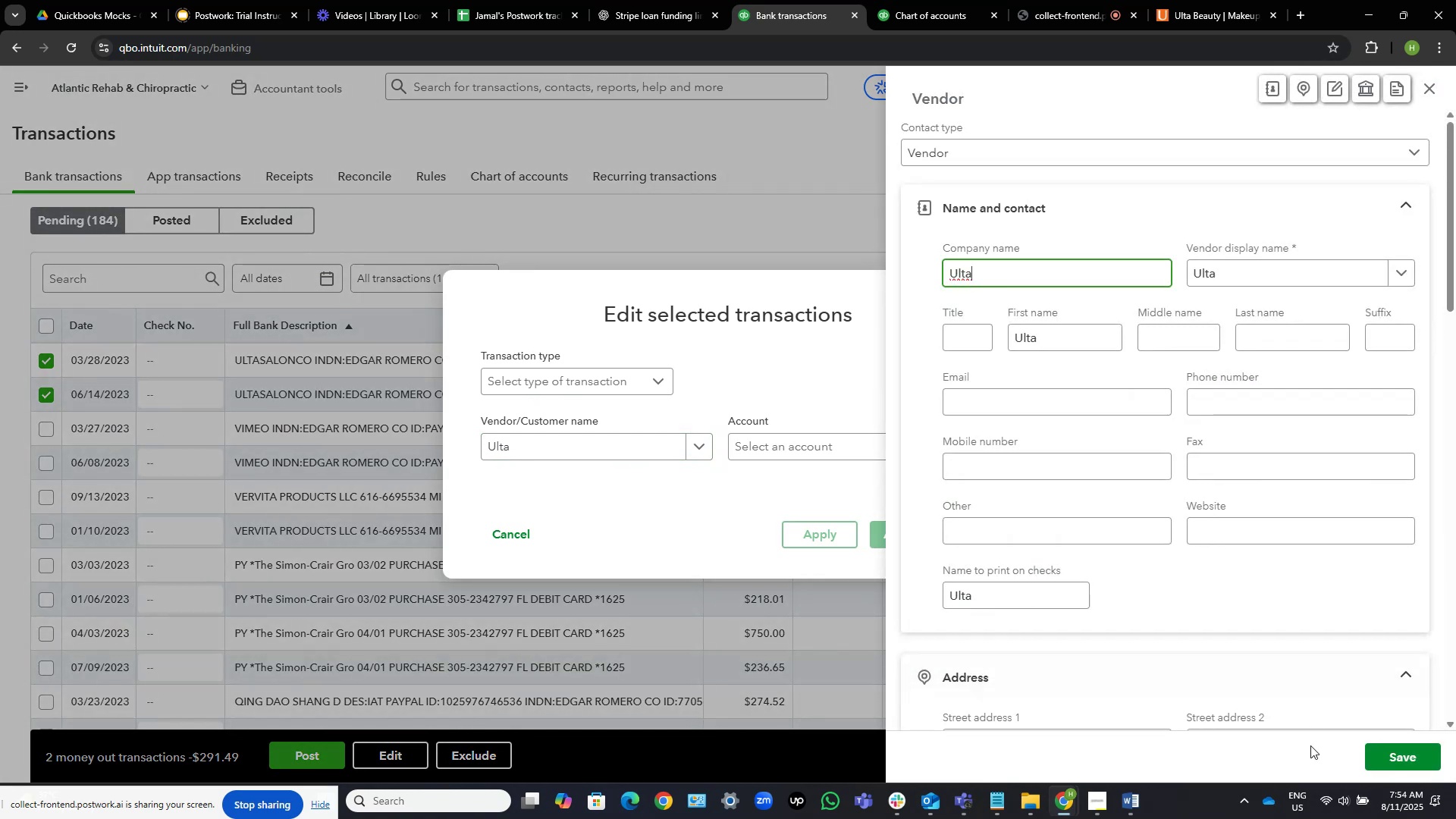 
left_click([1410, 758])
 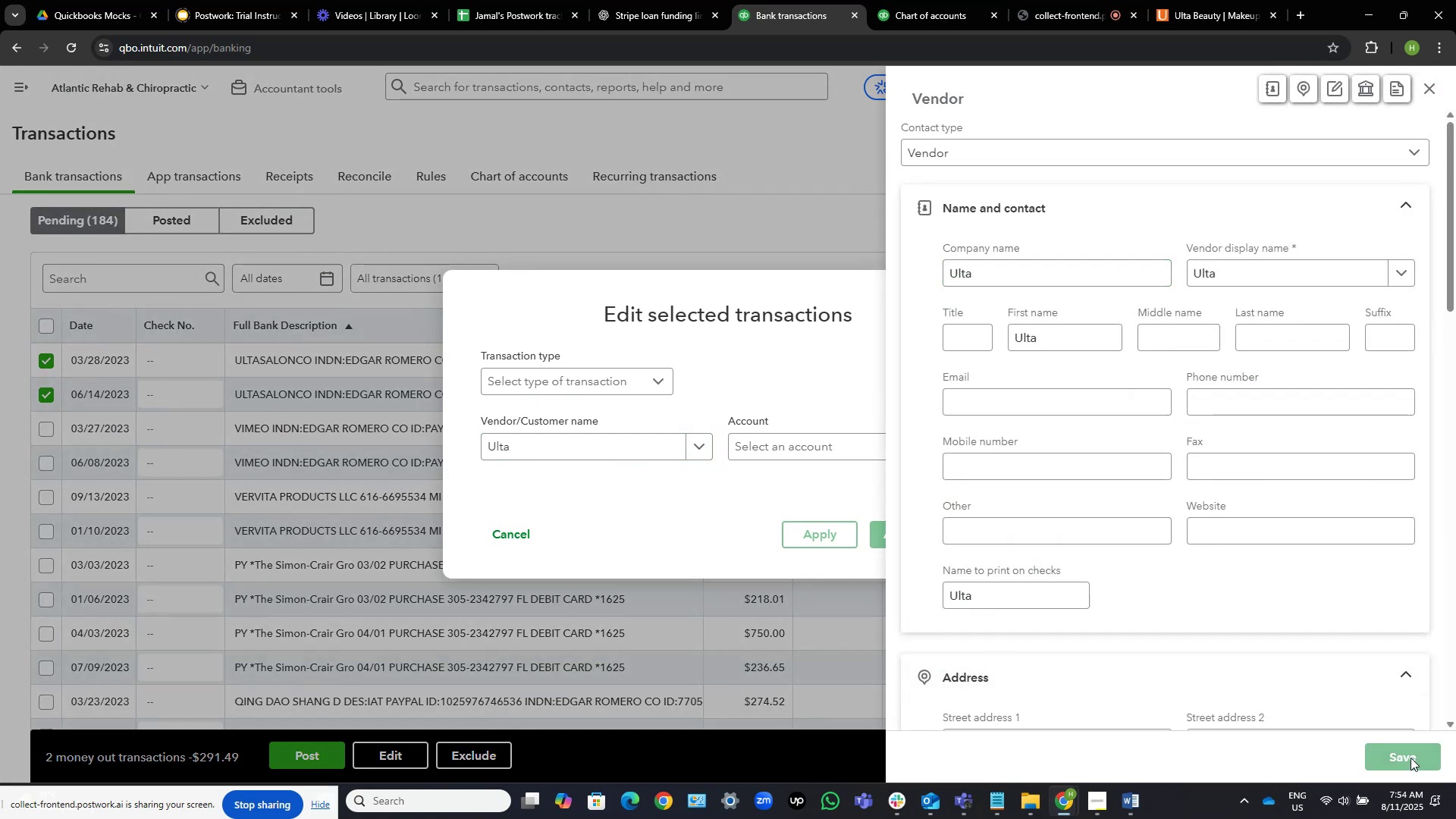 
key(VolumeDown)
 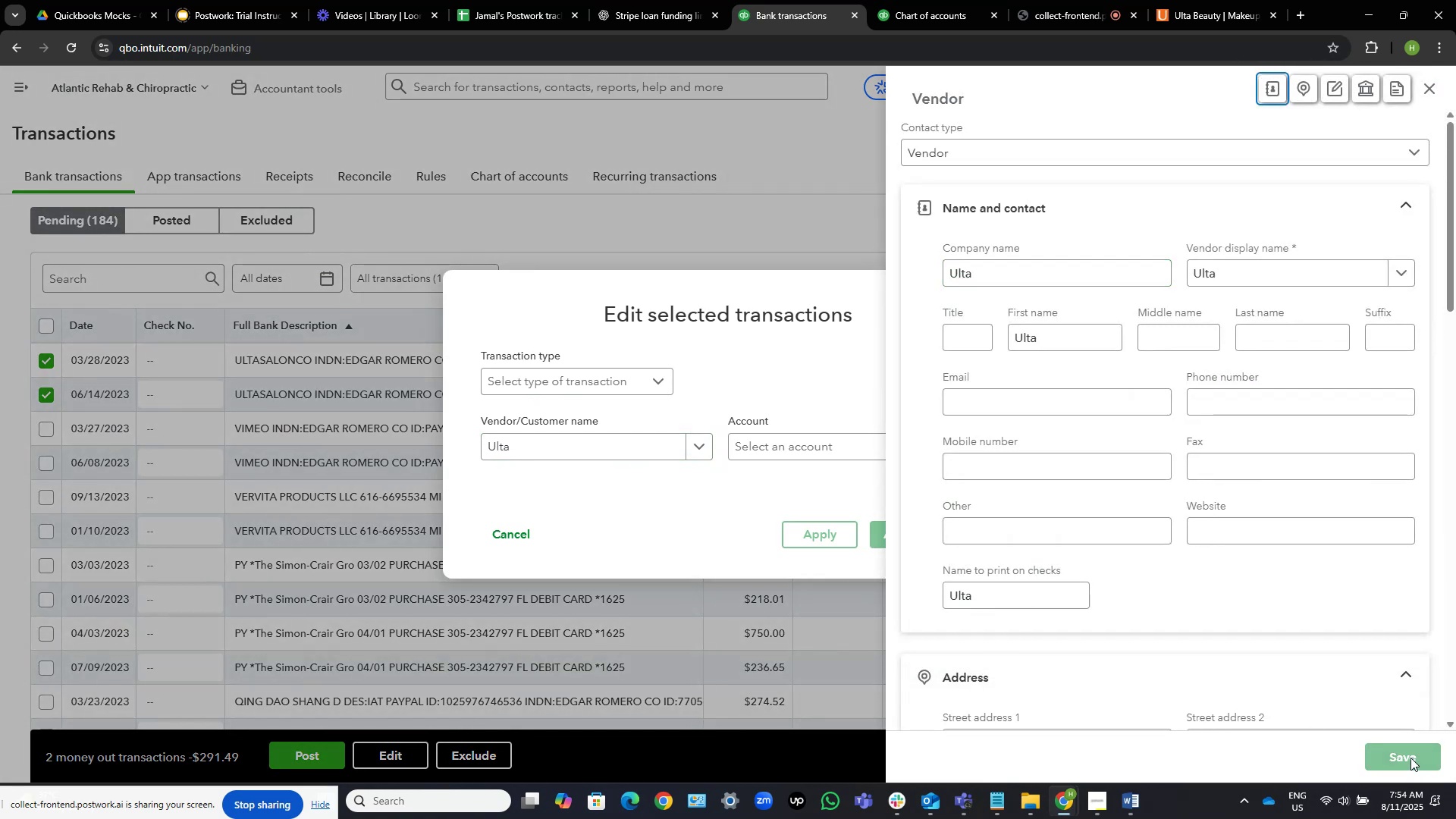 
hold_key(key=VolumeDown, duration=0.66)
 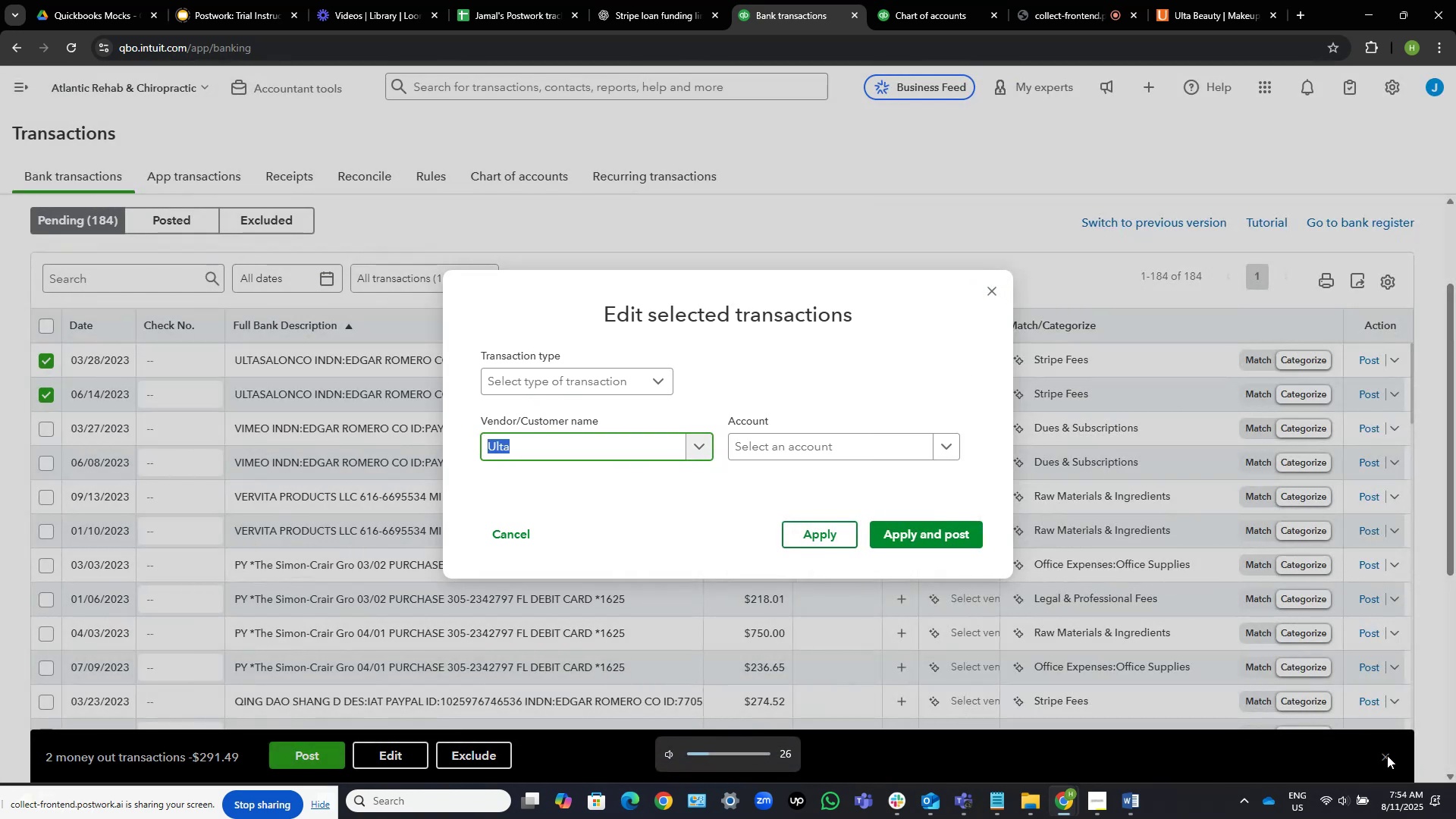 
hold_key(key=VolumeDown, duration=0.87)
 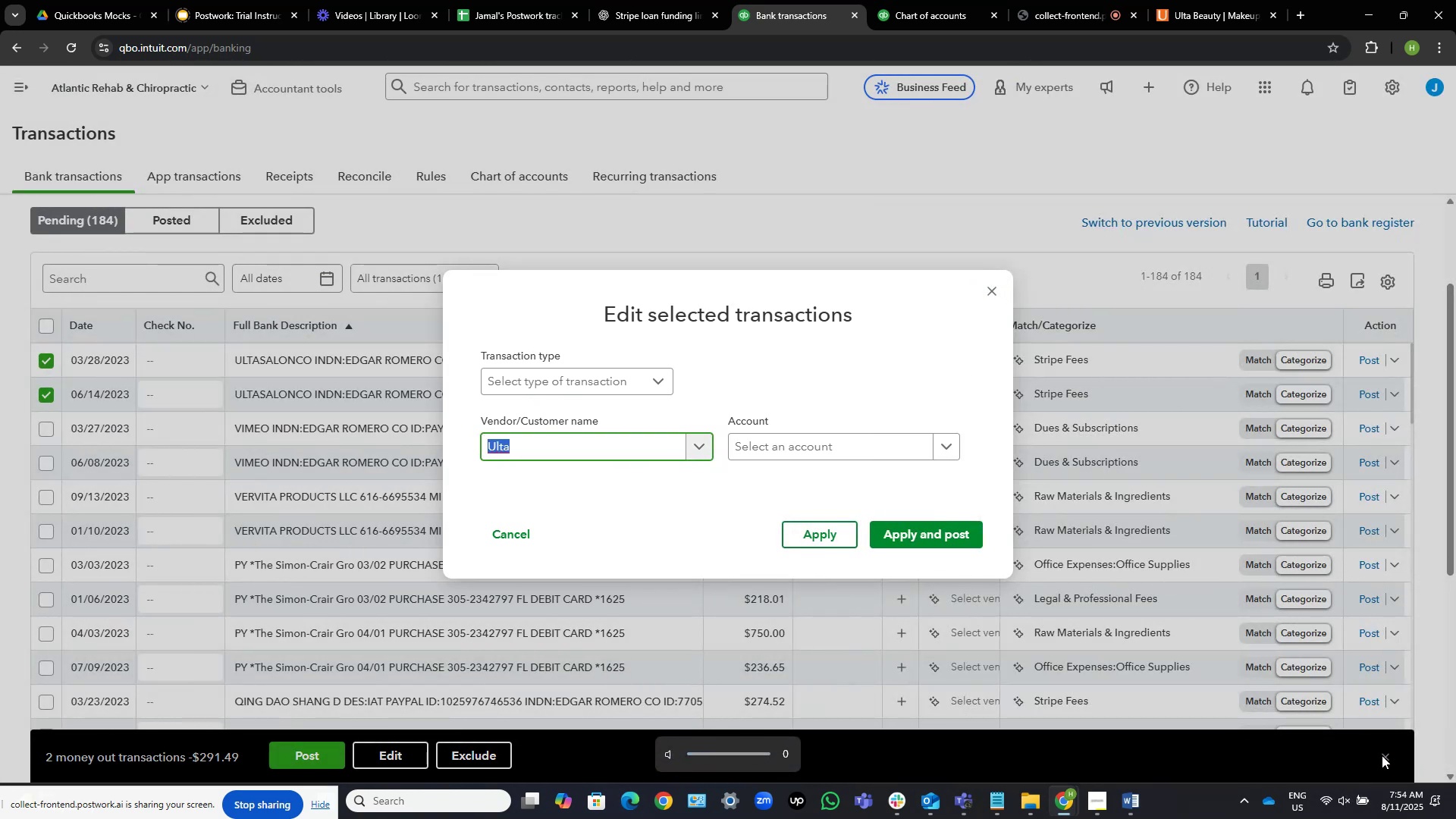 
hold_key(key=VolumeUp, duration=1.5)
 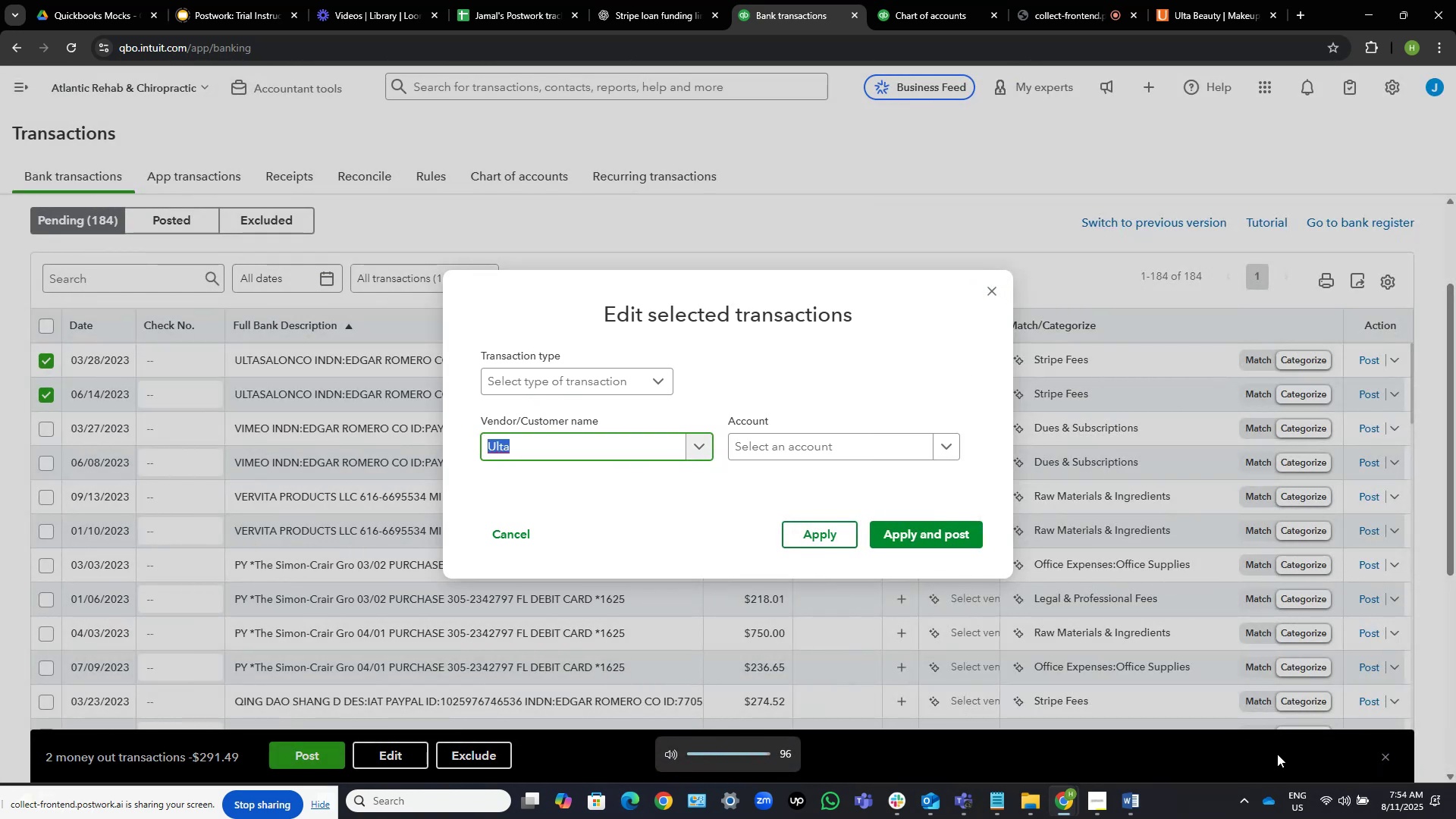 
hold_key(key=VolumeUp, duration=0.75)
 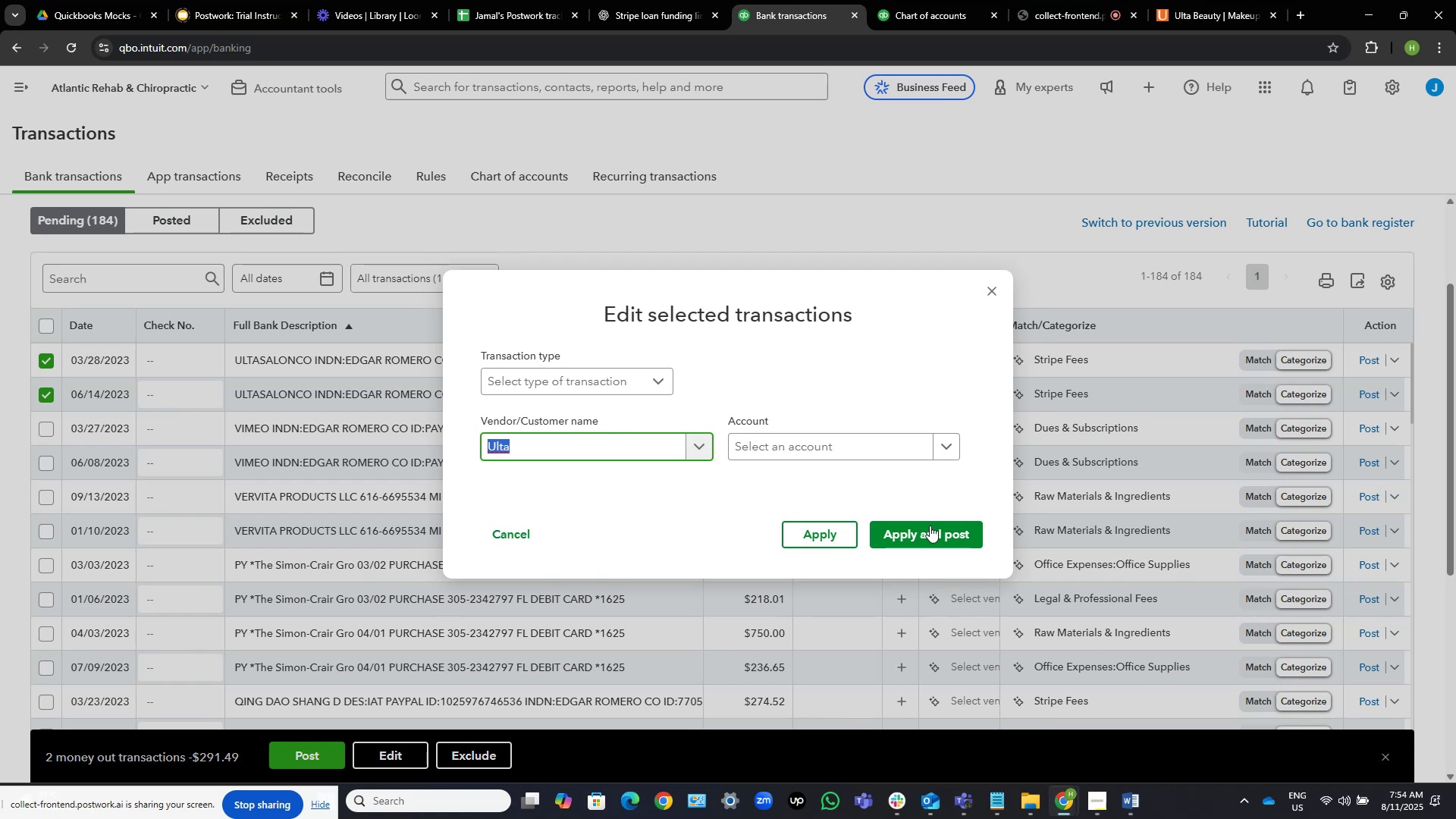 
left_click([799, 443])
 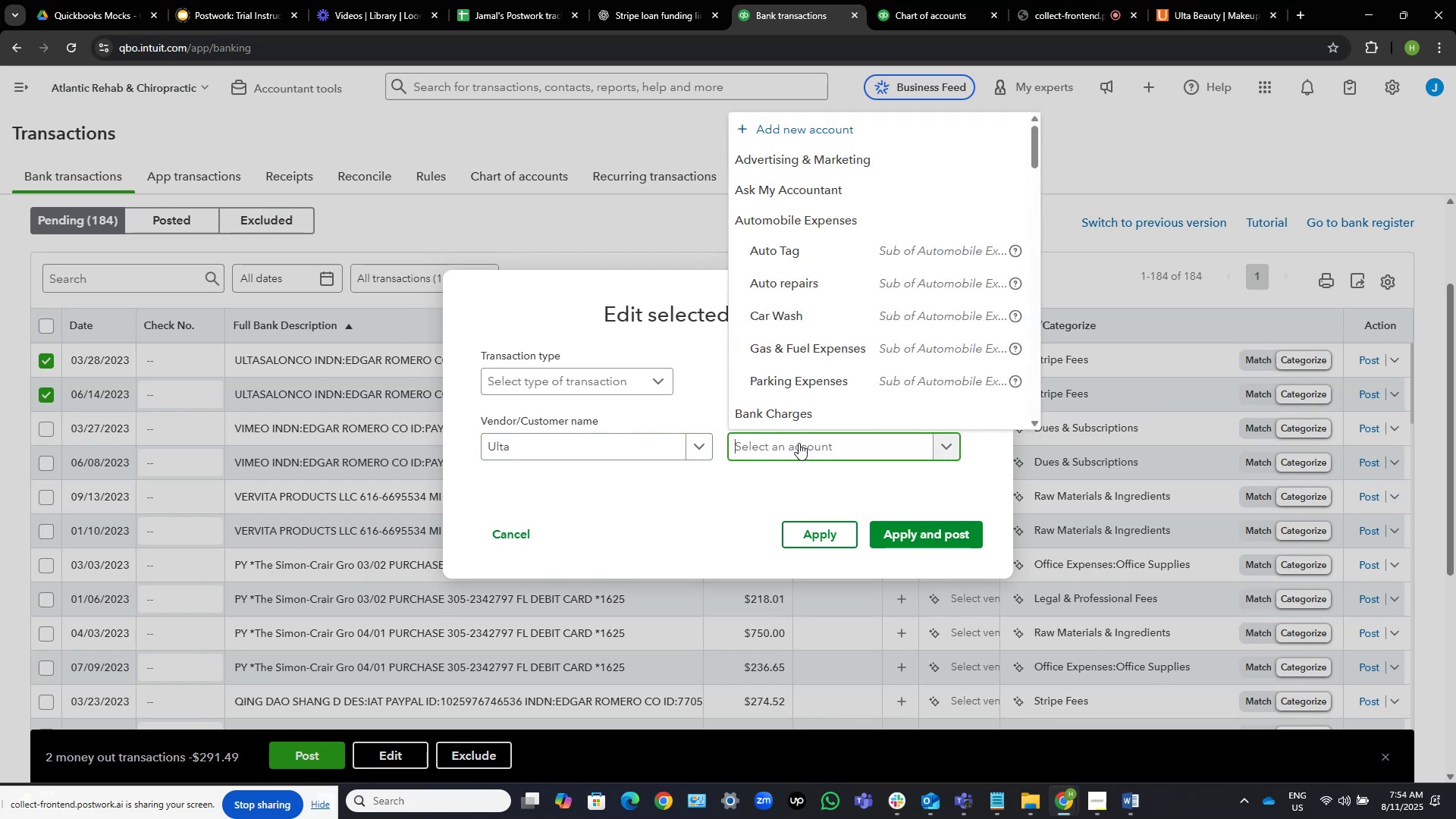 
wait(5.49)
 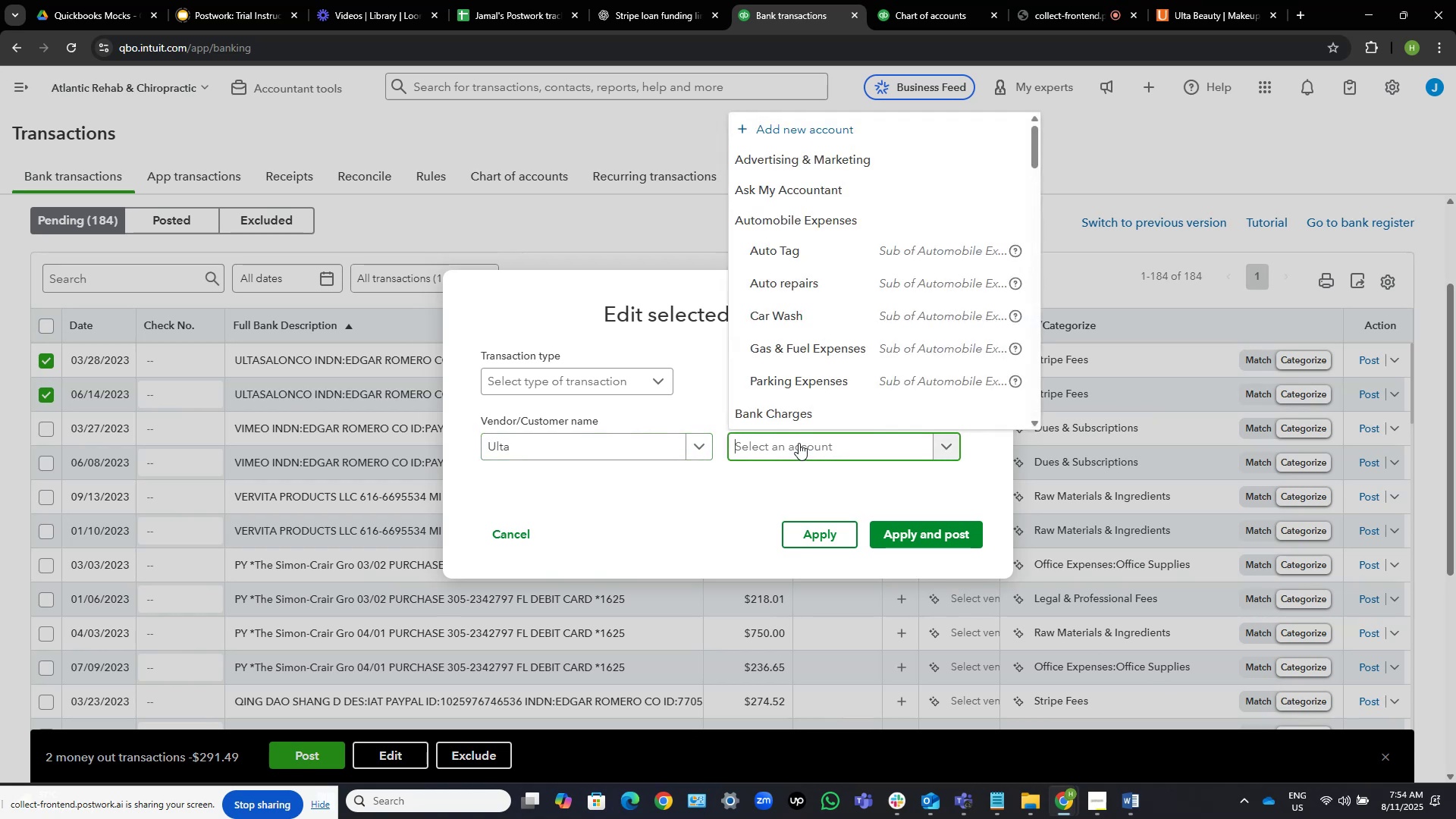 
type(office)
 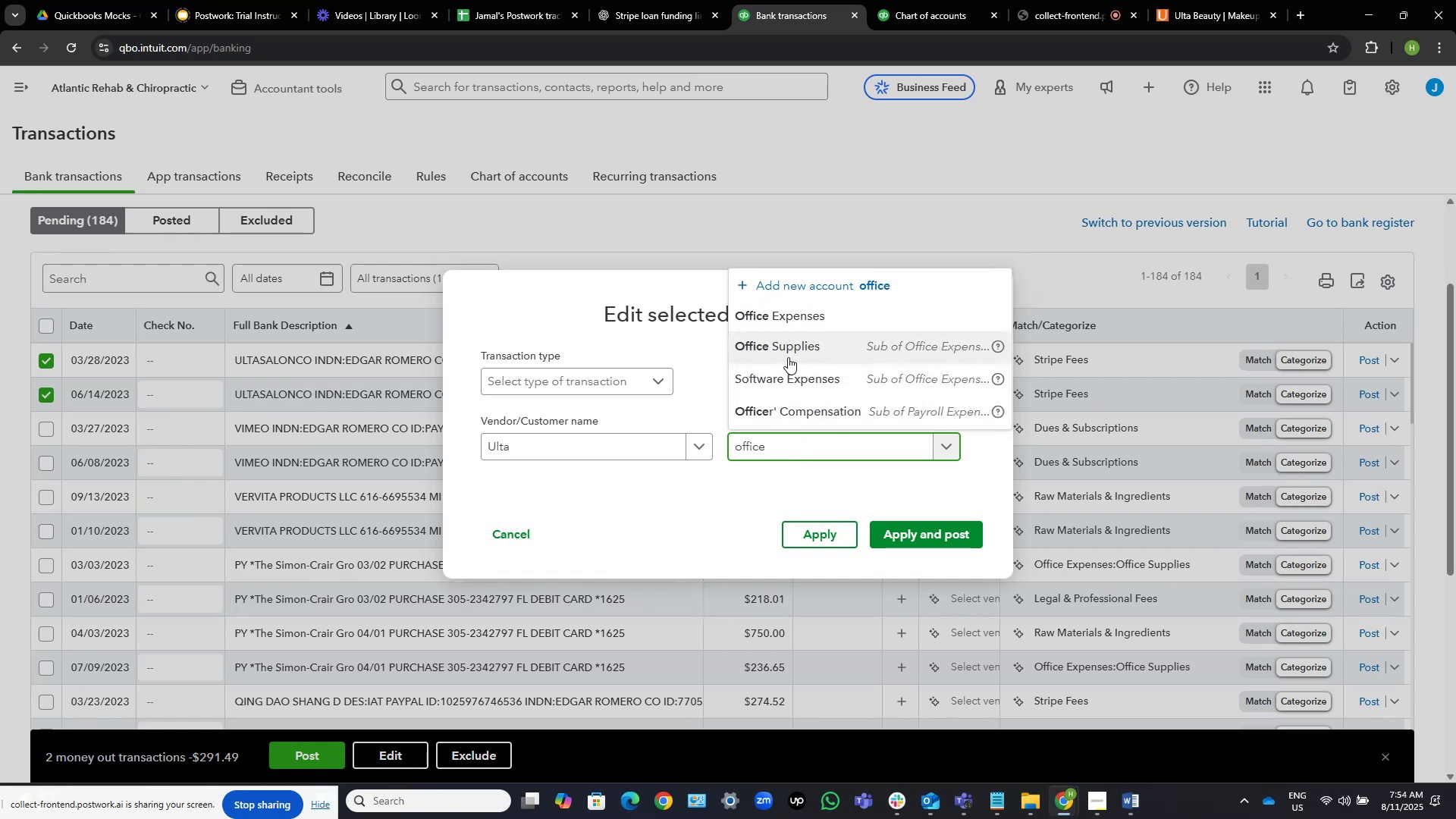 
wait(6.36)
 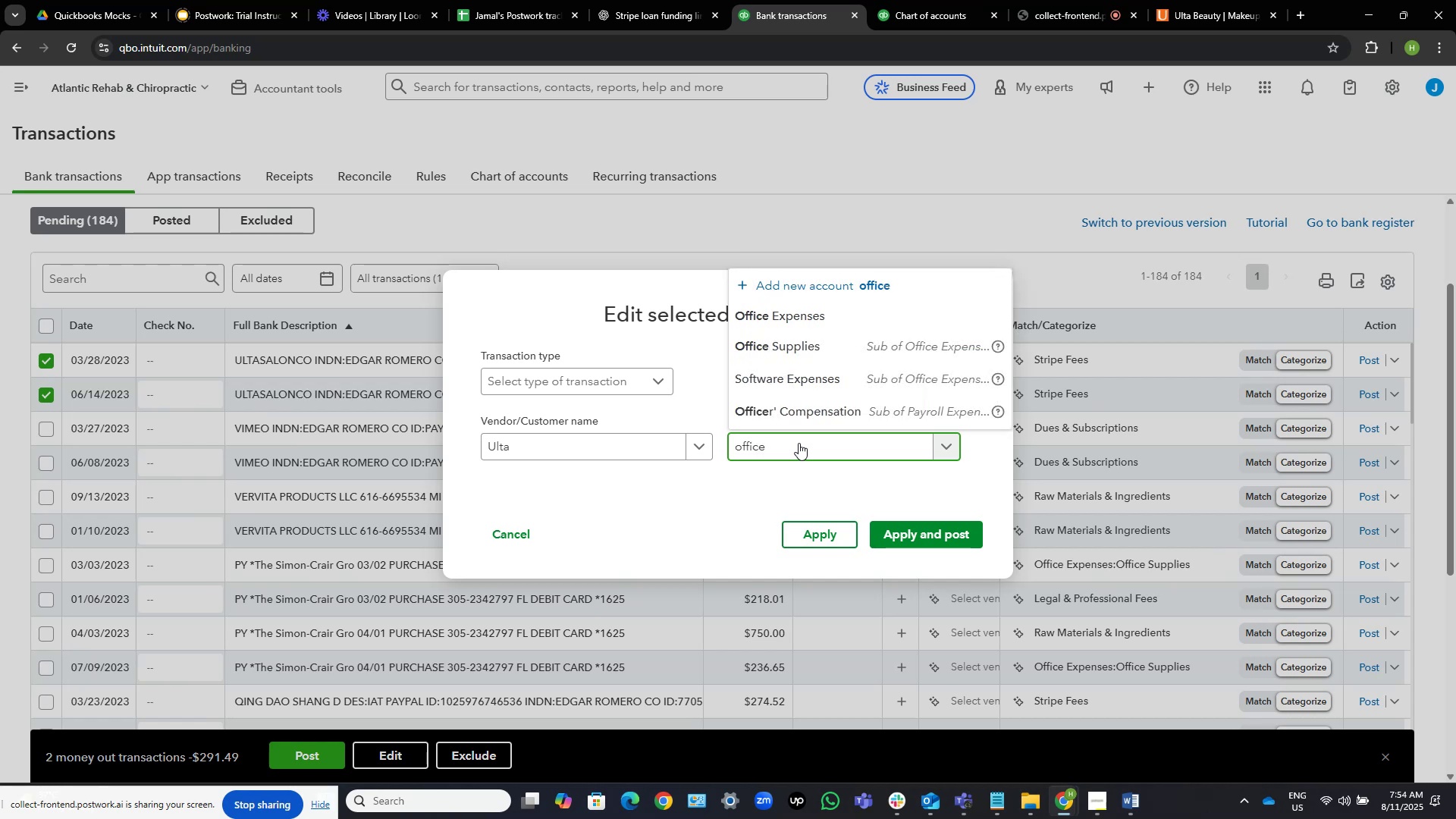 
left_click([789, 357])
 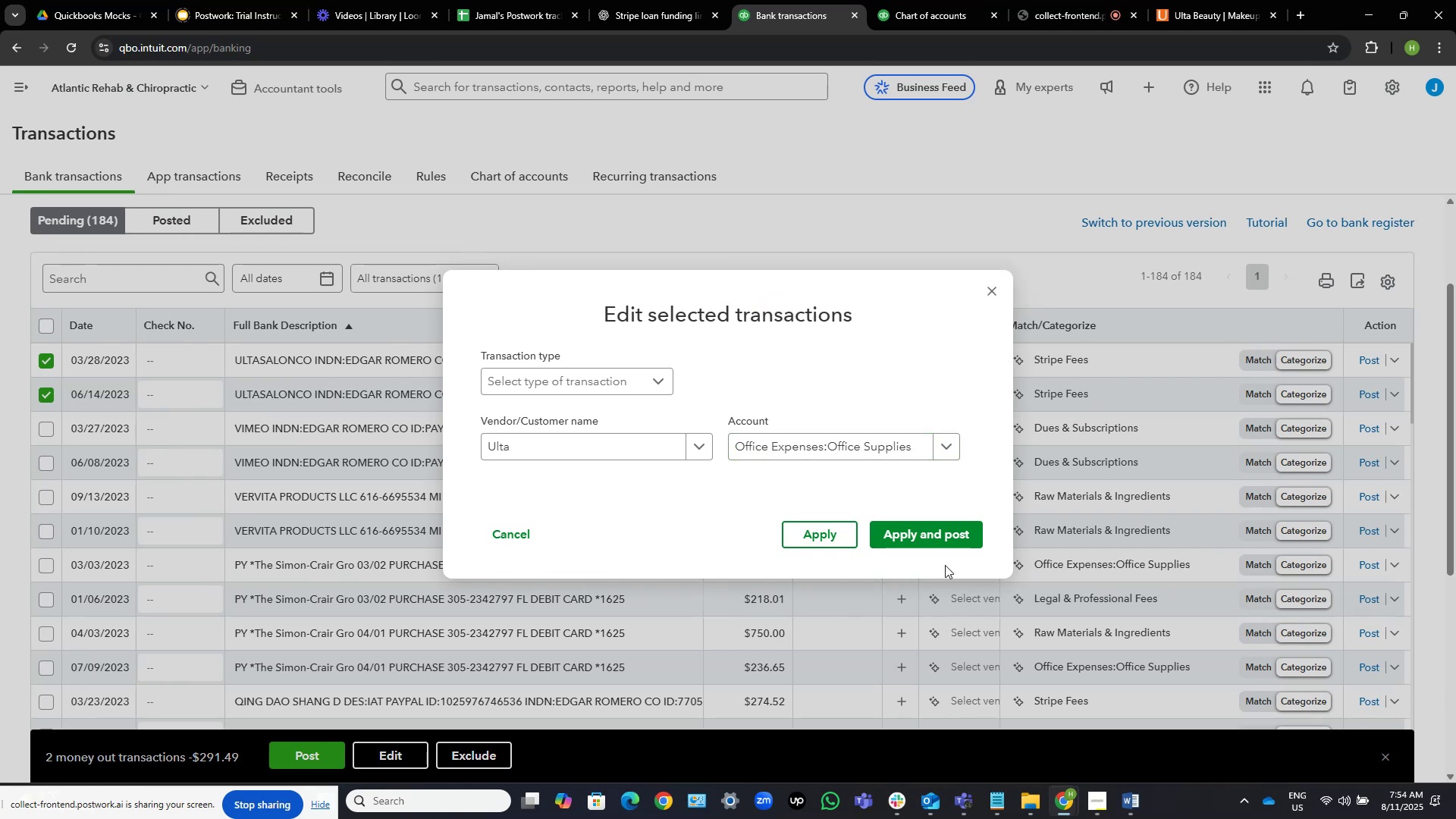 
left_click_drag(start_coordinate=[939, 535], to_coordinate=[935, 537])
 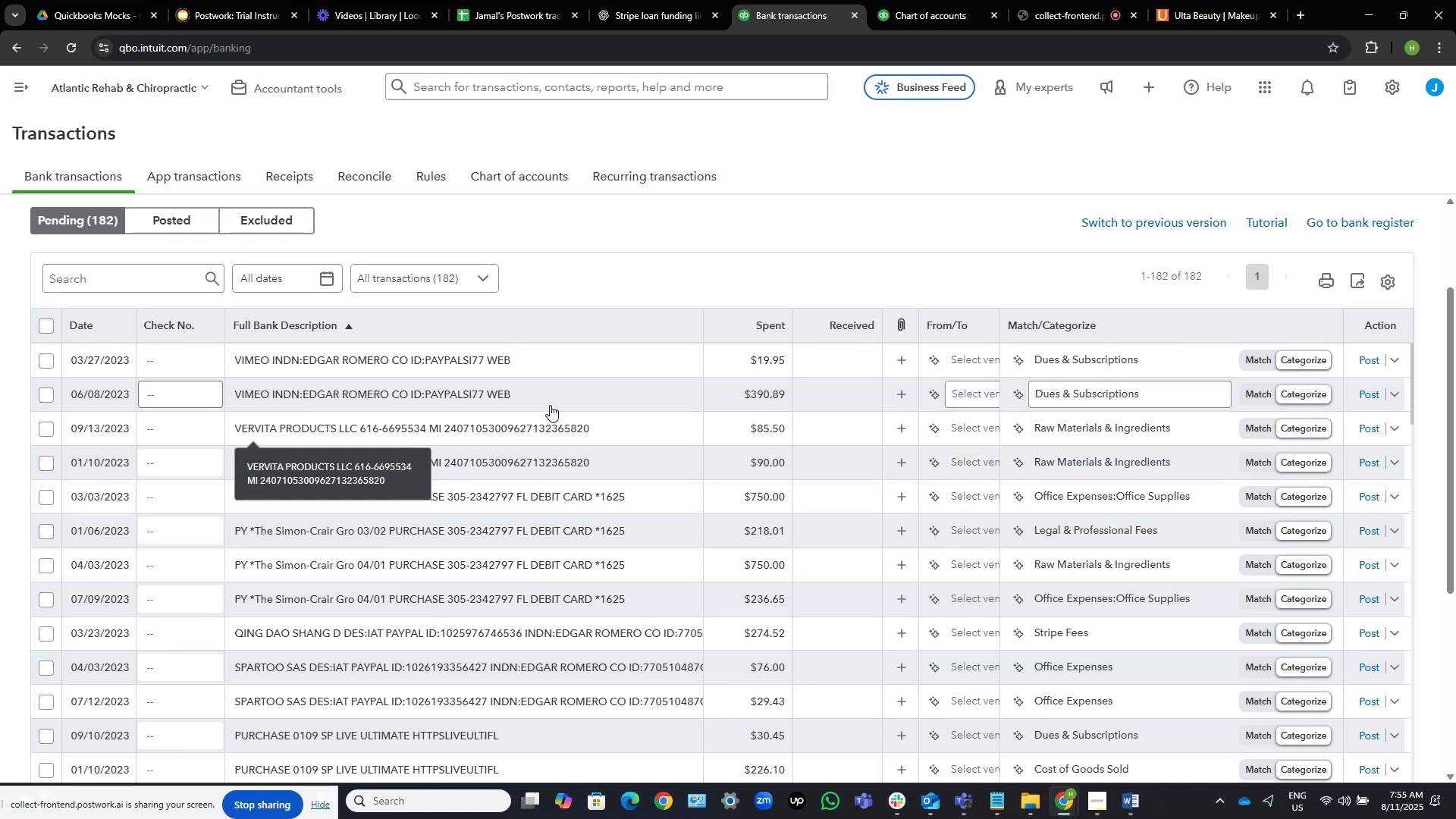 
wait(20.27)
 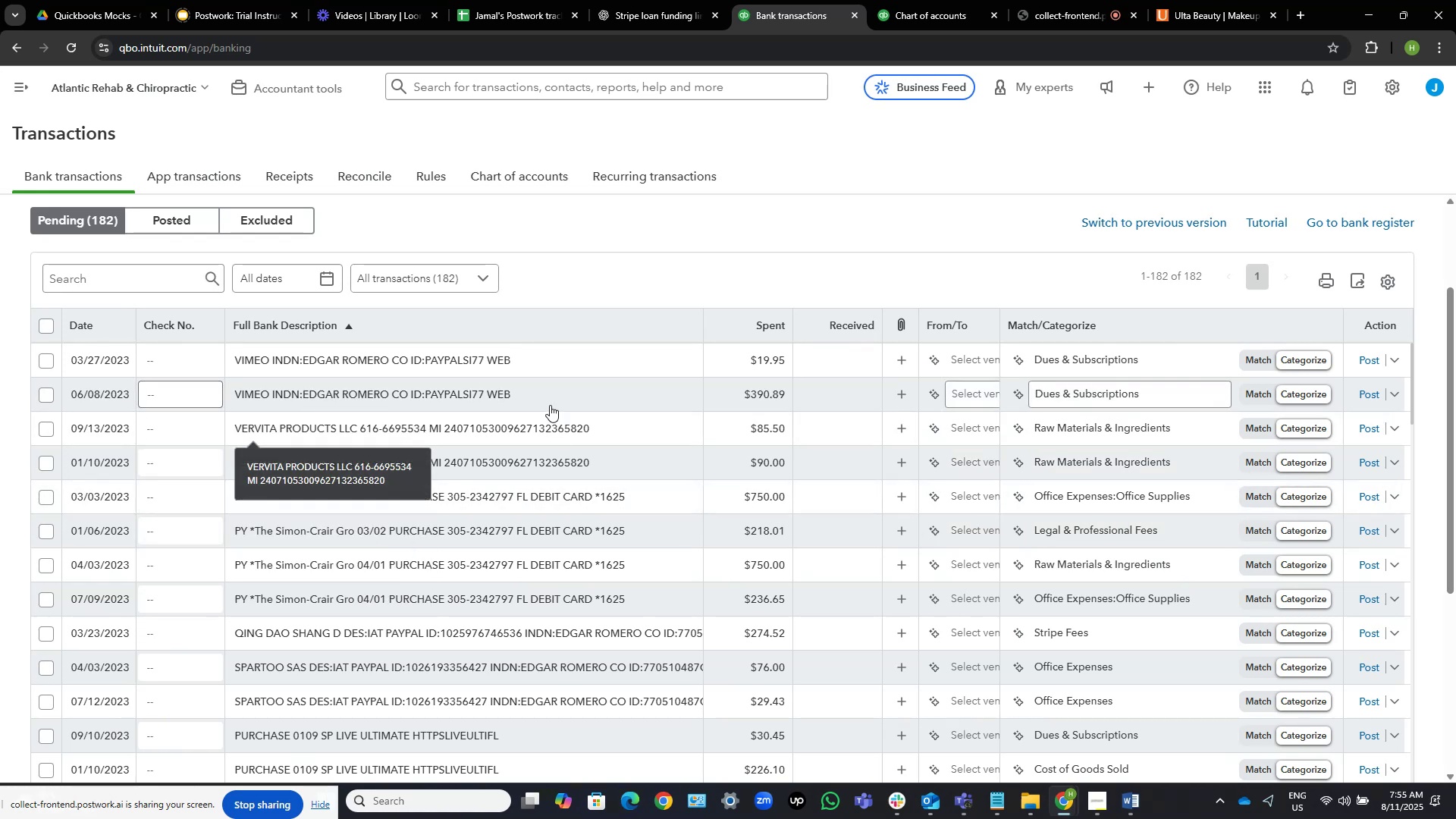 
mouse_move([476, 372])
 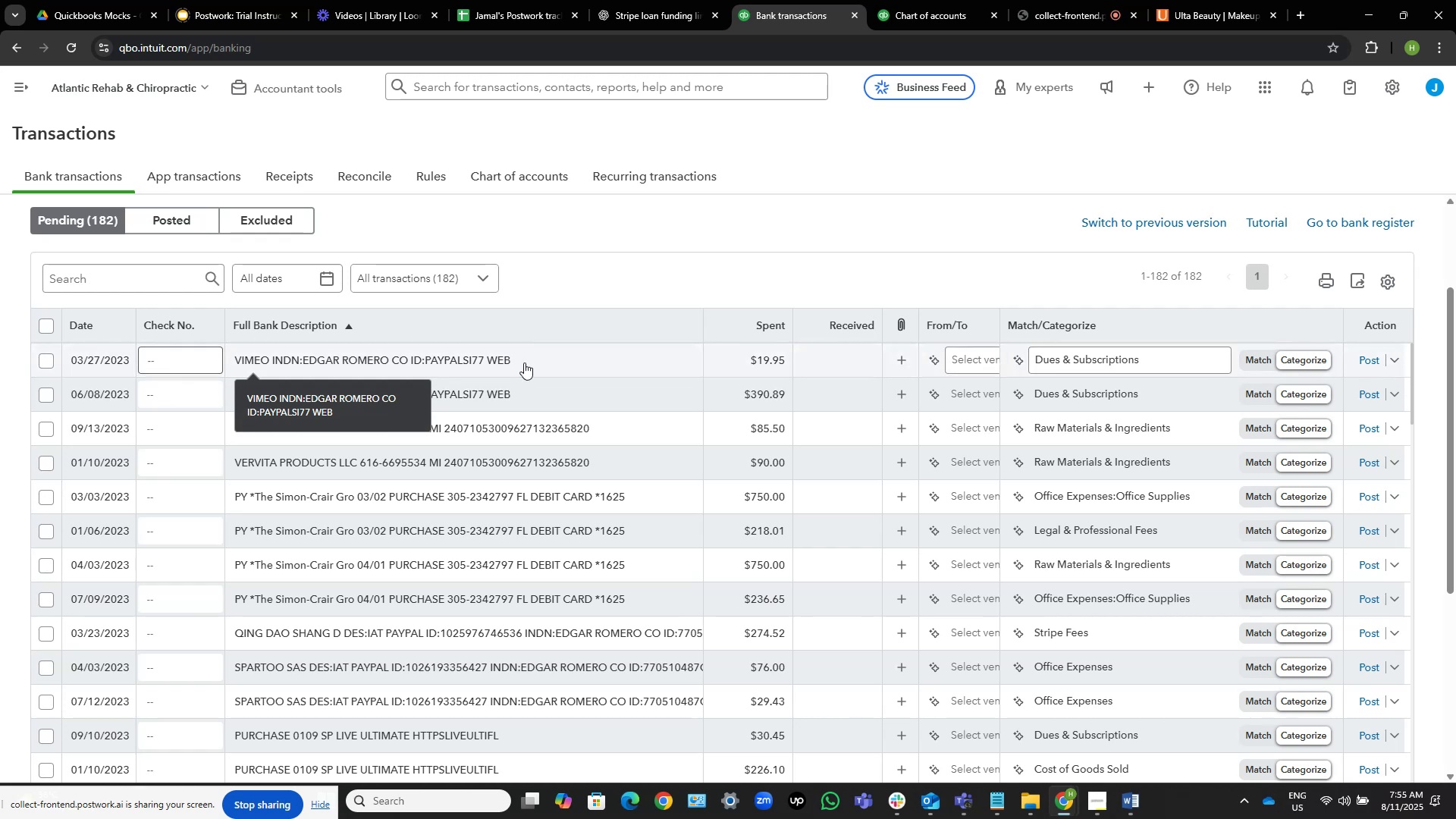 
wait(6.54)
 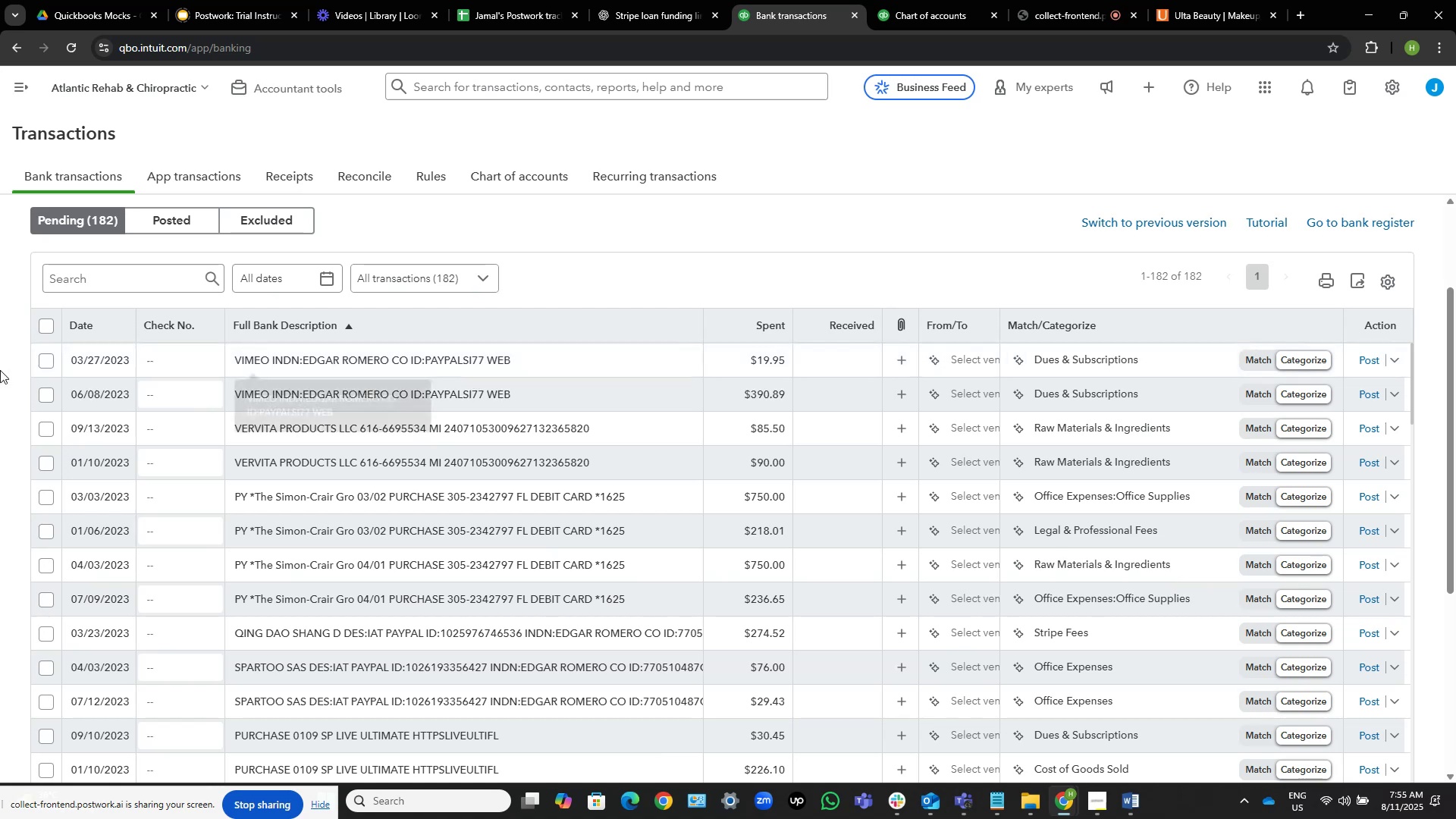 
left_click_drag(start_coordinate=[267, 395], to_coordinate=[231, 395])
 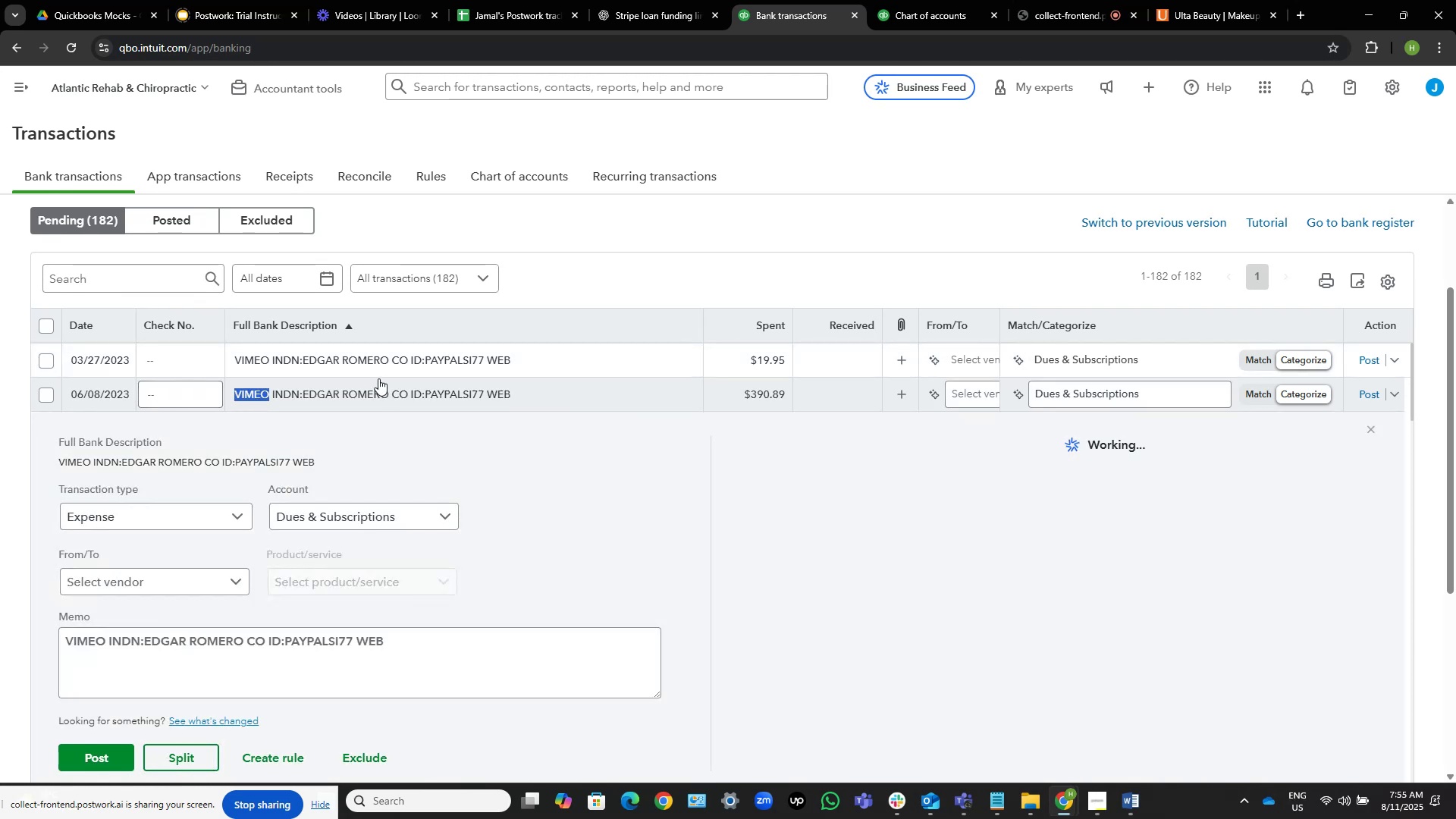 
hold_key(key=ControlLeft, duration=1.3)
 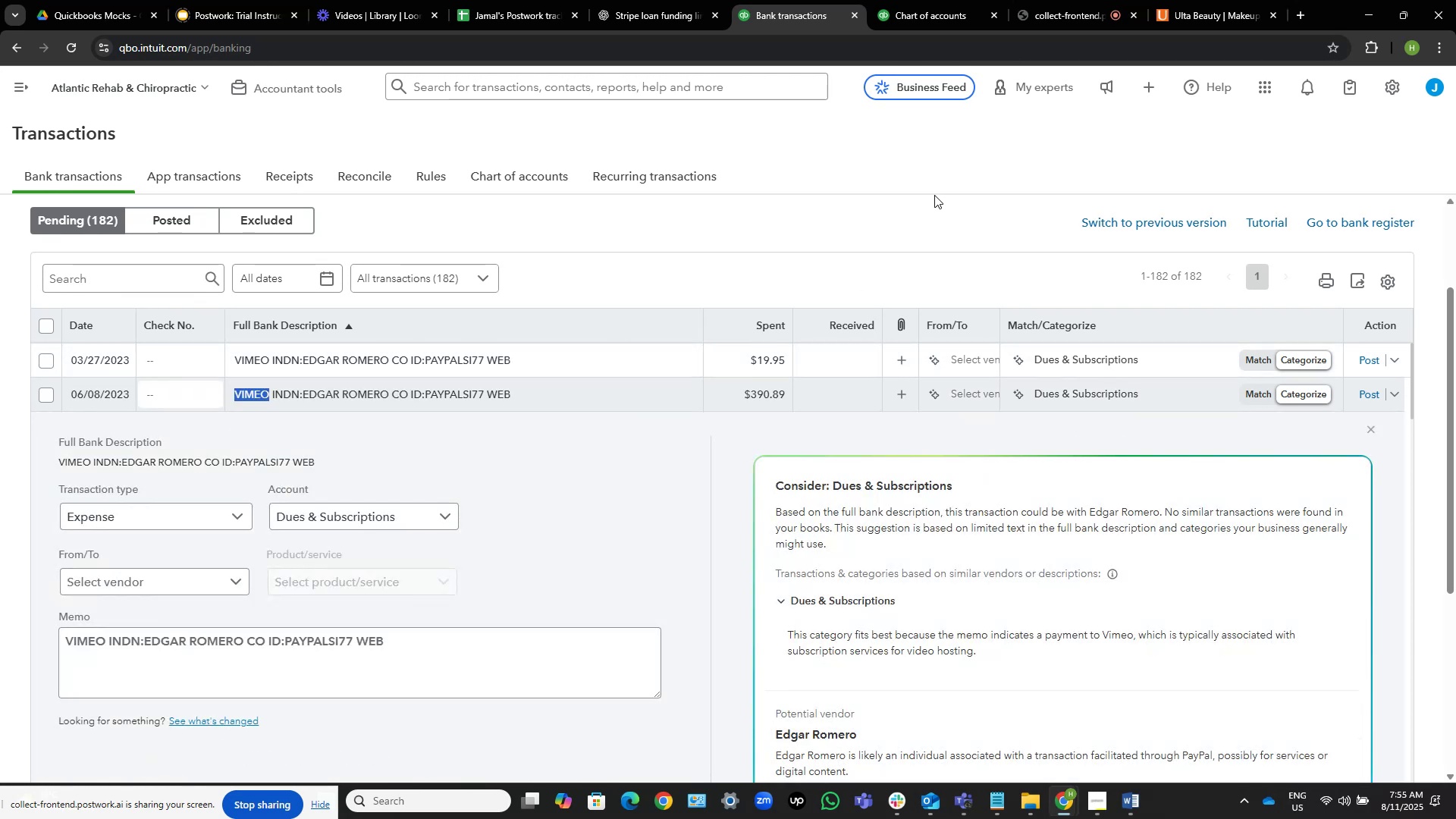 
hold_key(key=C, duration=0.65)
 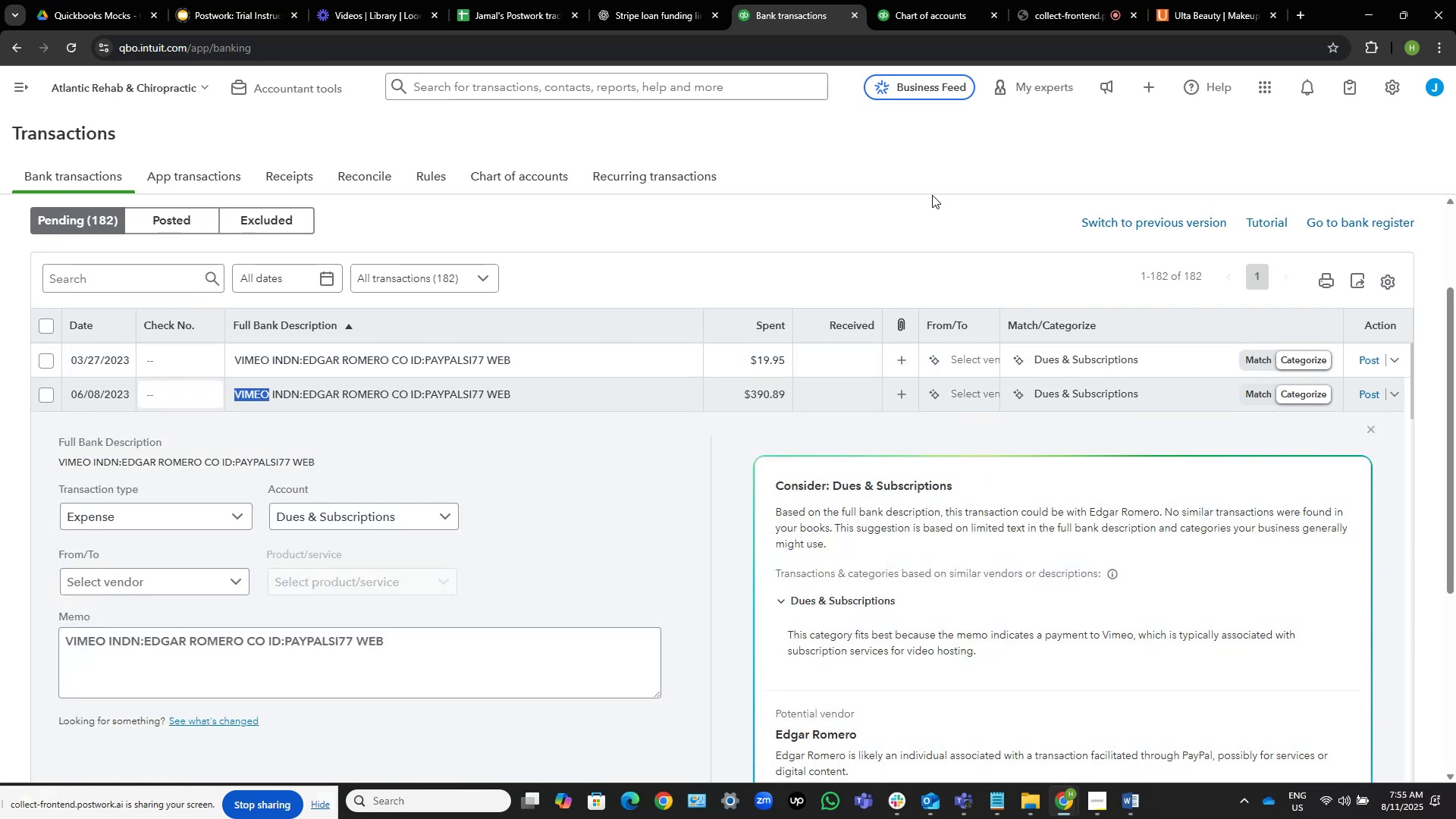 
key(Control+C)
 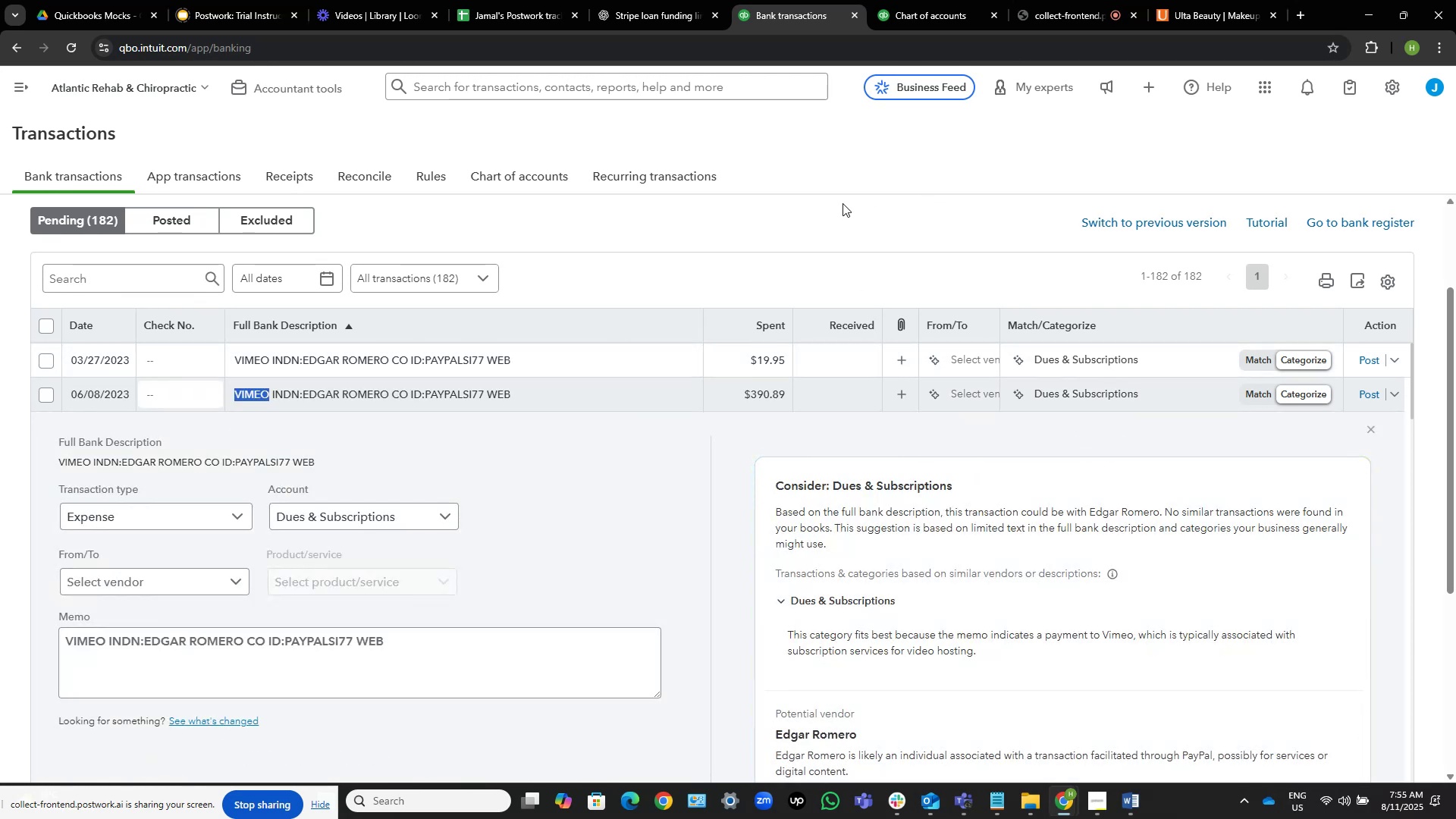 
left_click([826, 223])
 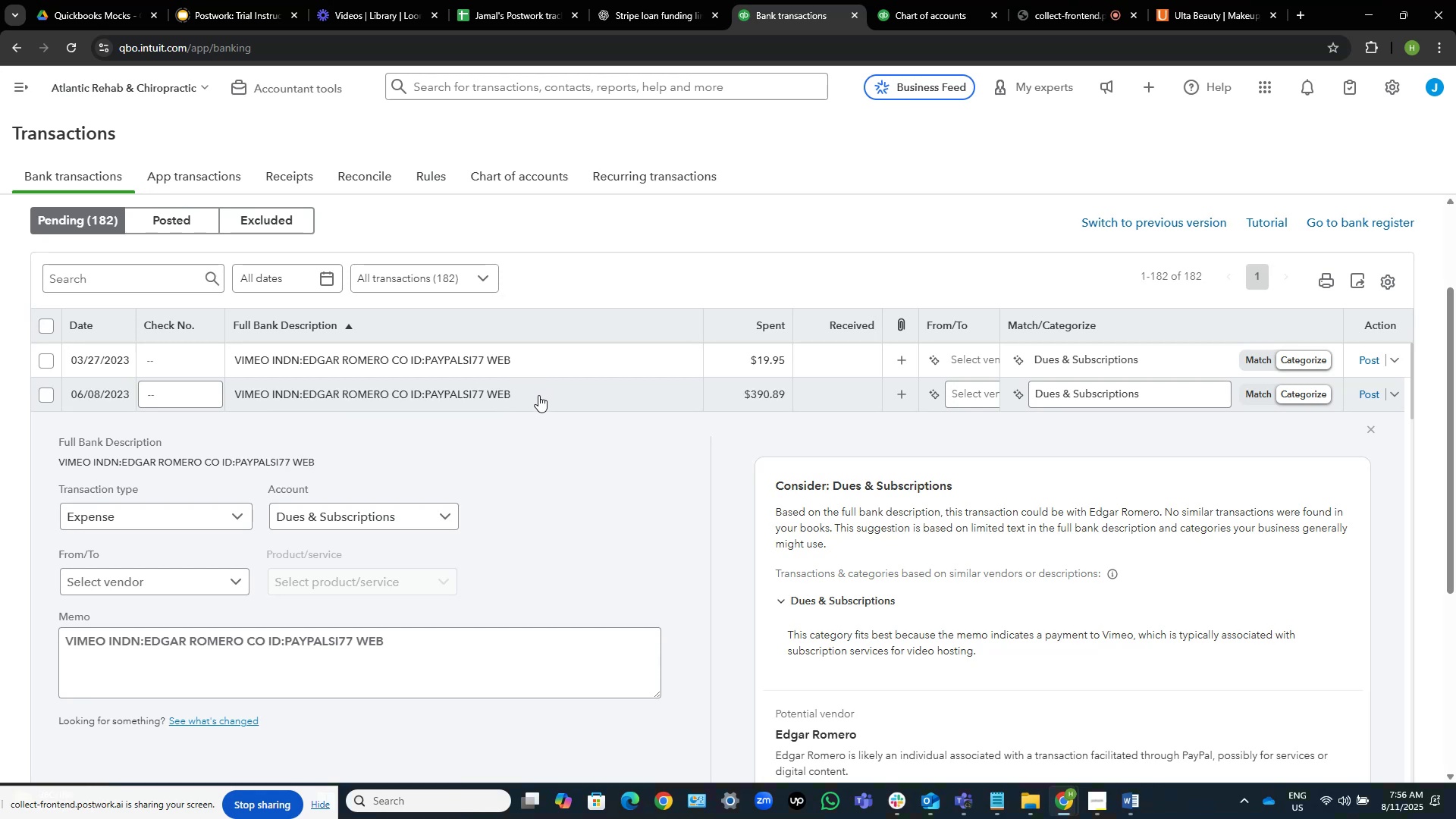 
wait(42.3)
 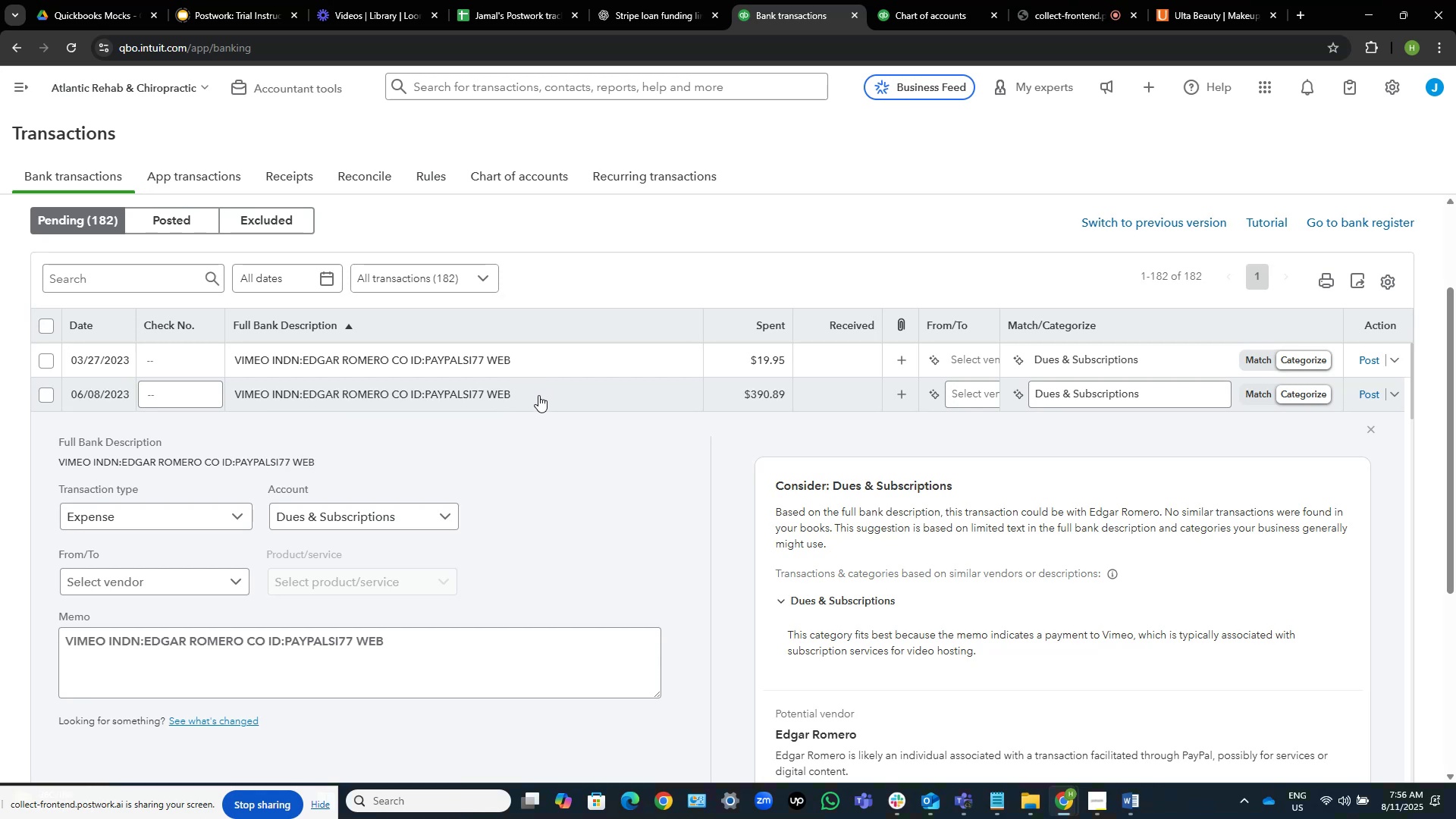 
scroll: coordinate [557, 338], scroll_direction: down, amount: 1.0
 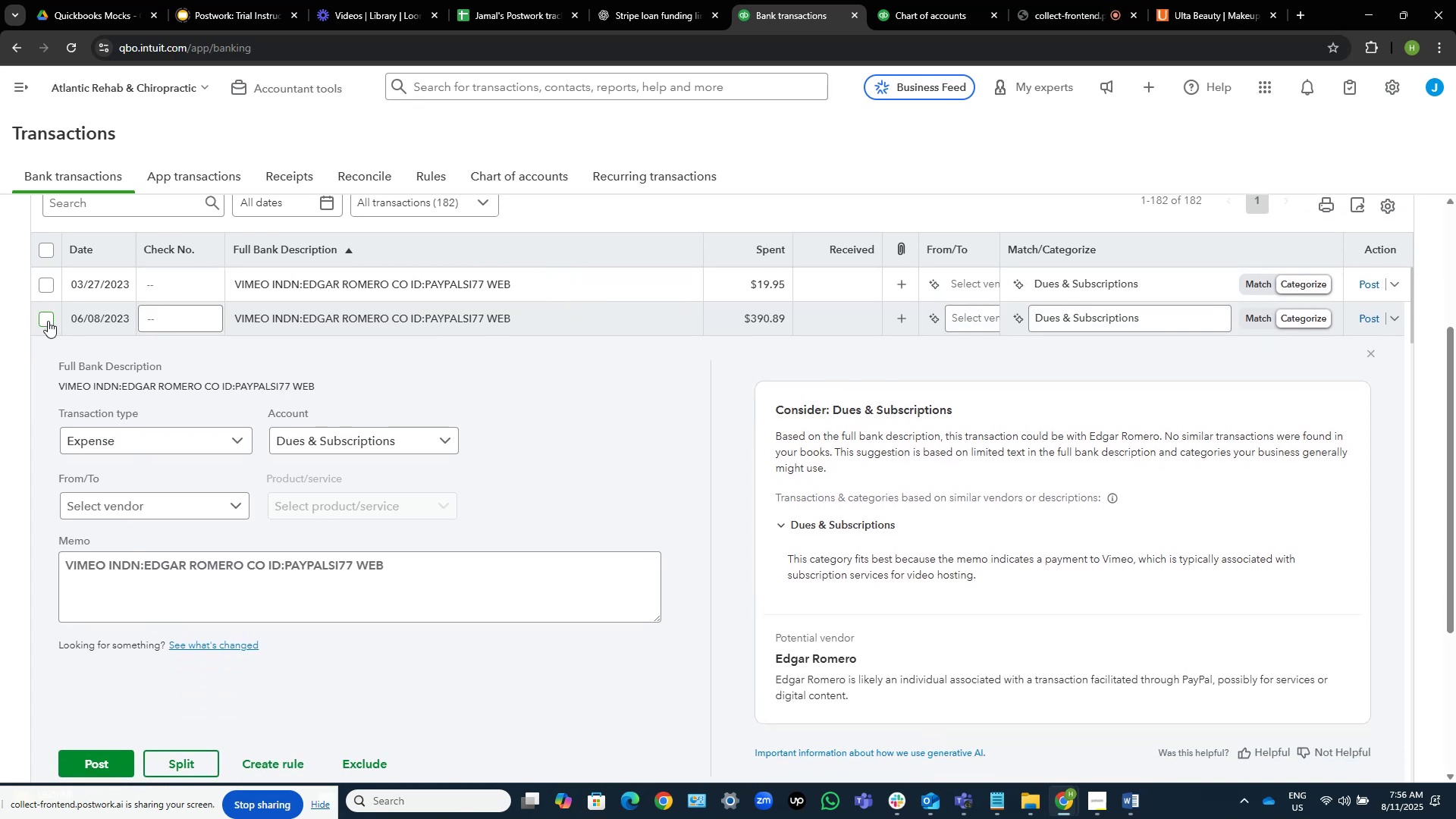 
wait(11.78)
 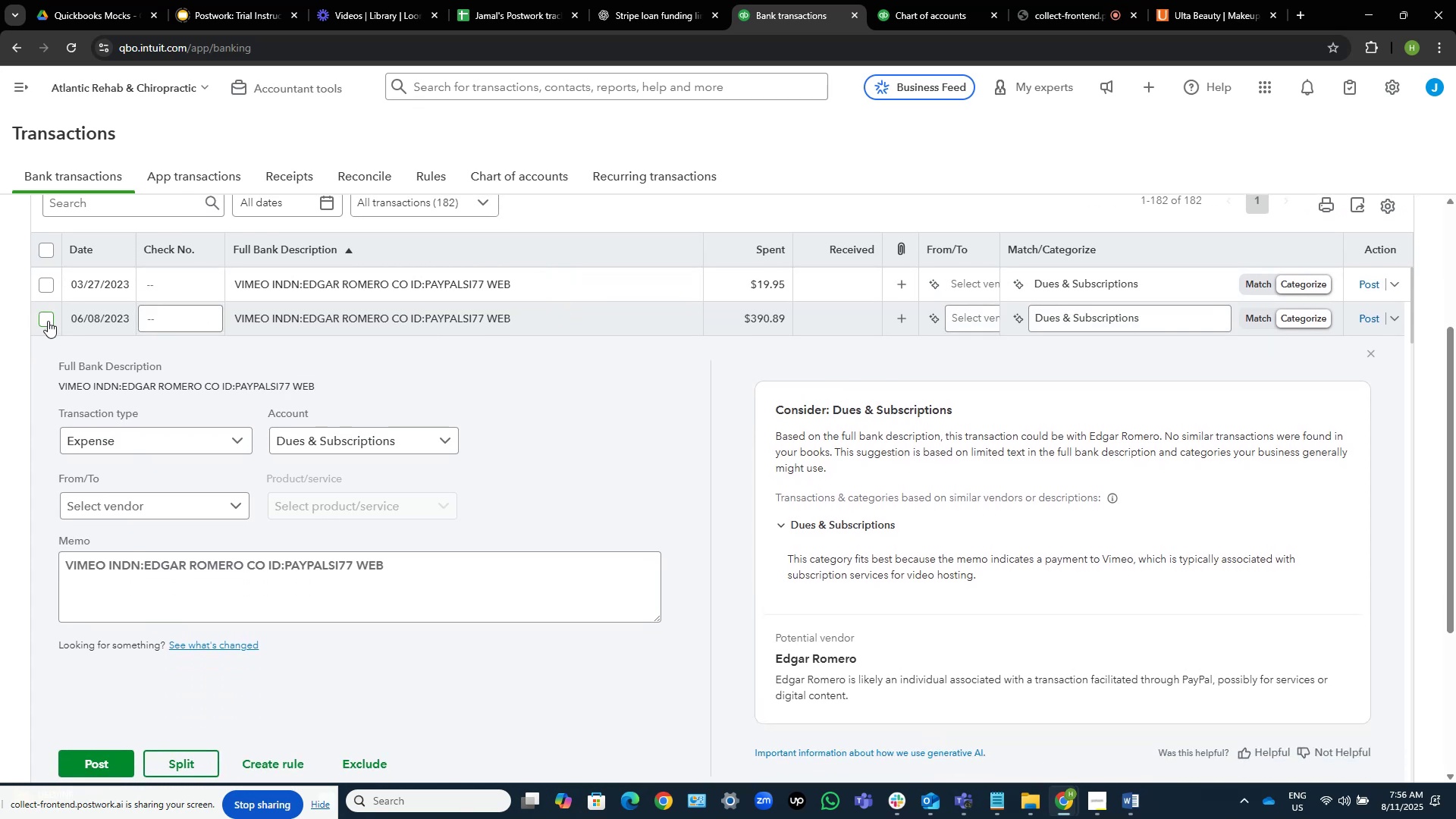 
left_click_drag(start_coordinate=[103, 562], to_coordinate=[36, 559])
 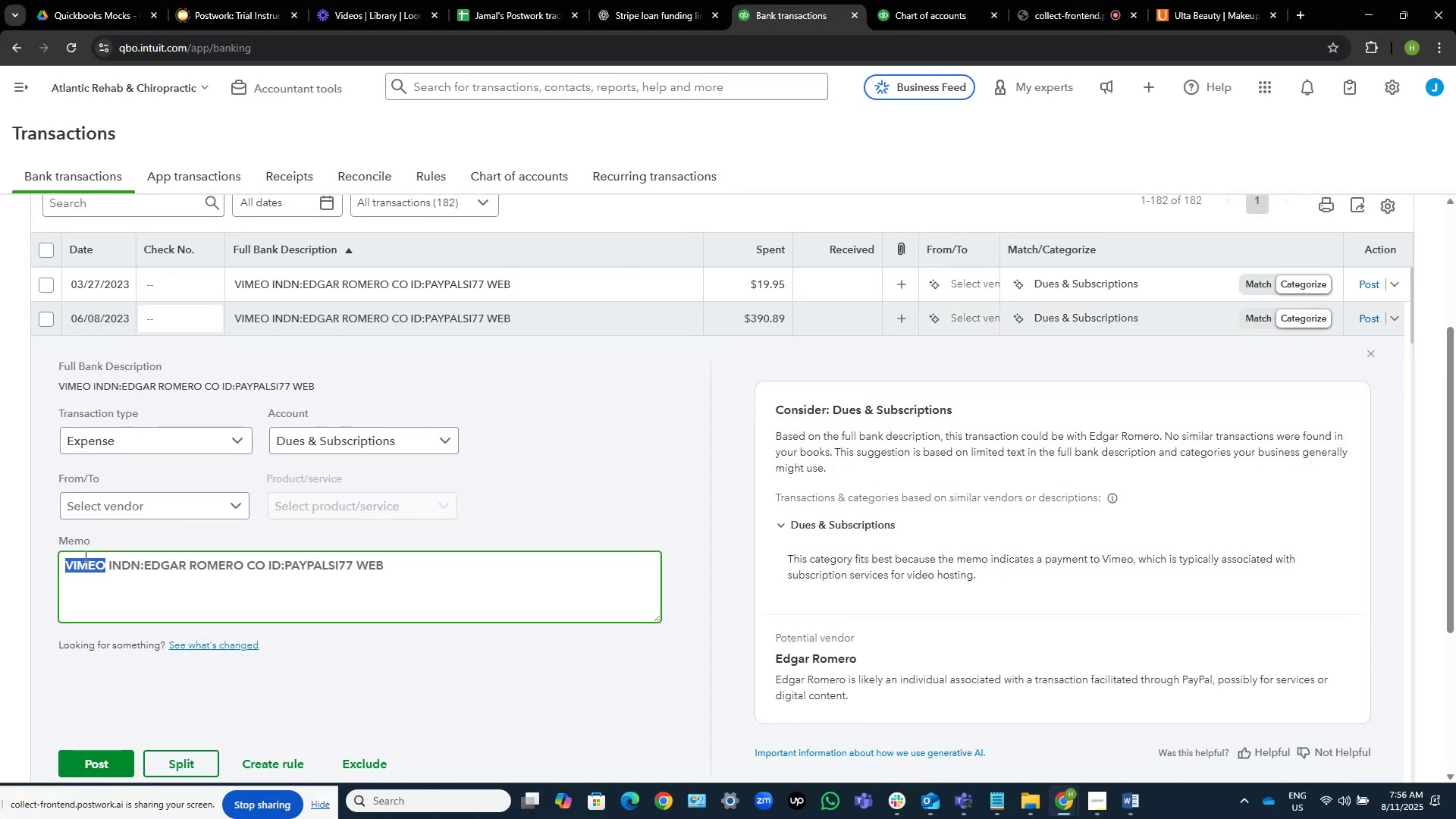 
key(Control+C)
 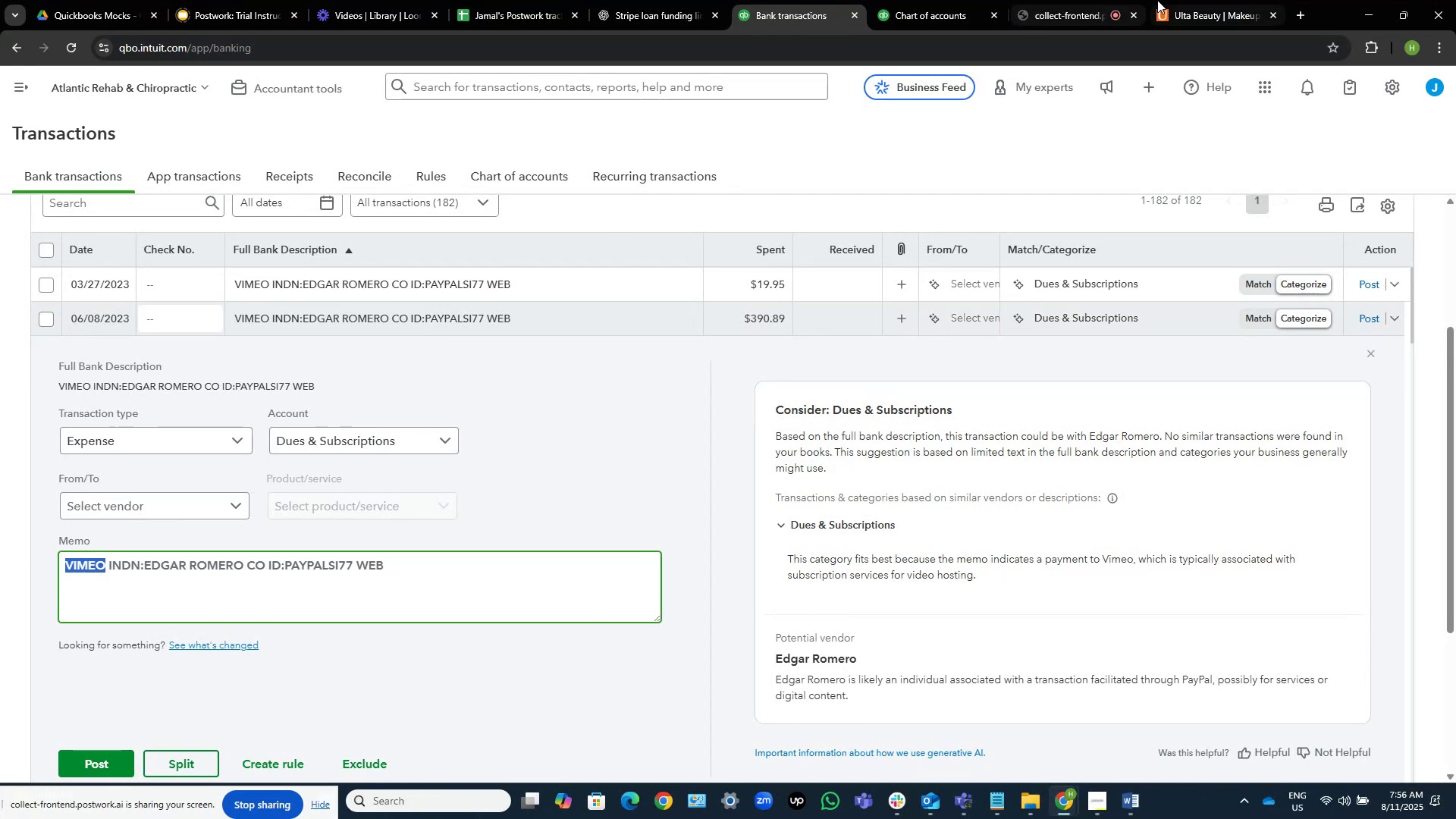 
left_click([1187, 0])
 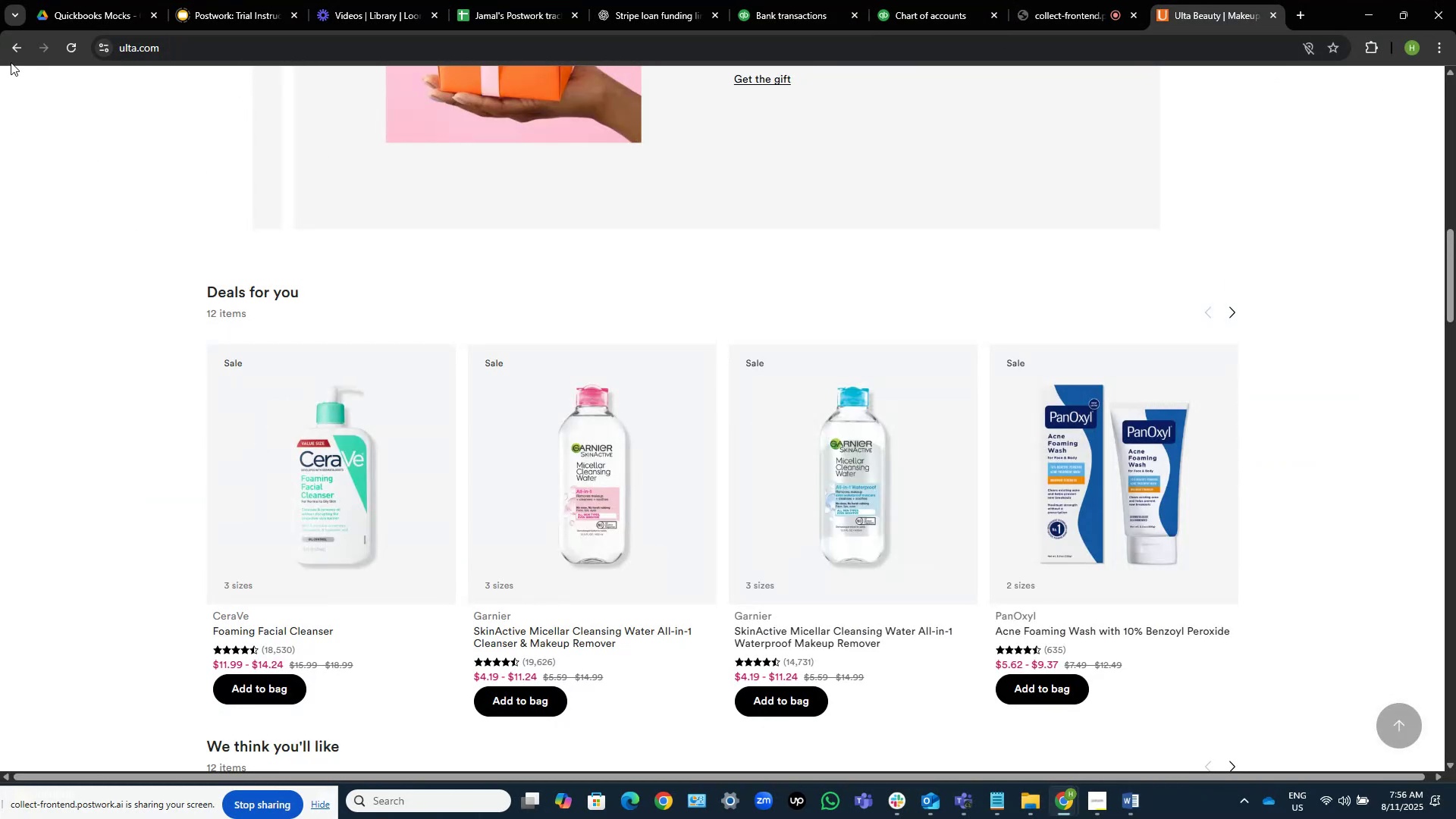 
left_click([14, 53])
 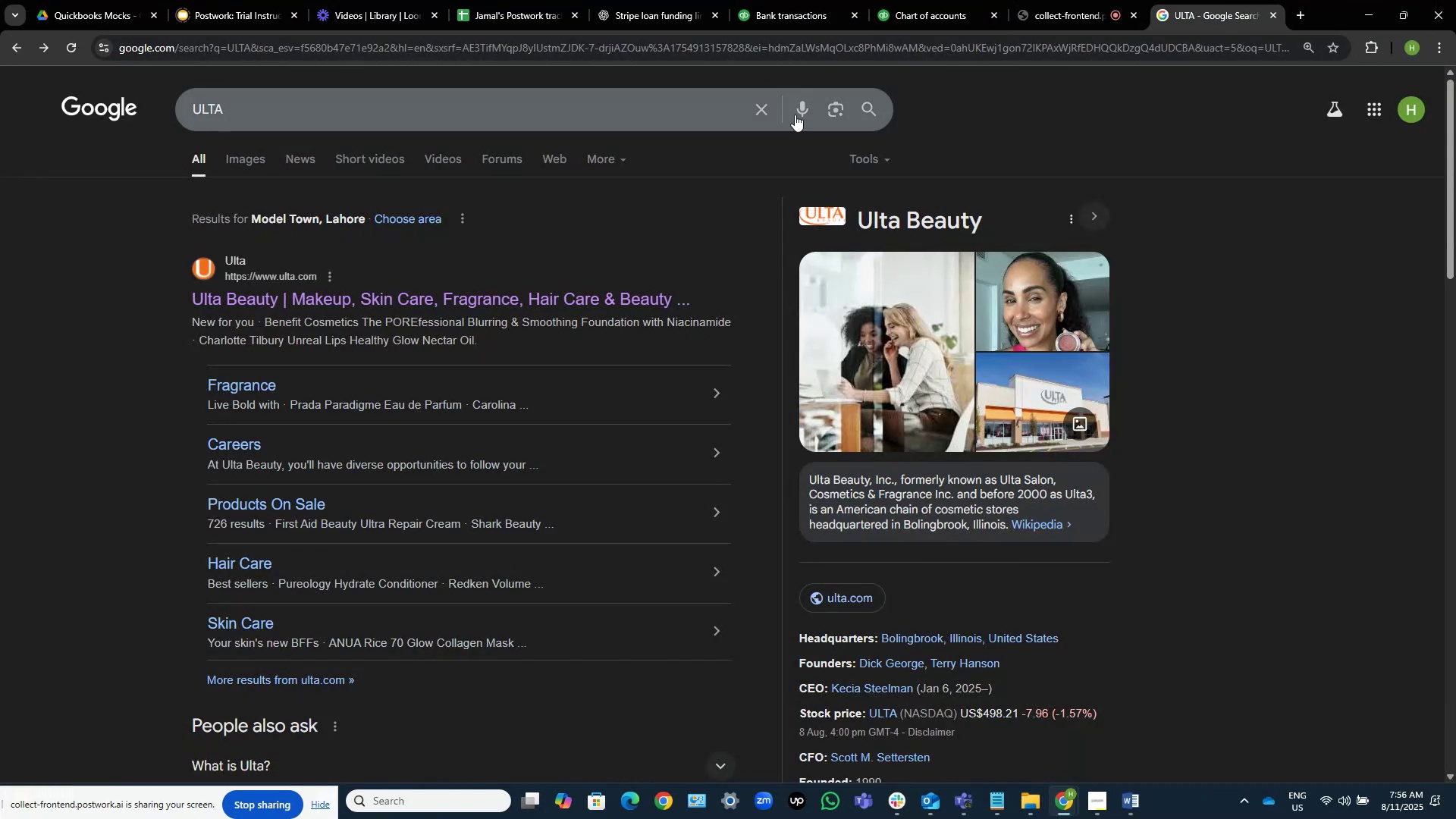 
left_click([761, 103])
 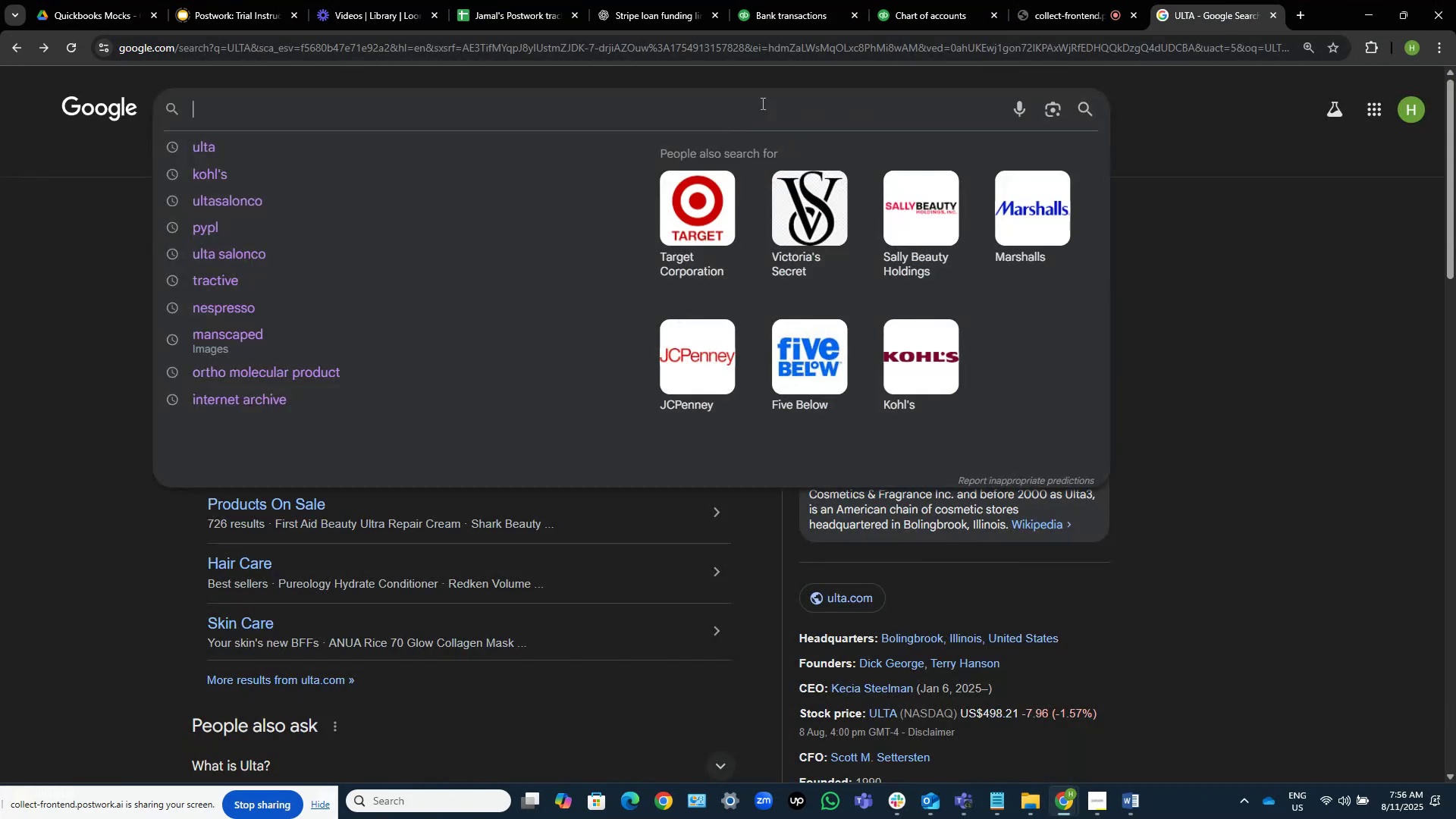 
key(Control+V)
 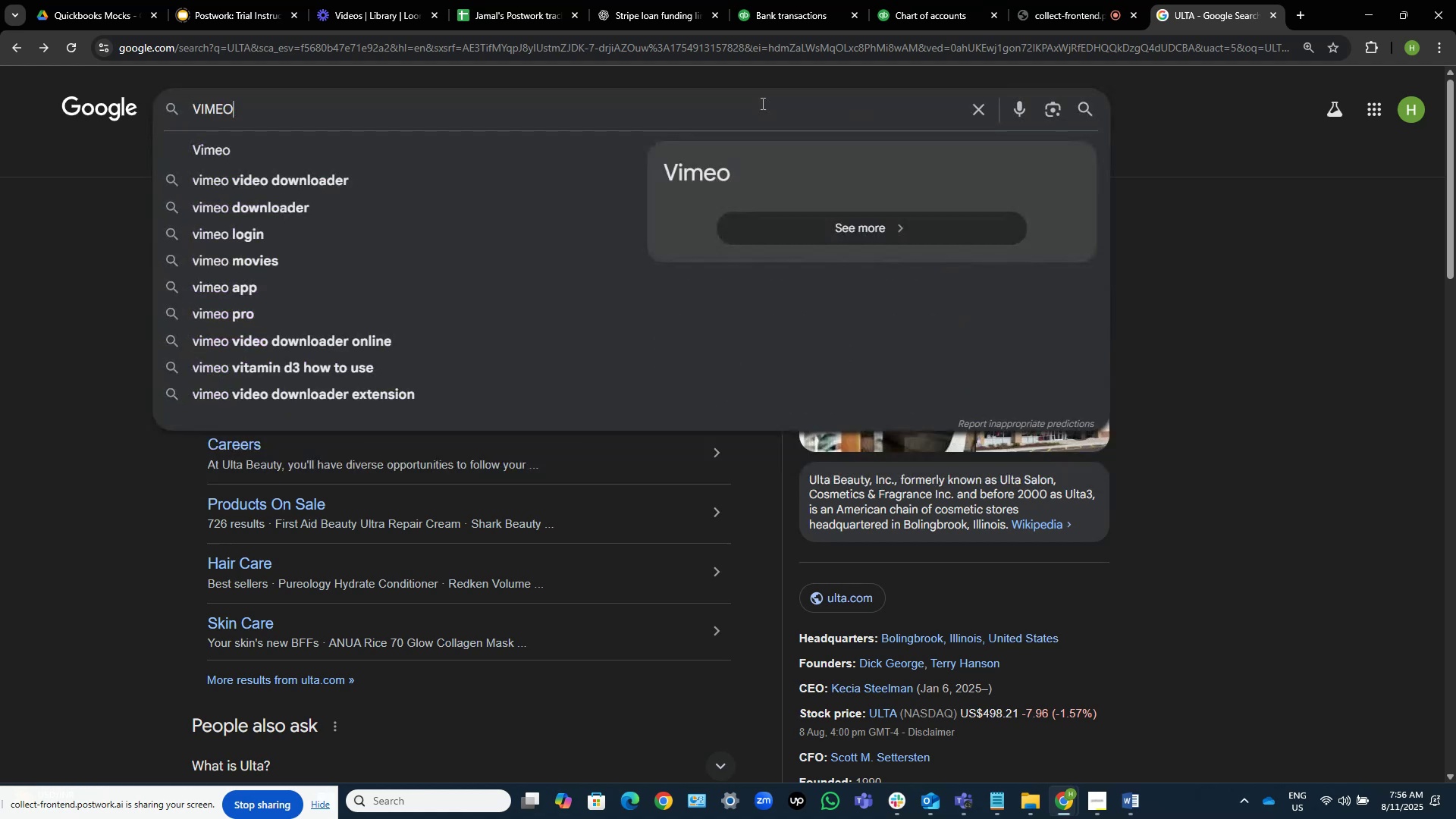 
key(NumpadEnter)
 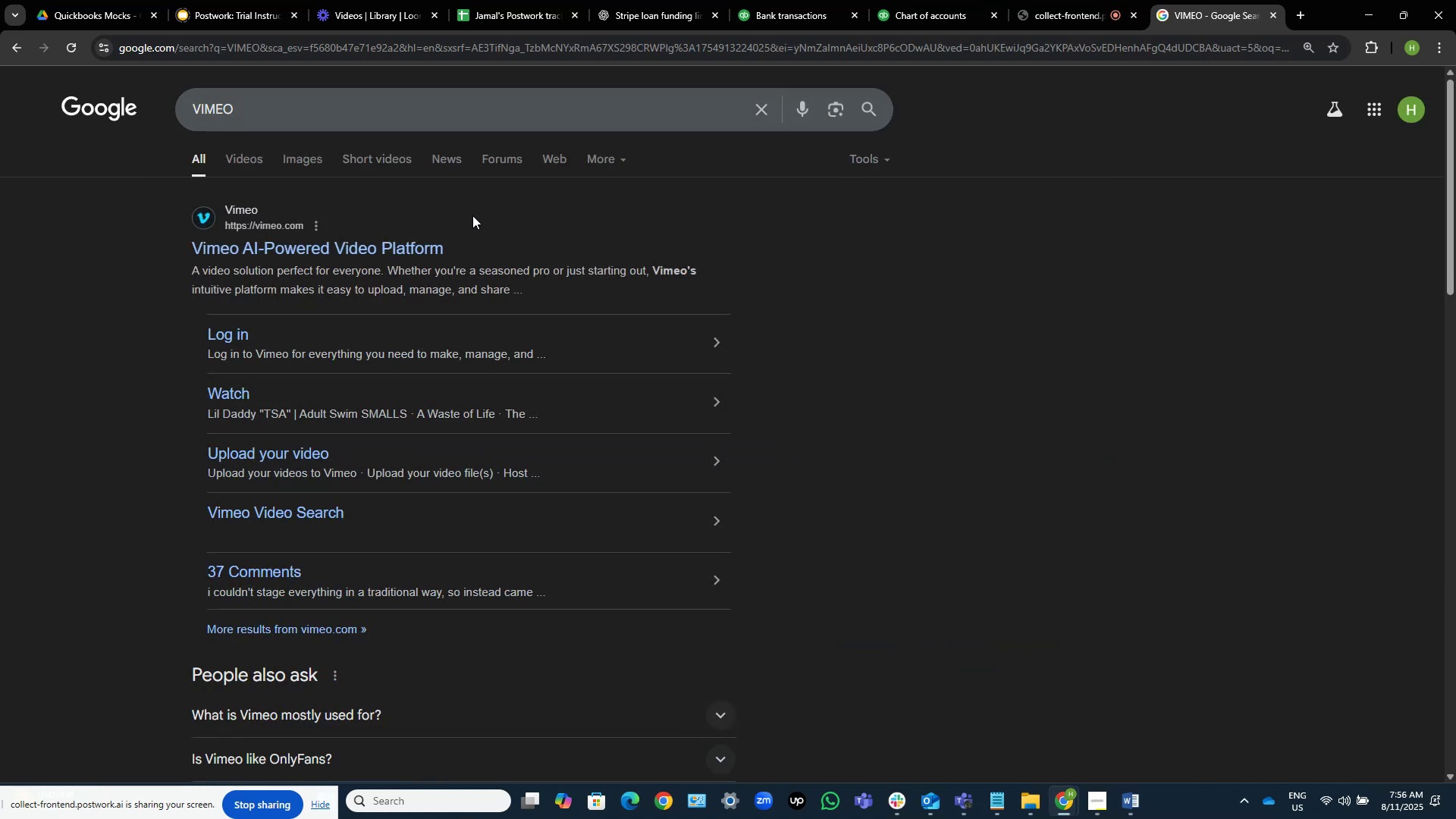 
wait(13.66)
 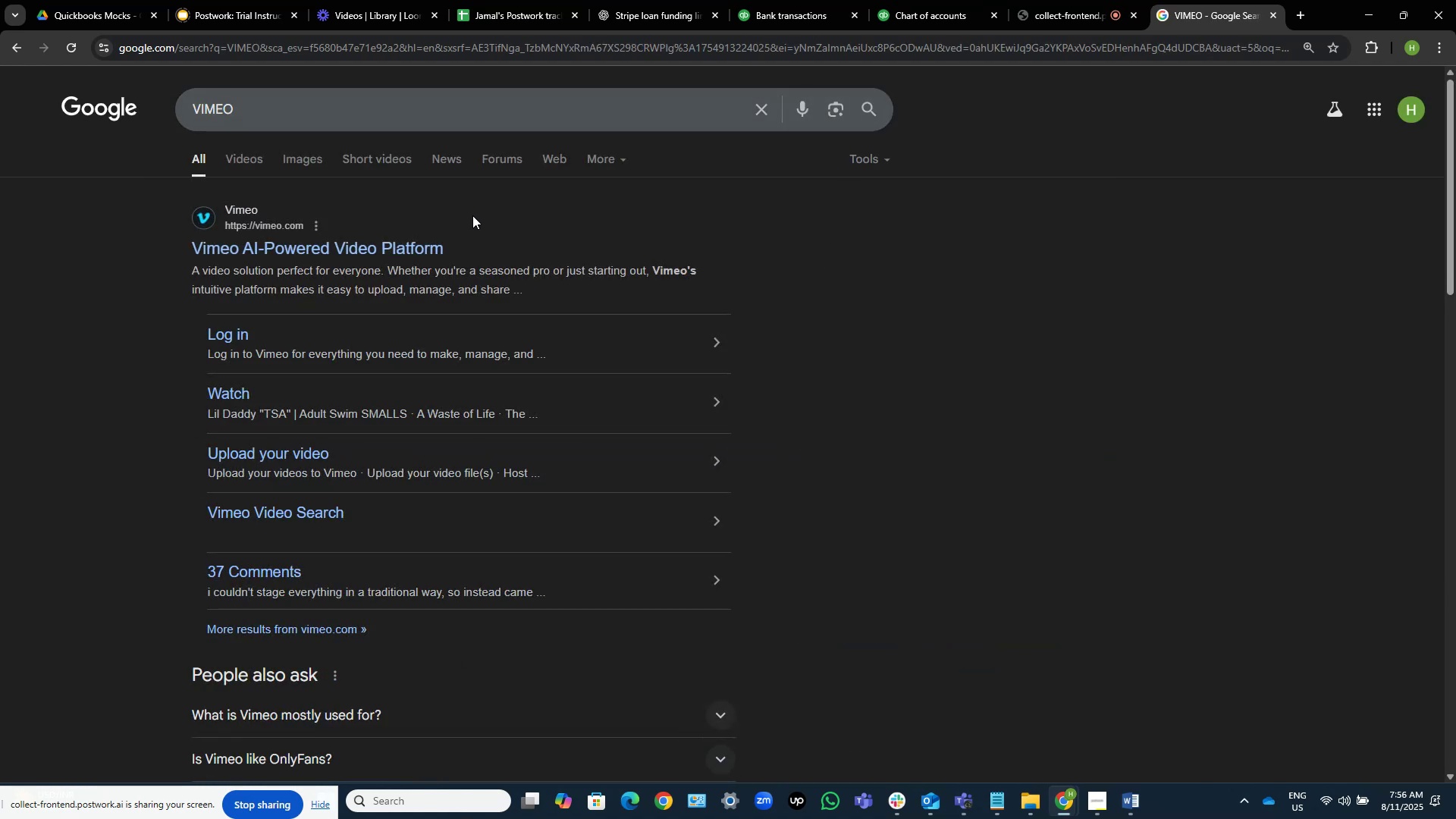 
left_click([821, 0])
 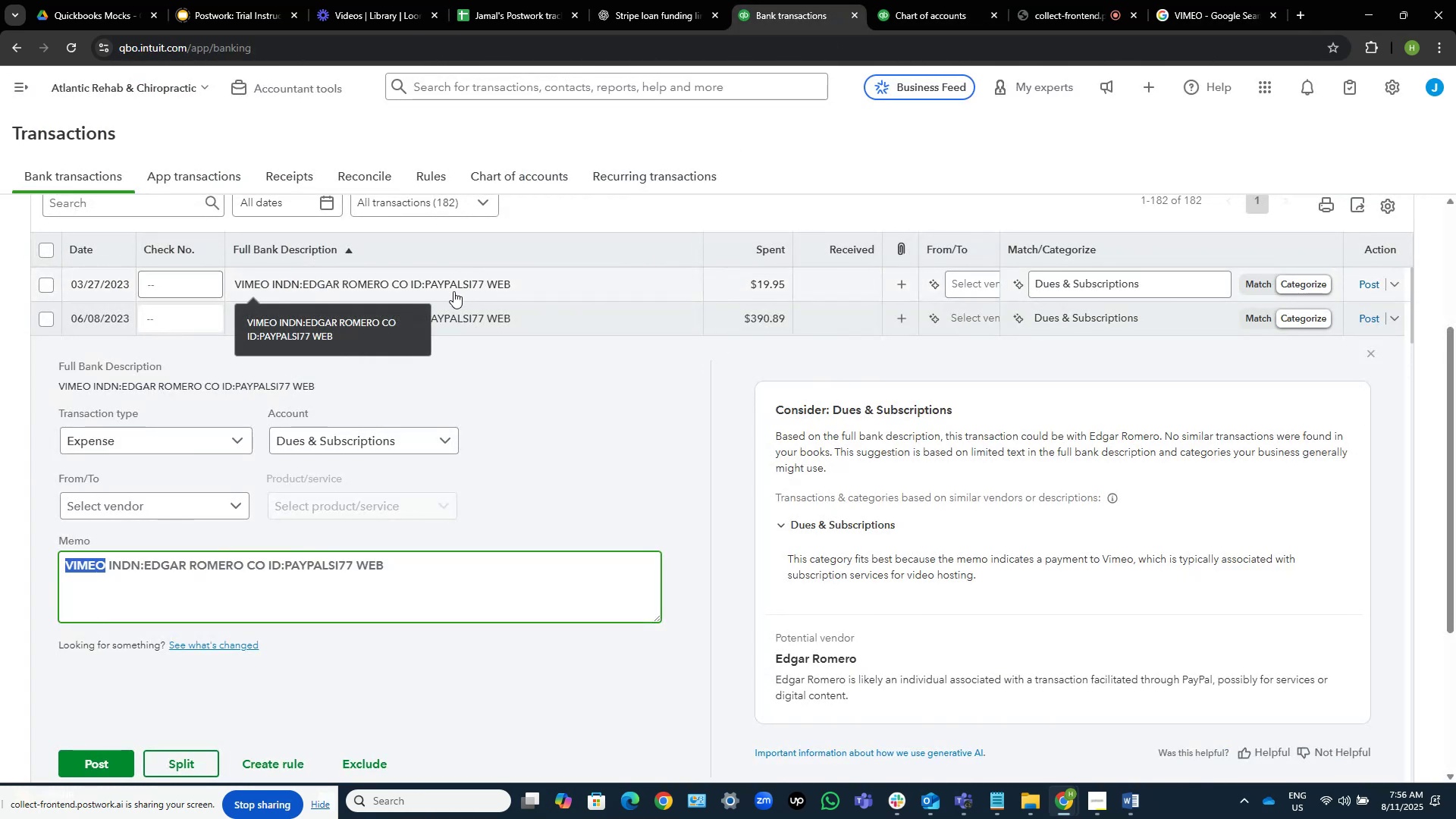 
left_click([613, 320])
 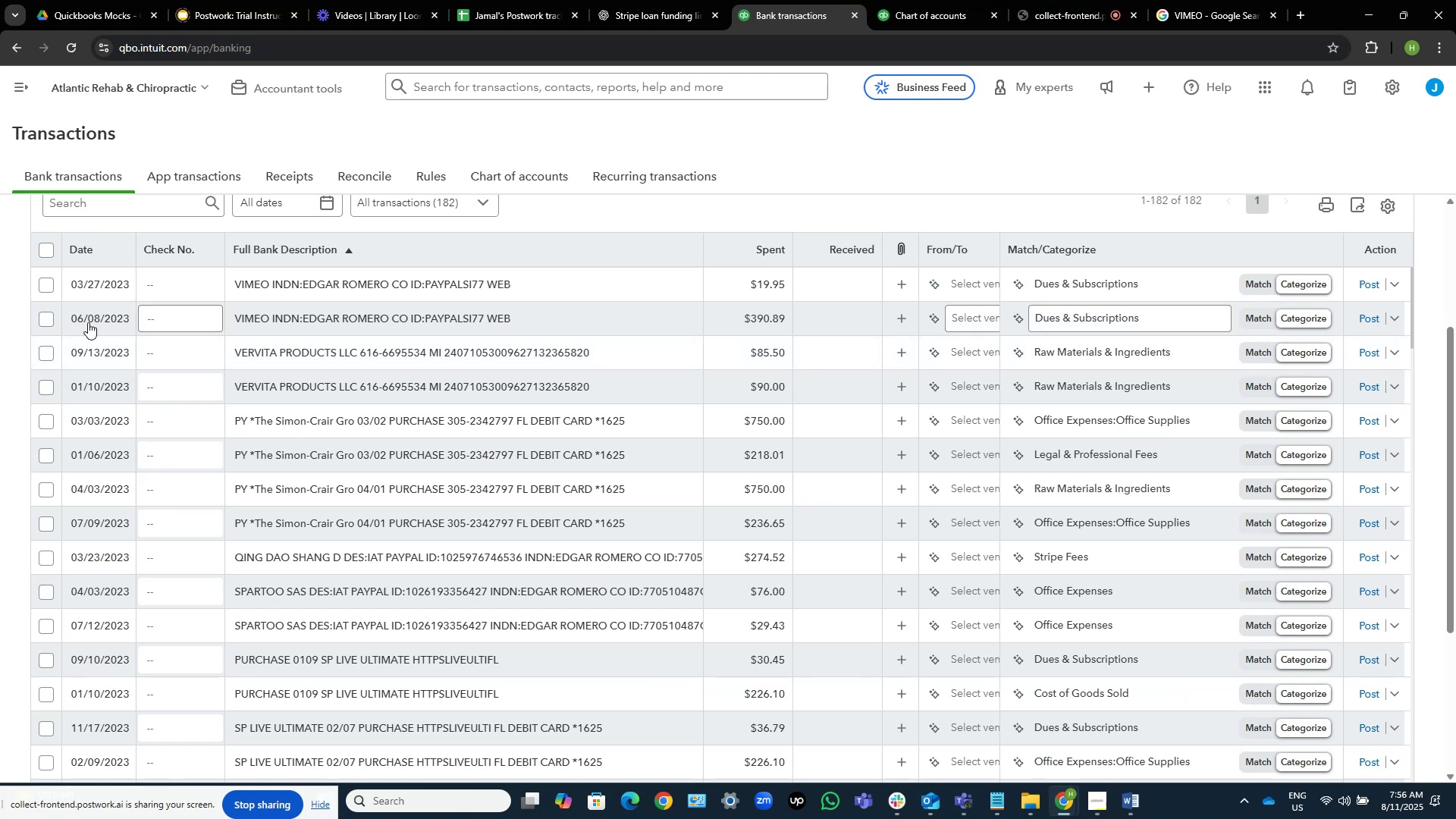 
left_click([48, 321])
 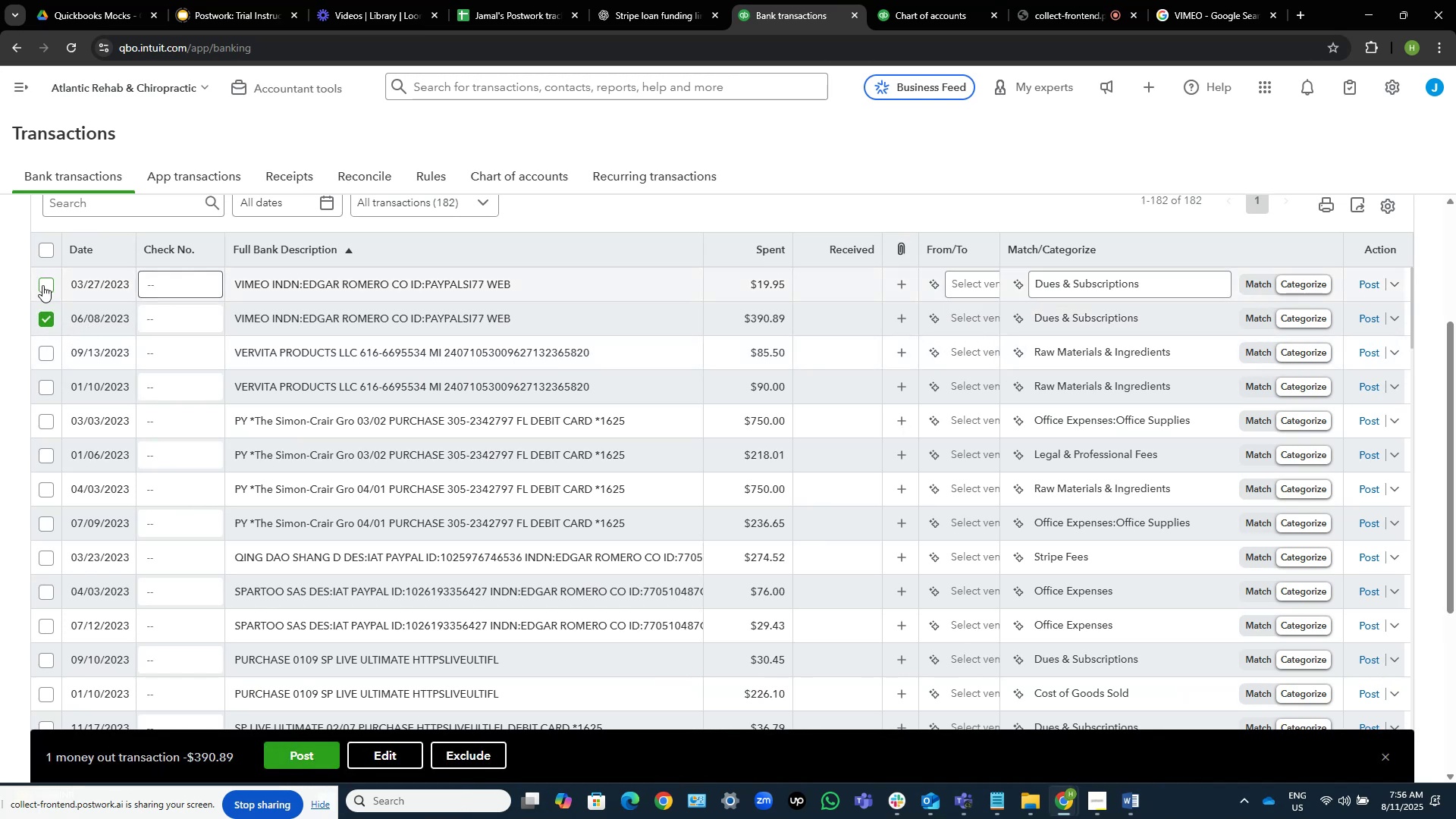 
left_click([42, 285])
 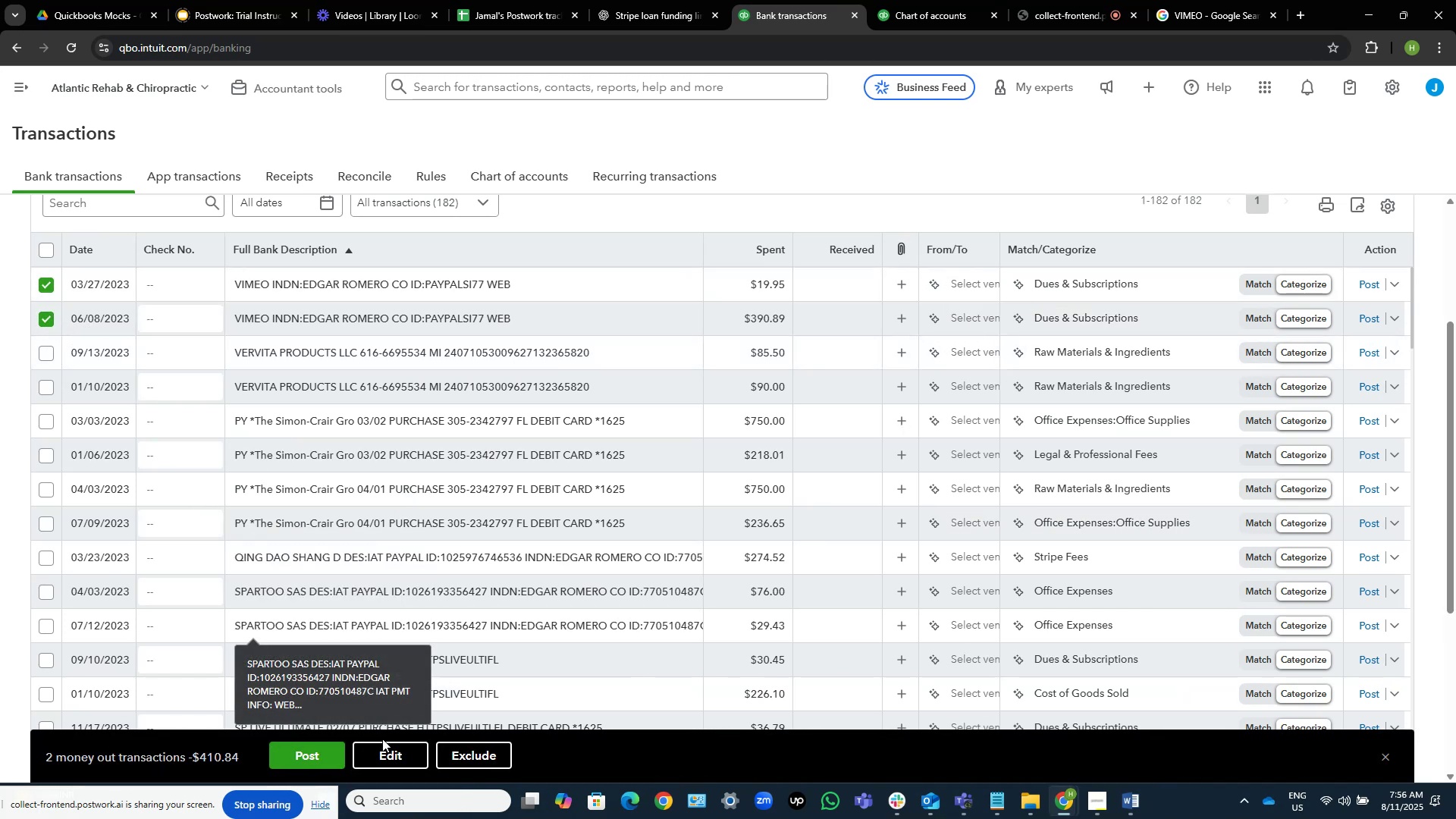 
left_click([388, 757])
 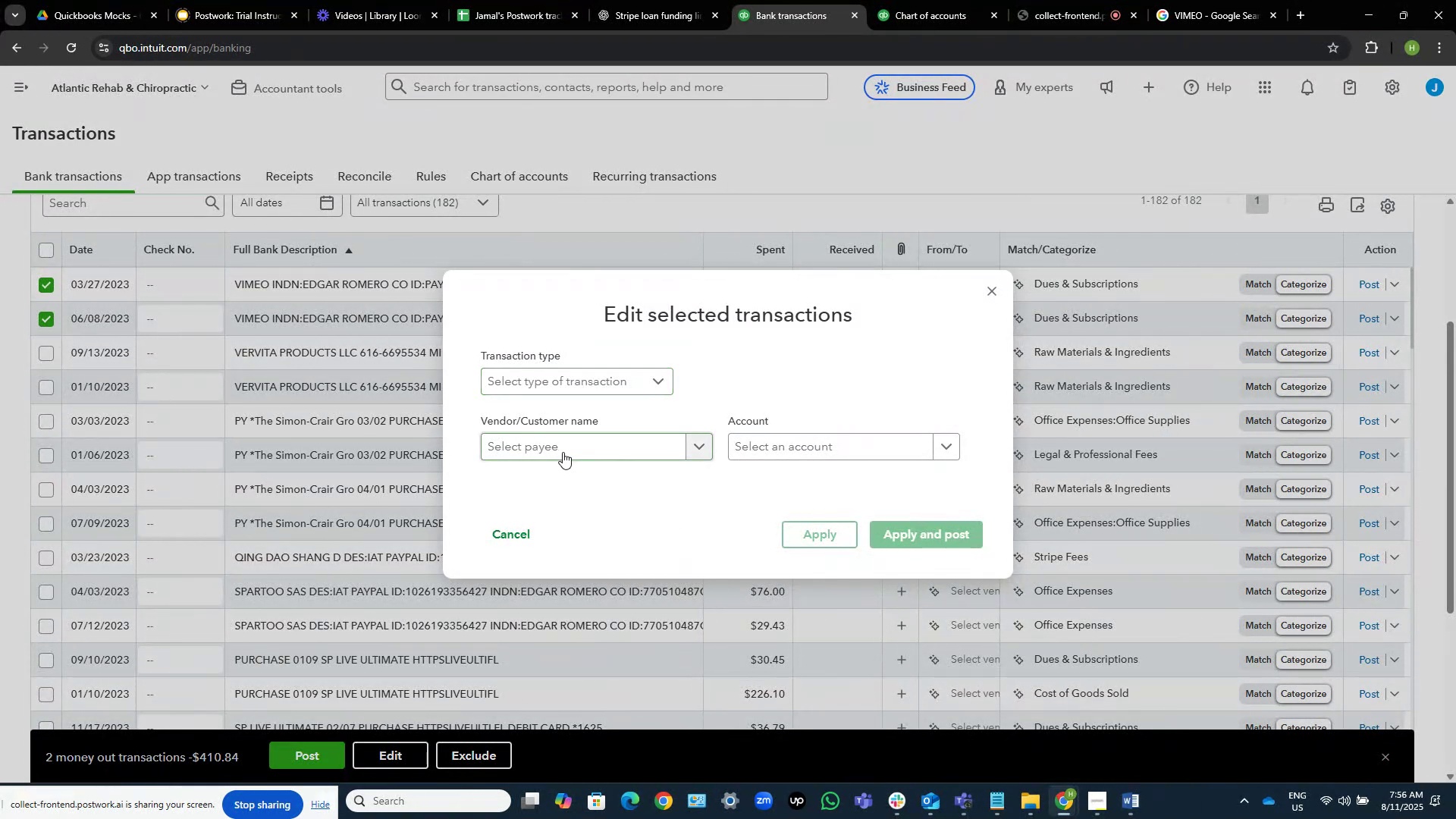 
left_click([574, 448])
 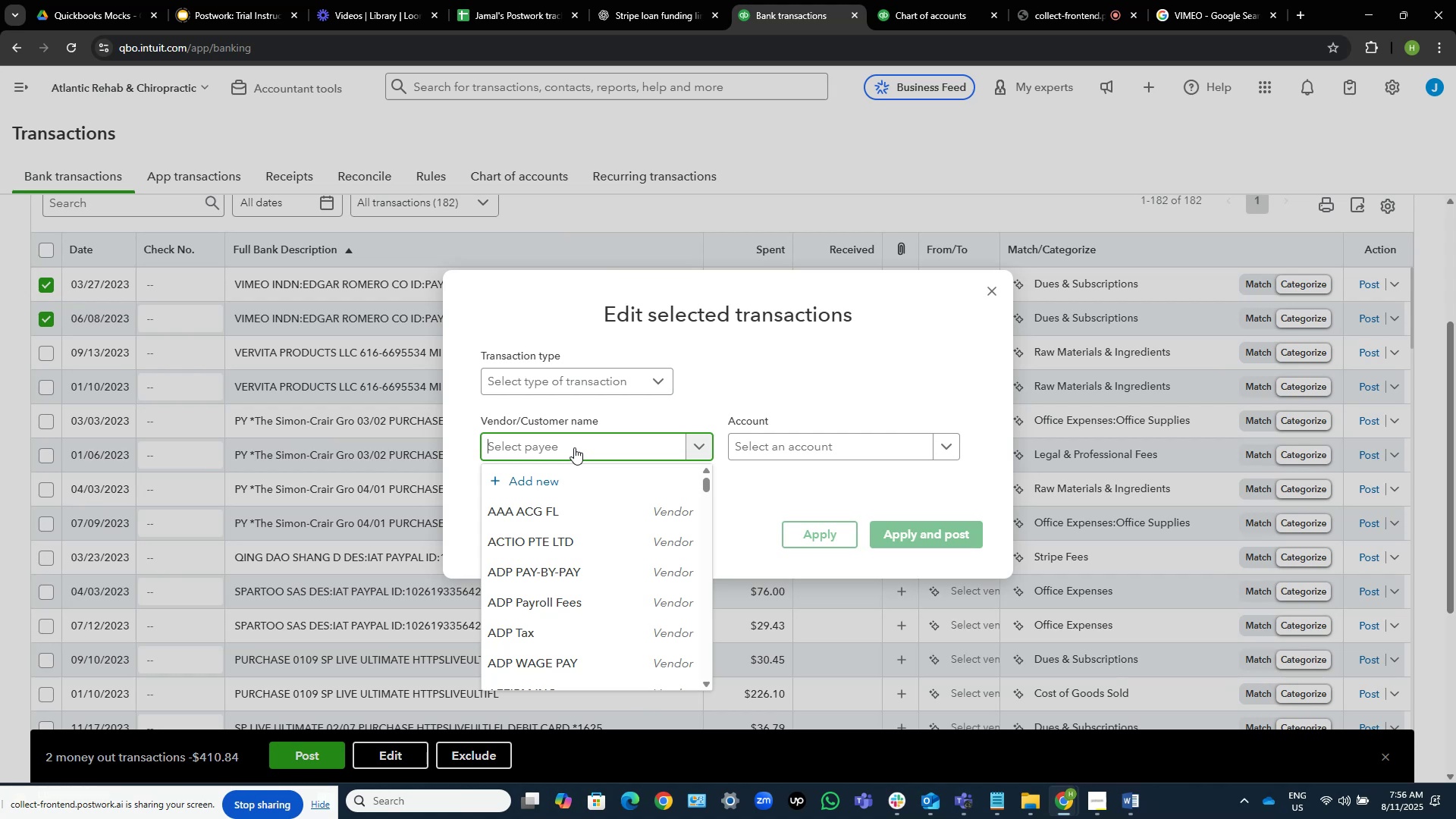 
type(sft)
 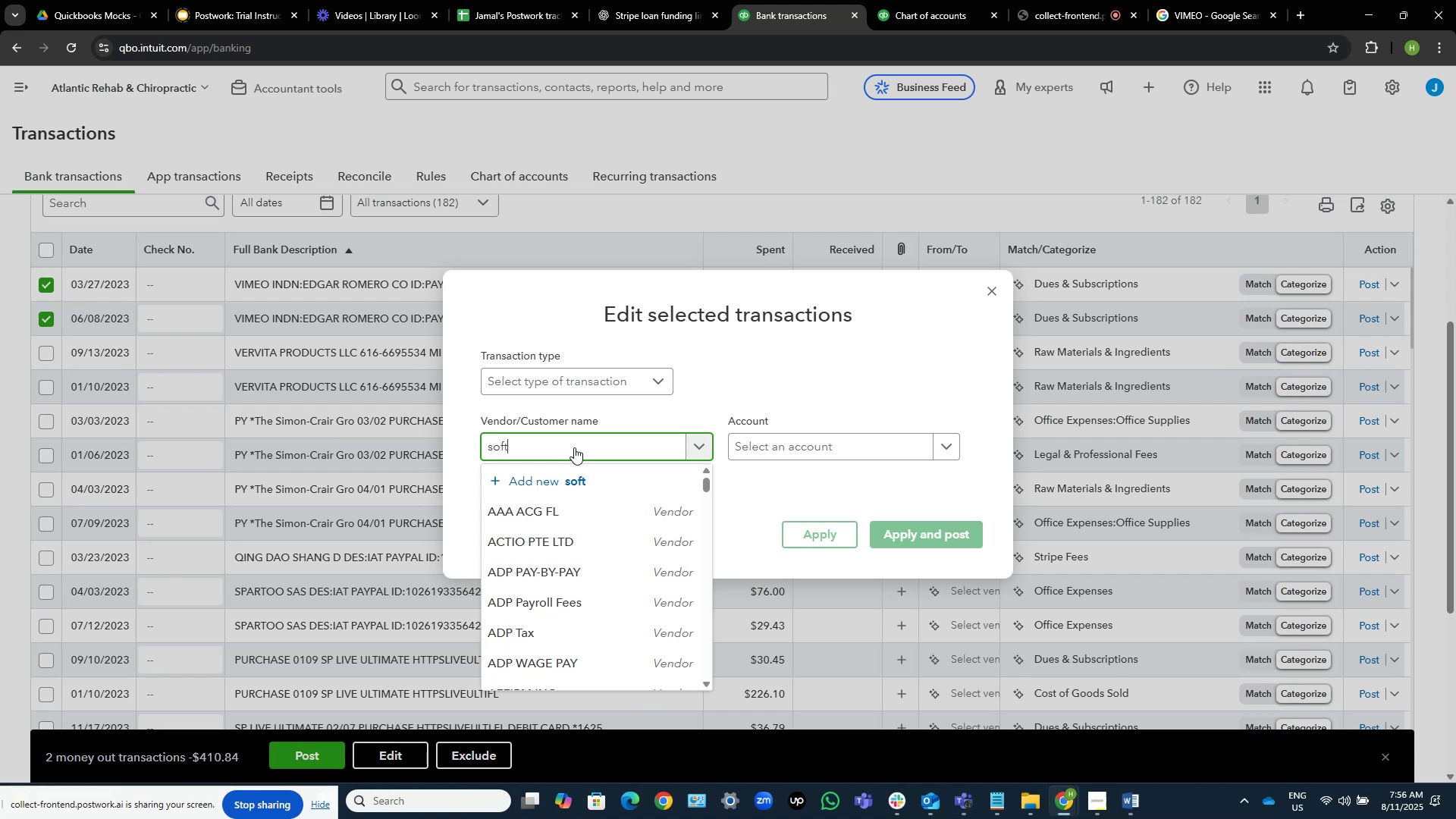 
hold_key(key=O, duration=0.3)
 